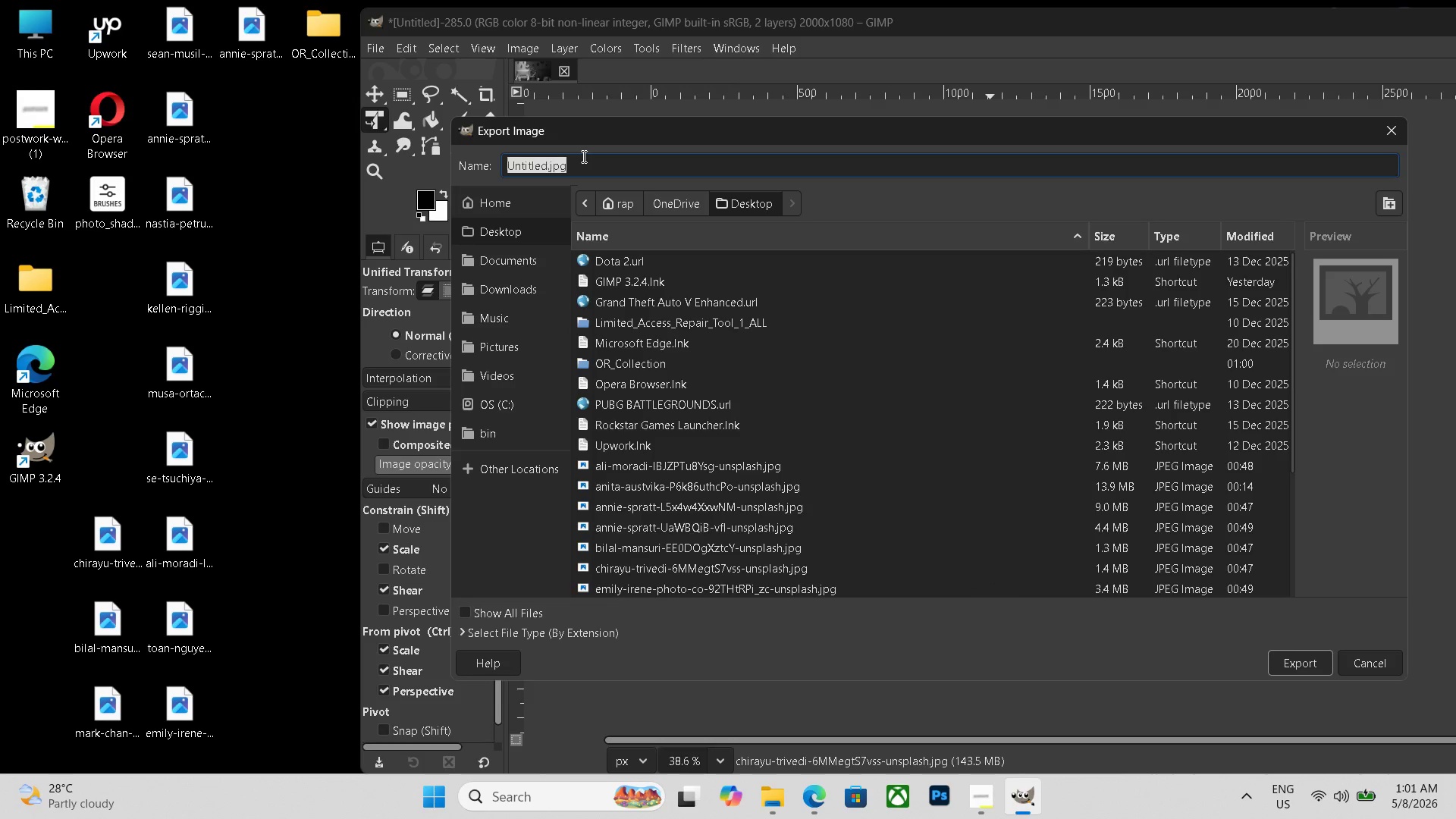 
triple_click([582, 156])
 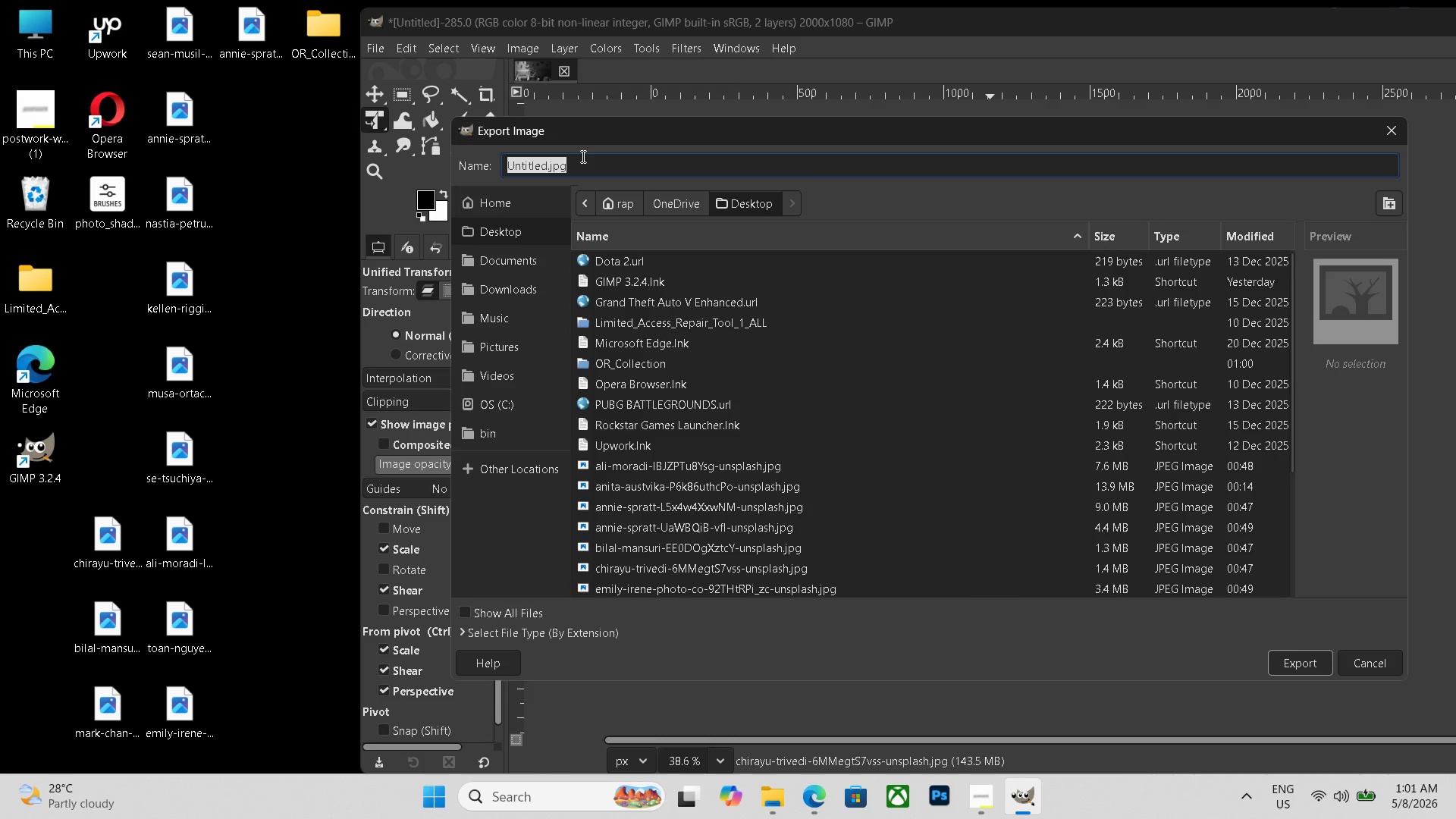 
key(Control+V)
 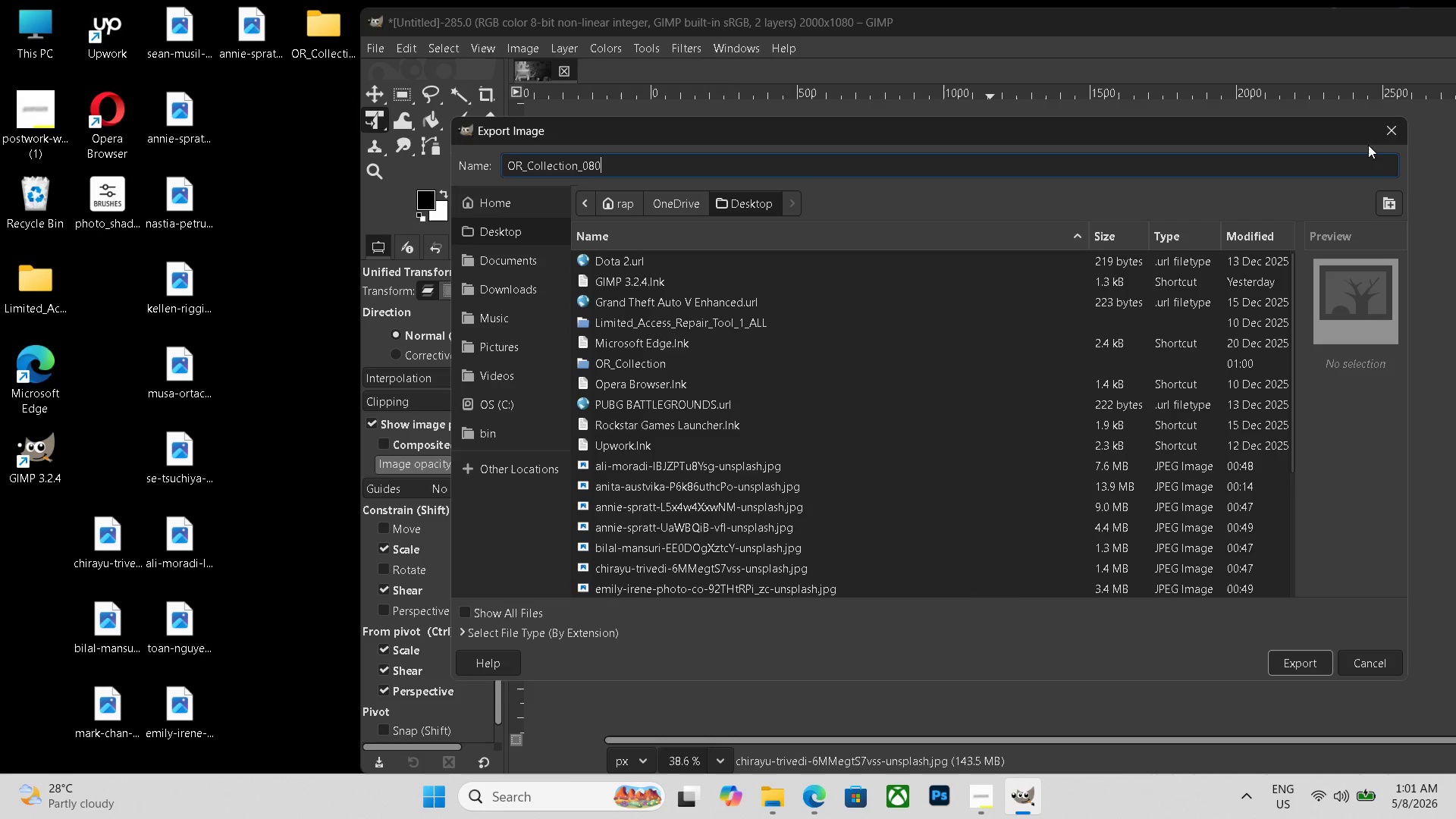 
left_click([1382, 137])
 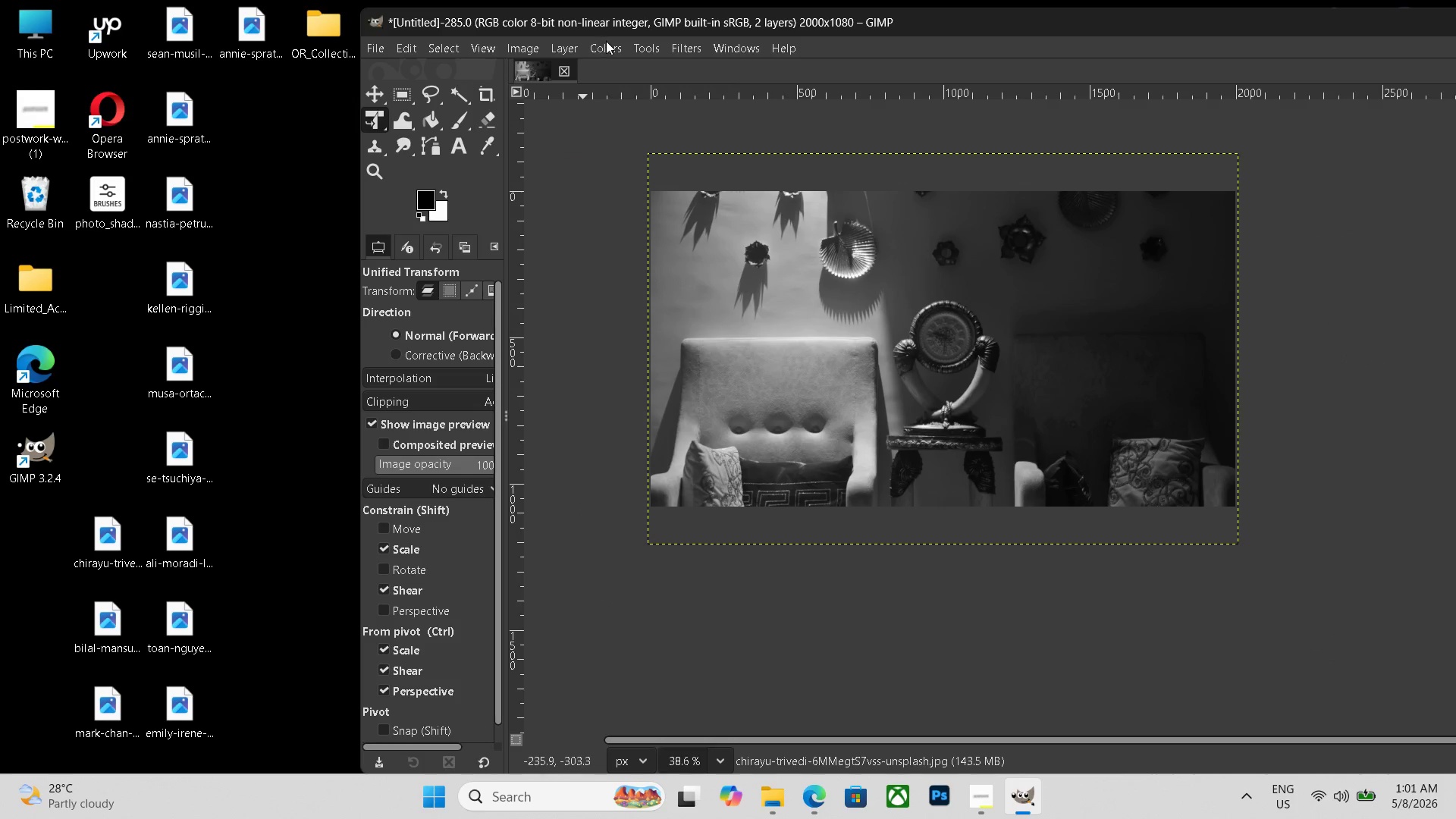 
left_click([606, 41])
 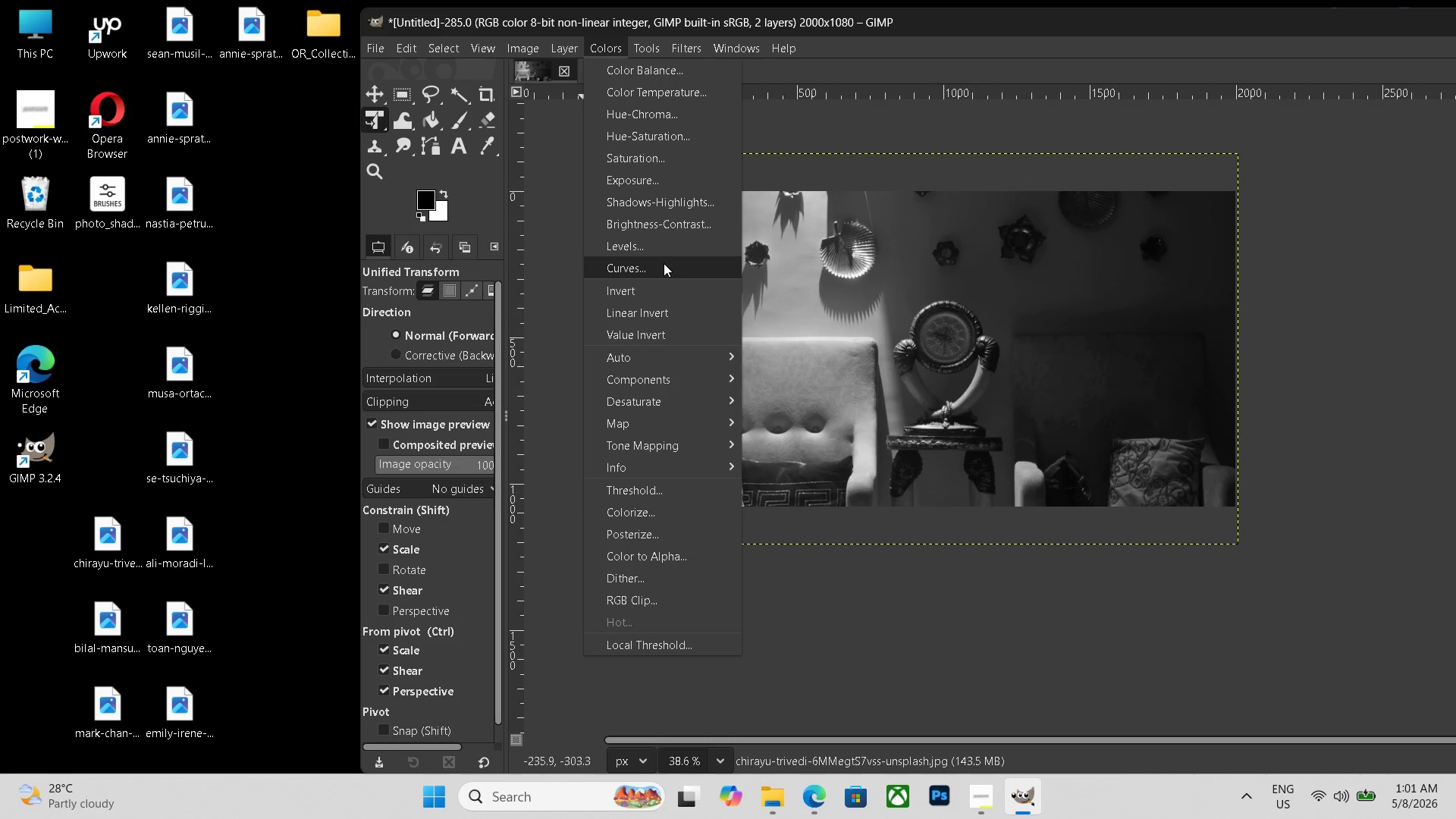 
left_click([664, 263])
 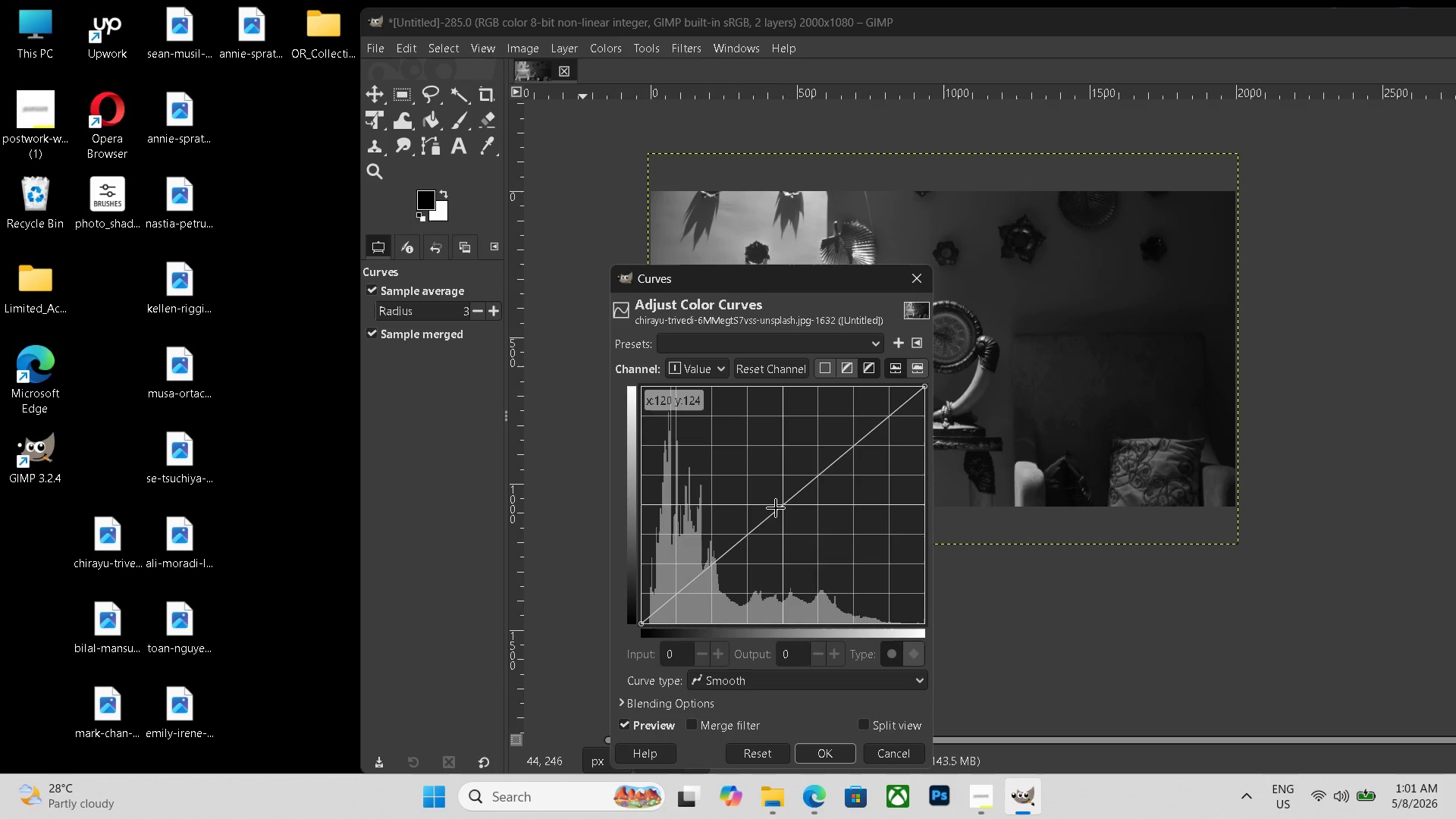 
left_click_drag(start_coordinate=[780, 508], to_coordinate=[766, 495])
 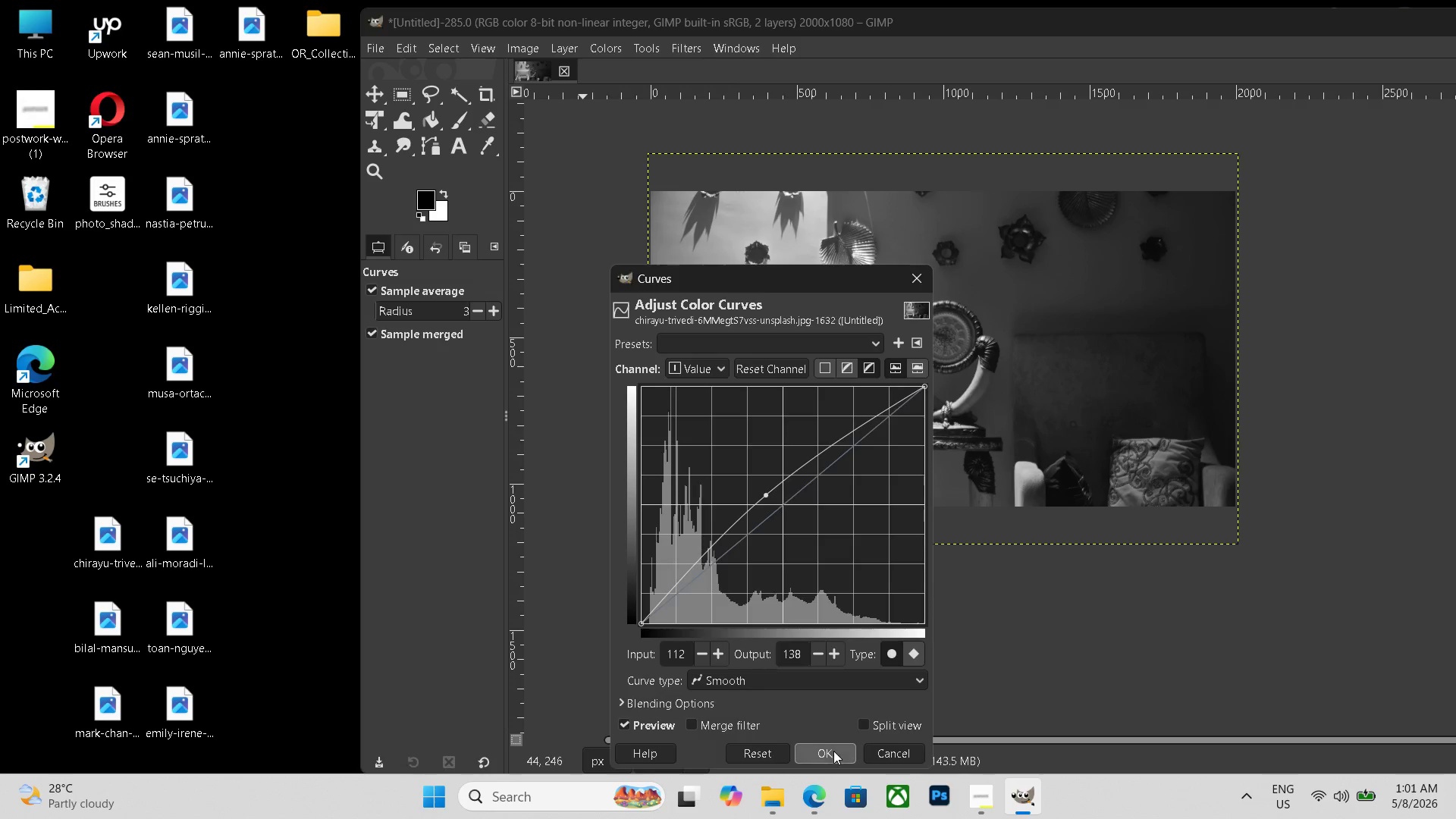 
left_click([833, 751])
 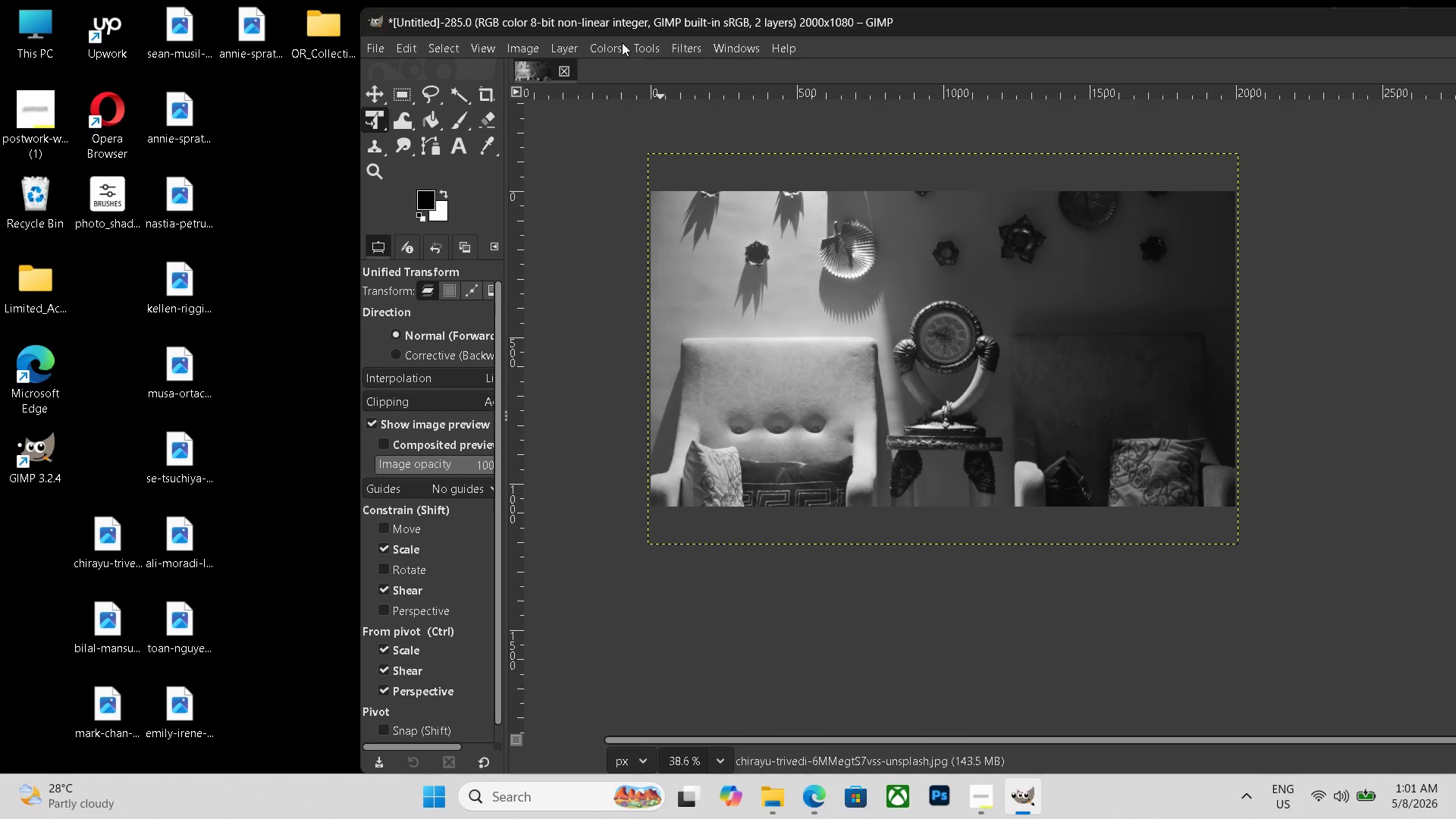 
left_click([622, 42])
 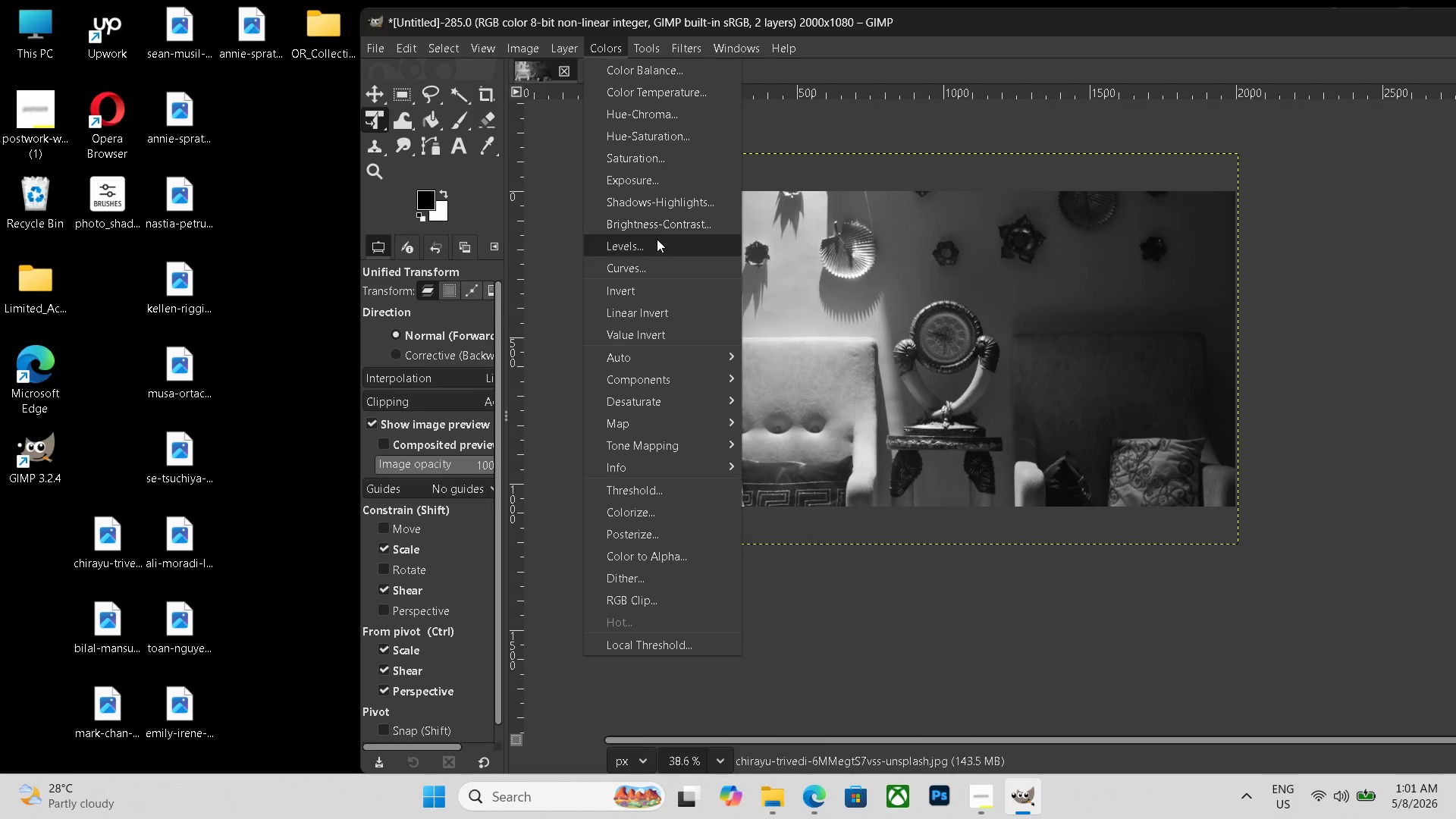 
left_click([656, 240])
 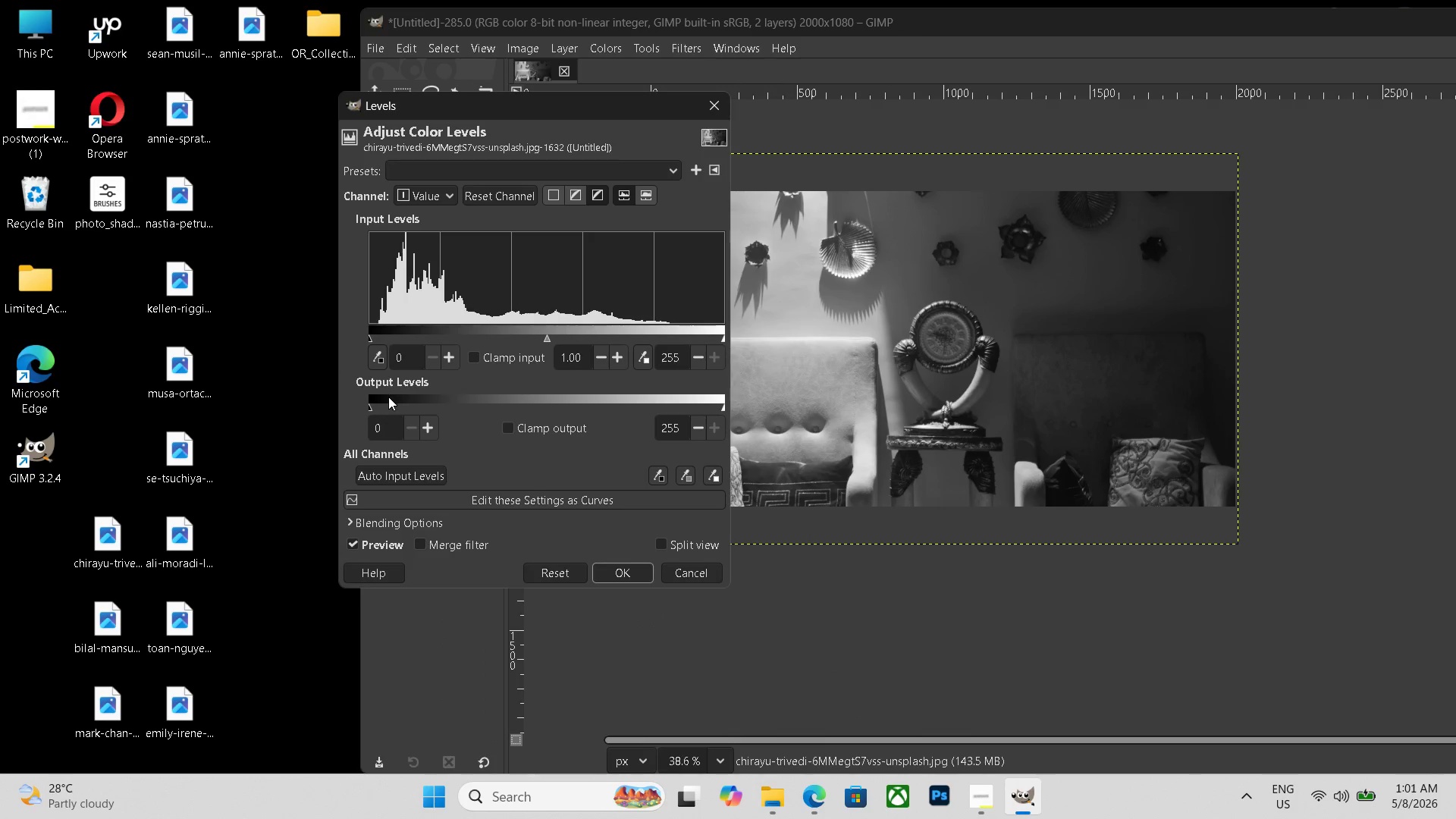 
left_click([387, 398])
 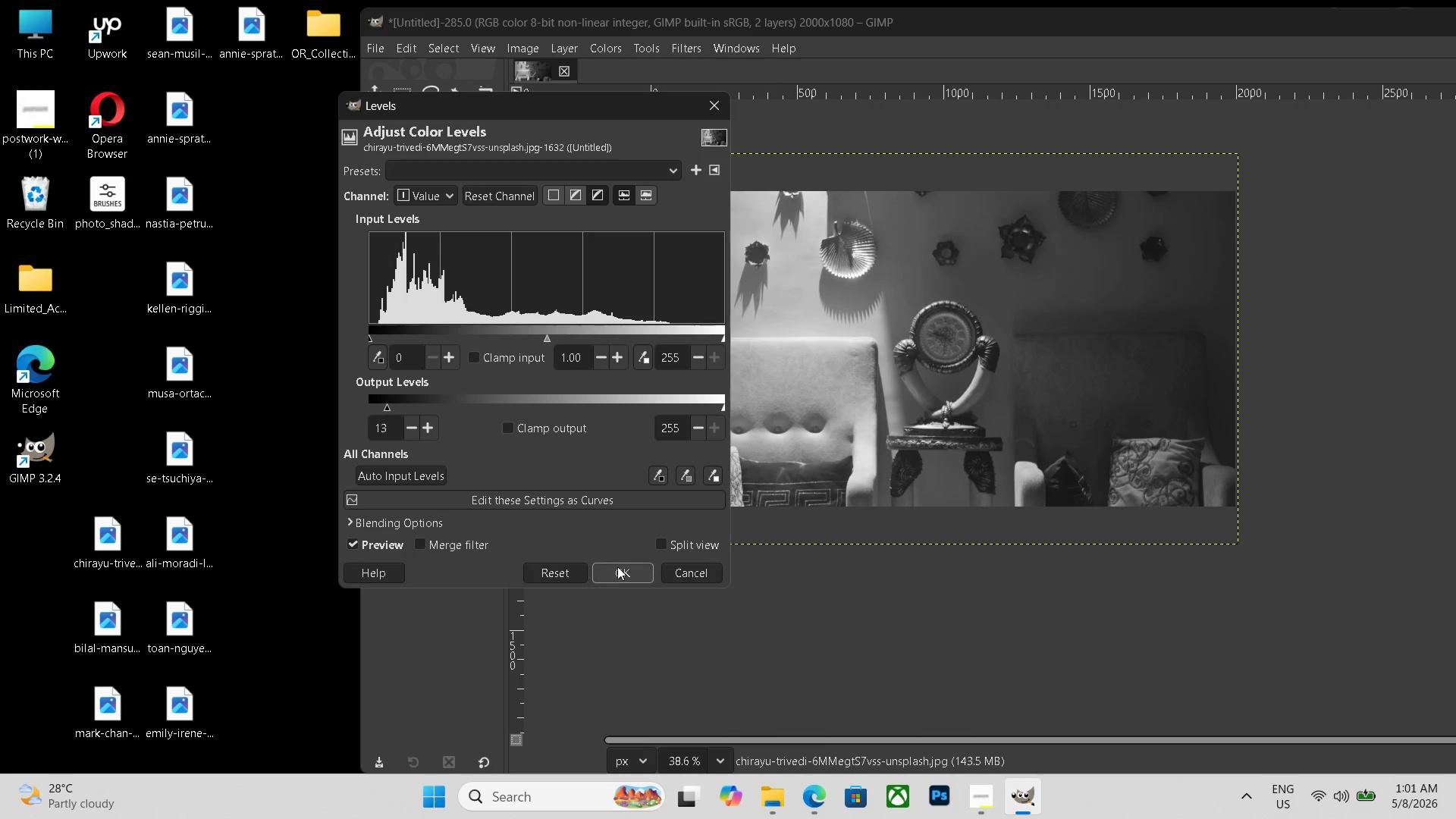 
left_click([618, 572])
 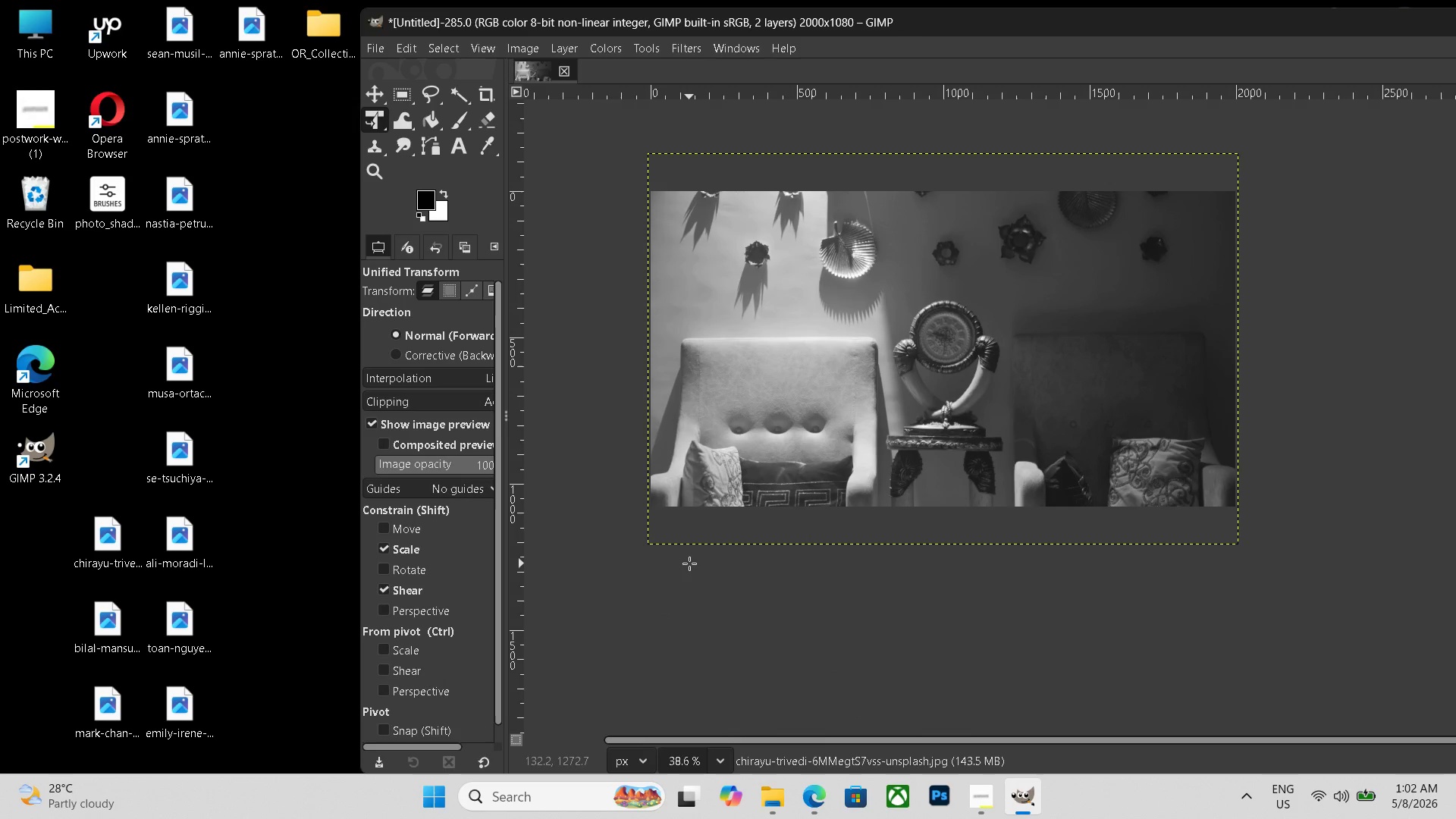 
key(Control+Shift+E)
 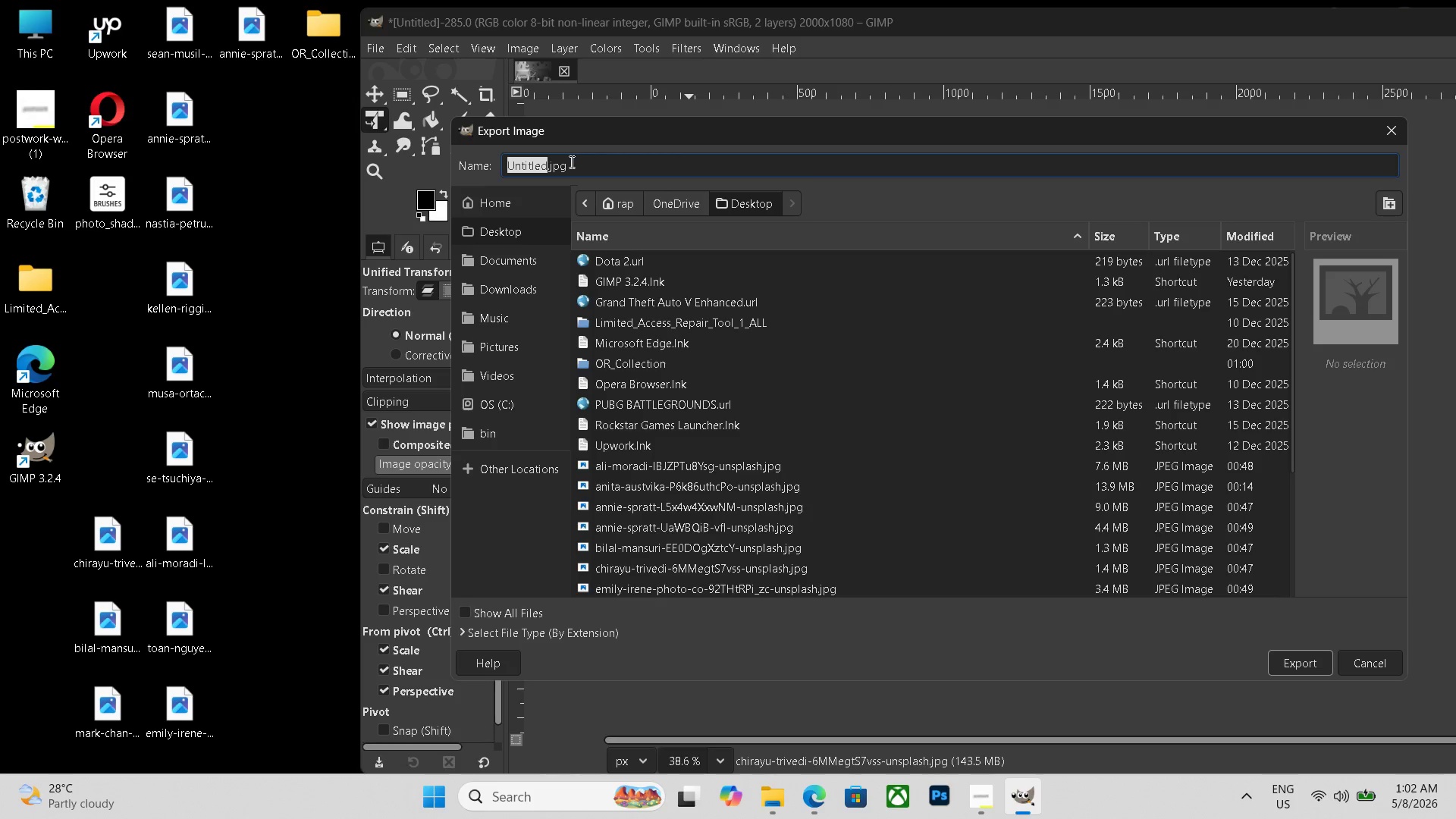 
left_click_drag(start_coordinate=[570, 162], to_coordinate=[461, 165])
 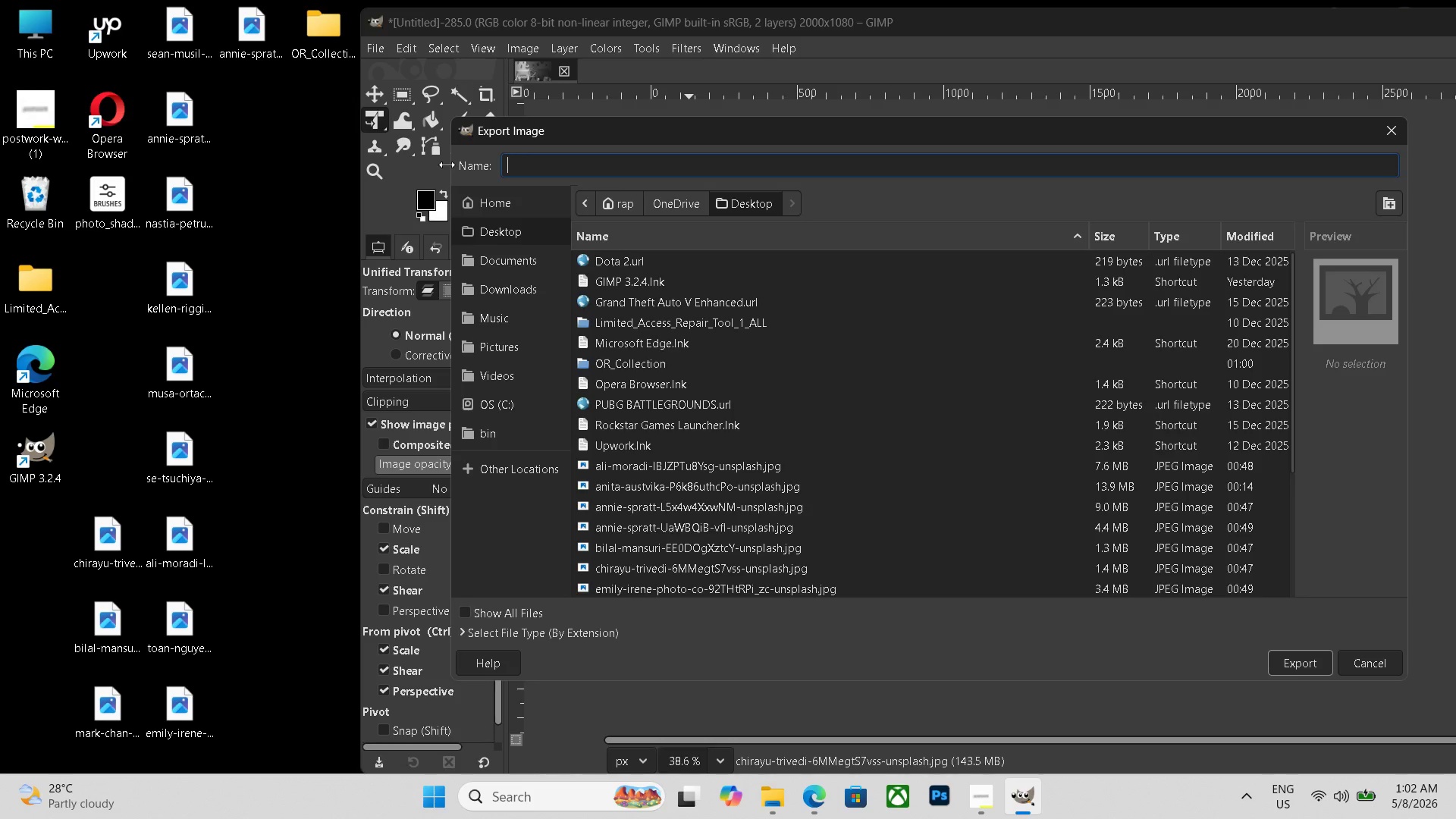 
key(Backspace)
 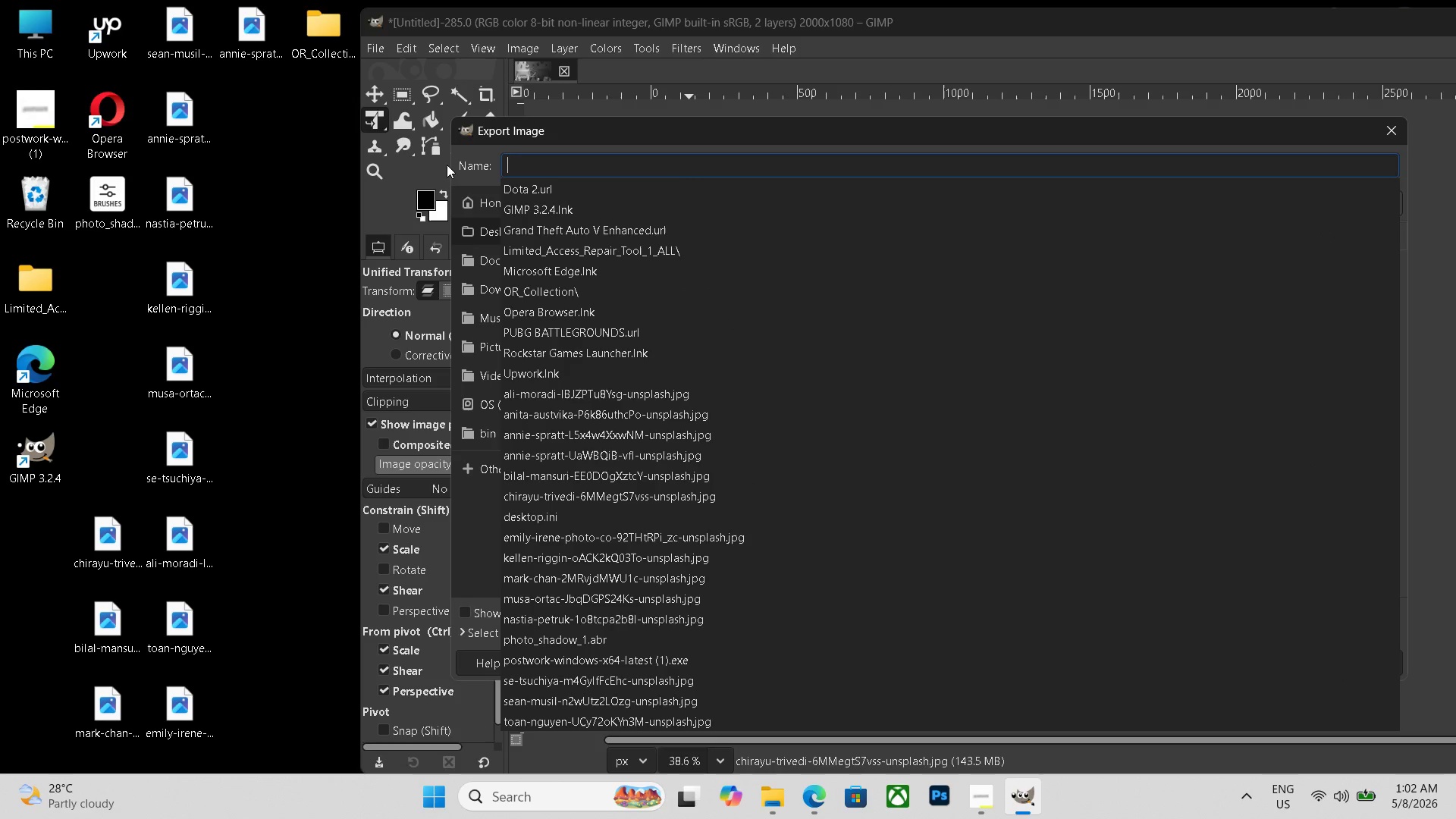 
key(Control+V)
 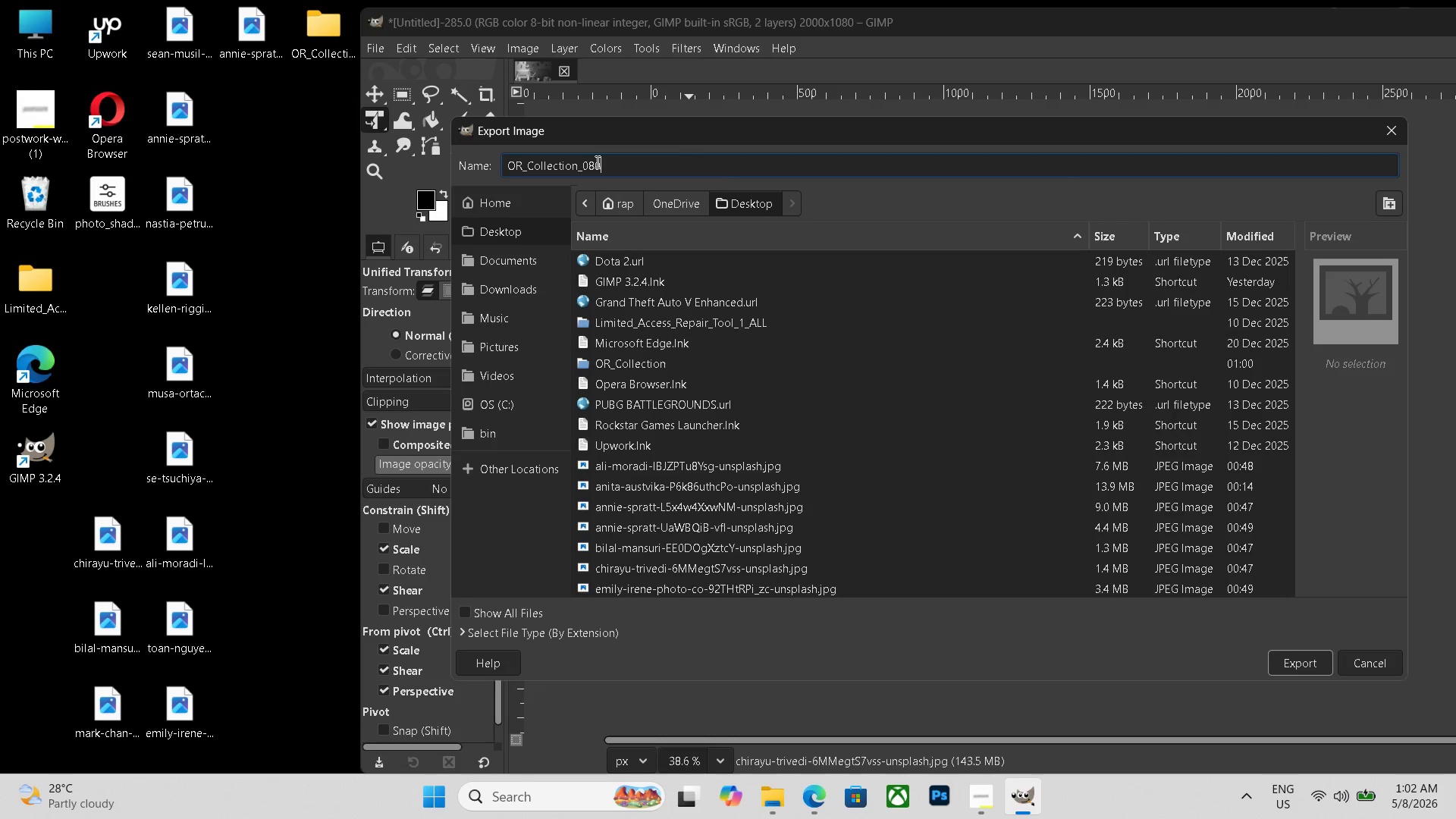 
key(Backspace)
 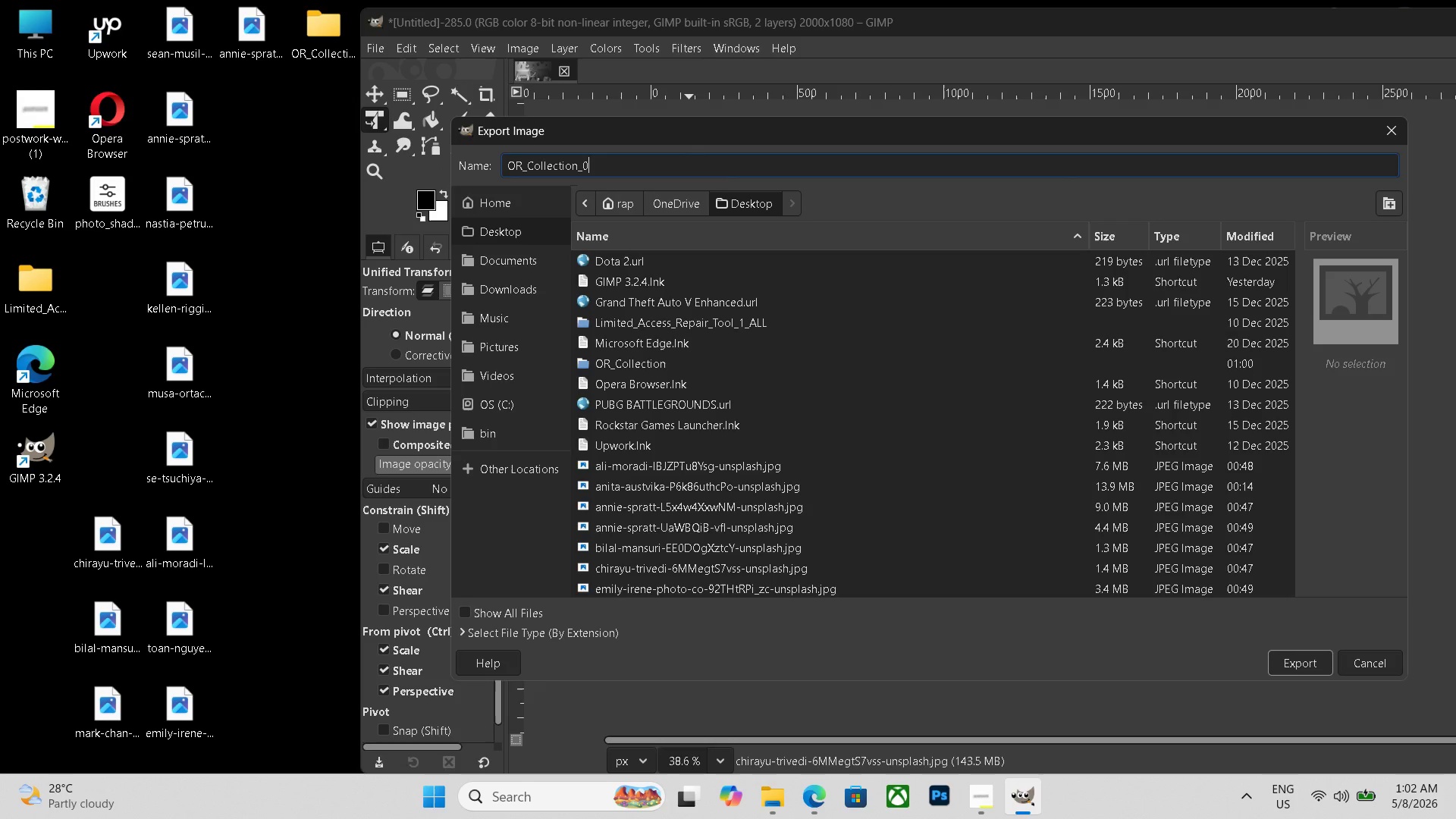 
key(Backspace)
 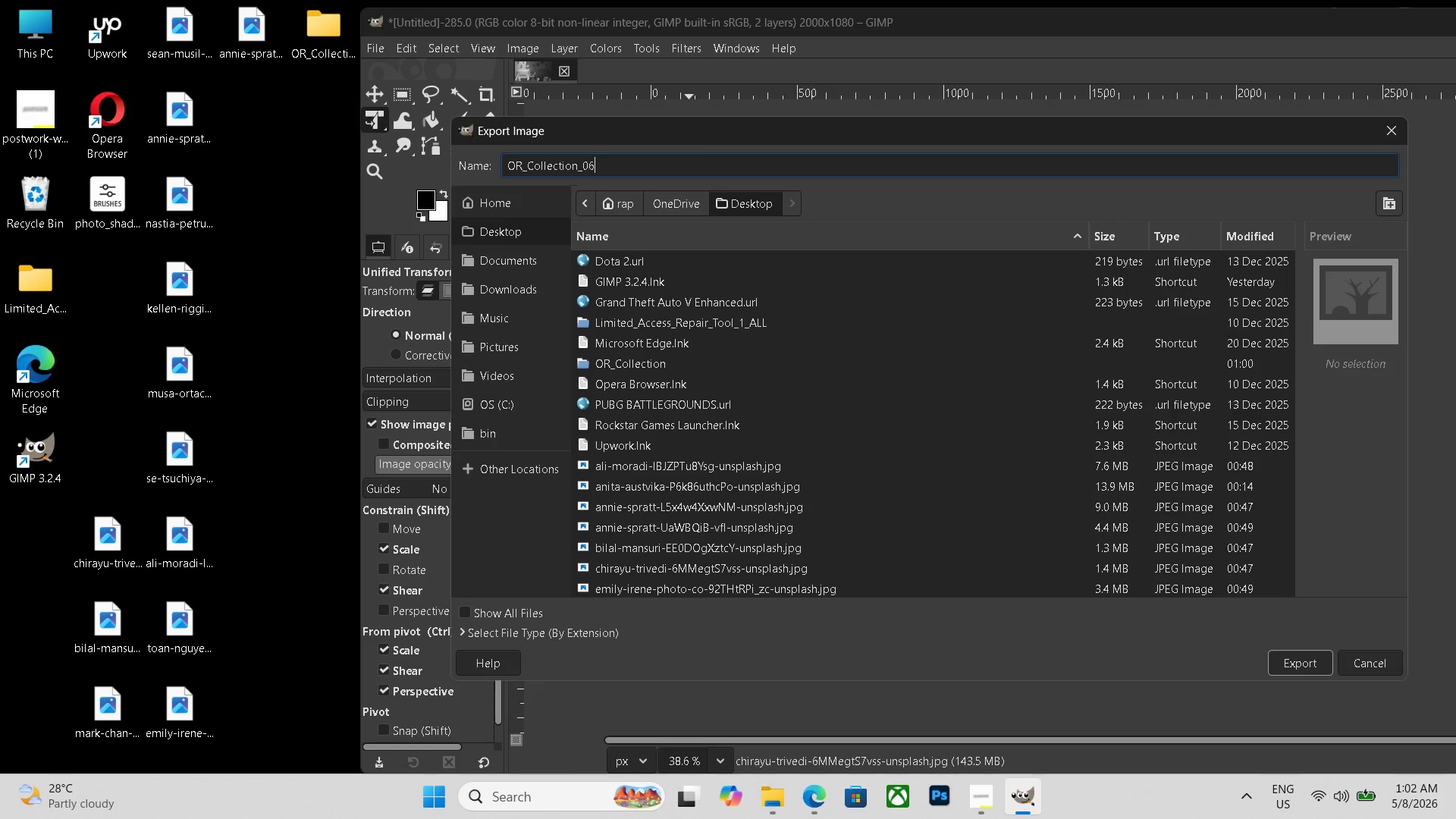 
key(Numpad6)
 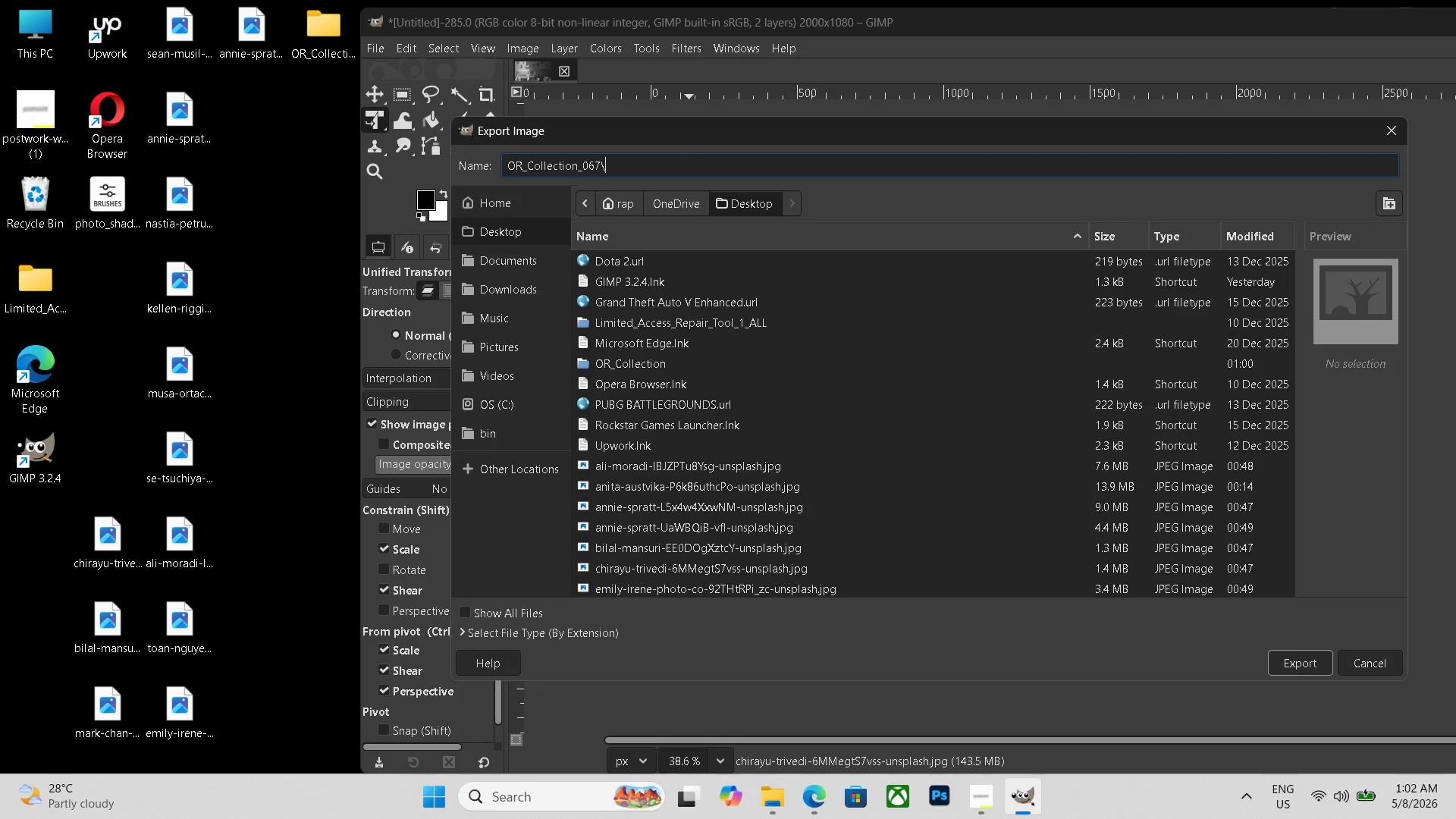 
key(Numpad7)
 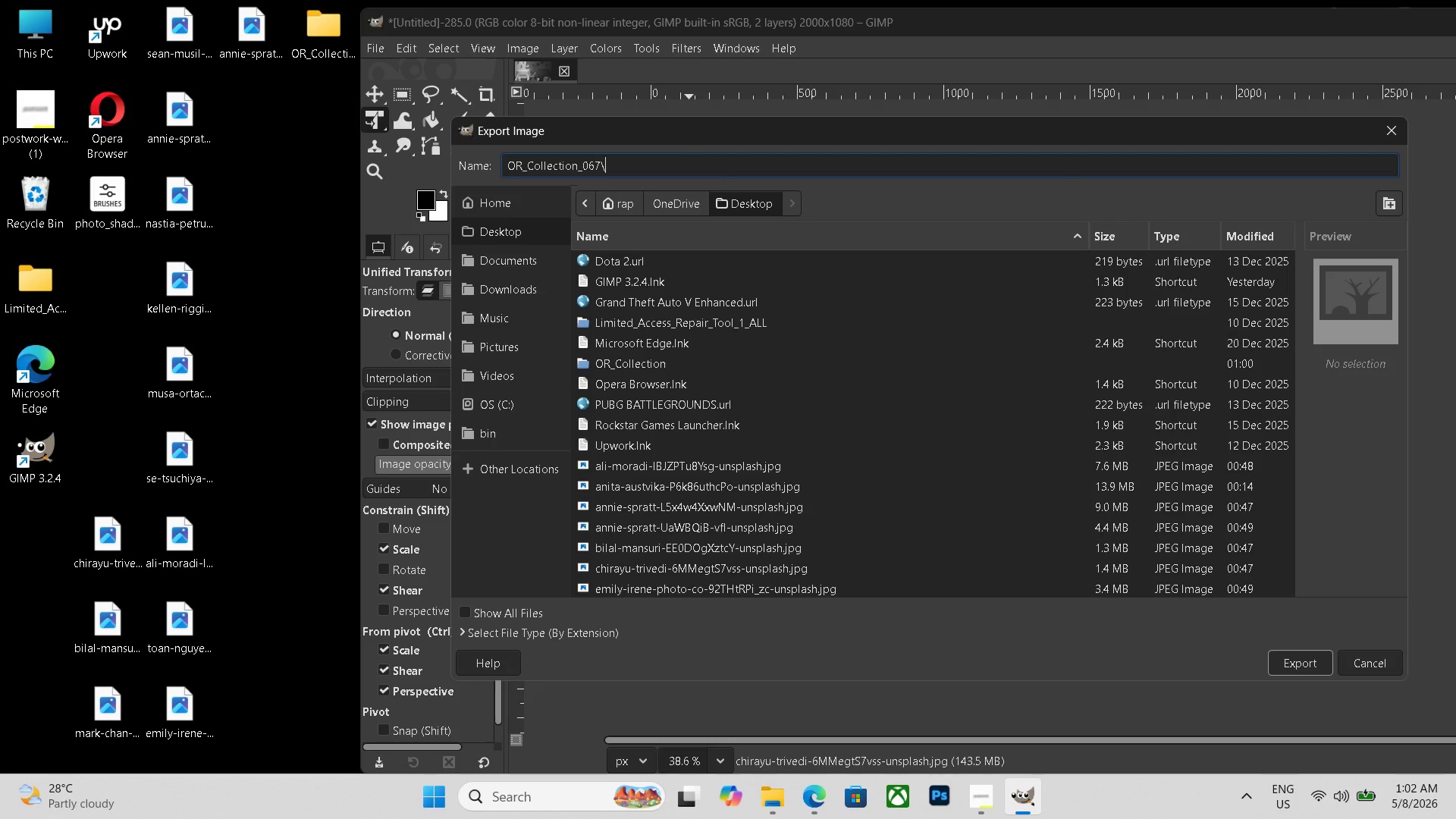 
key(Backslash)
 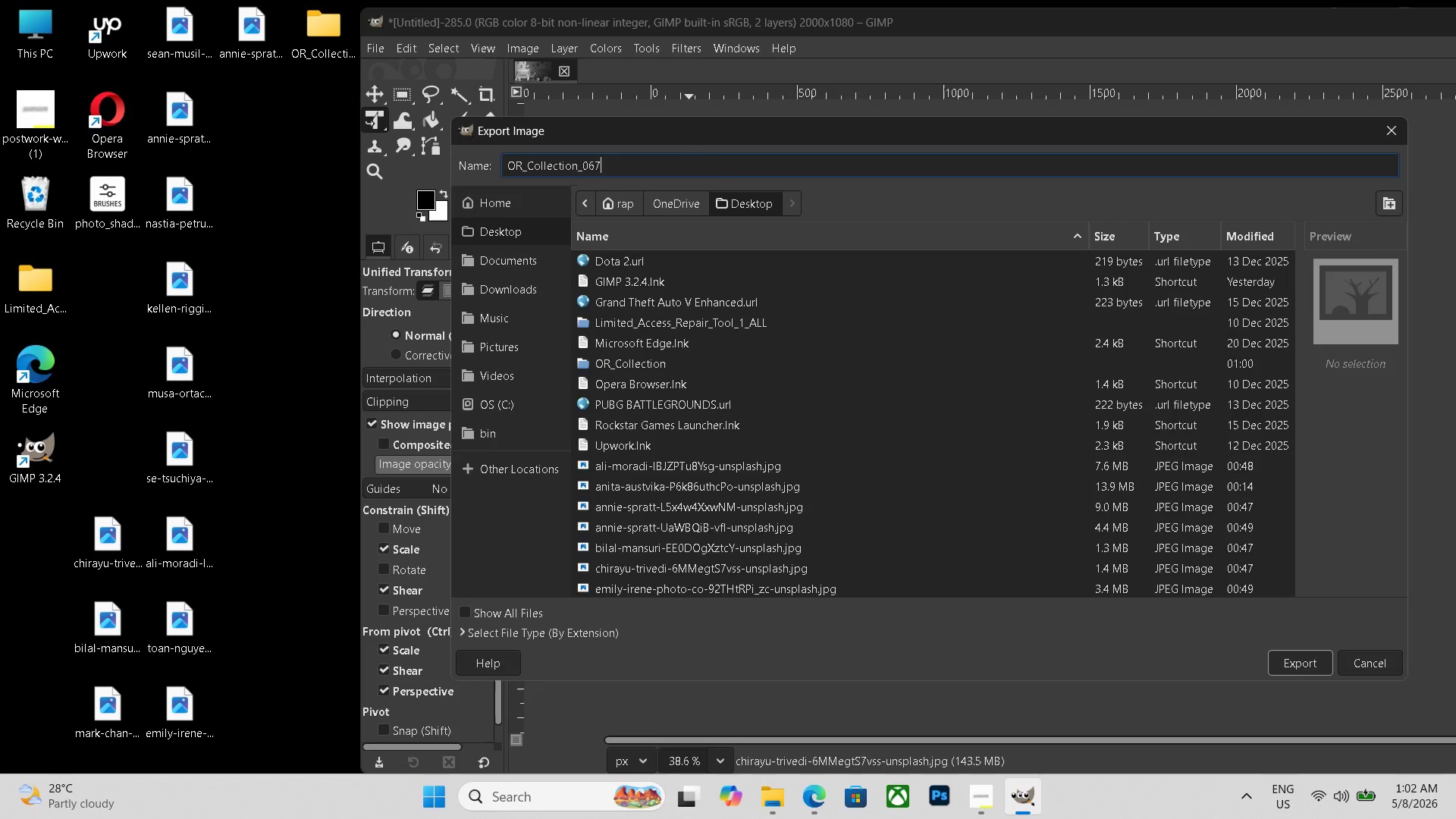 
key(Backspace)
 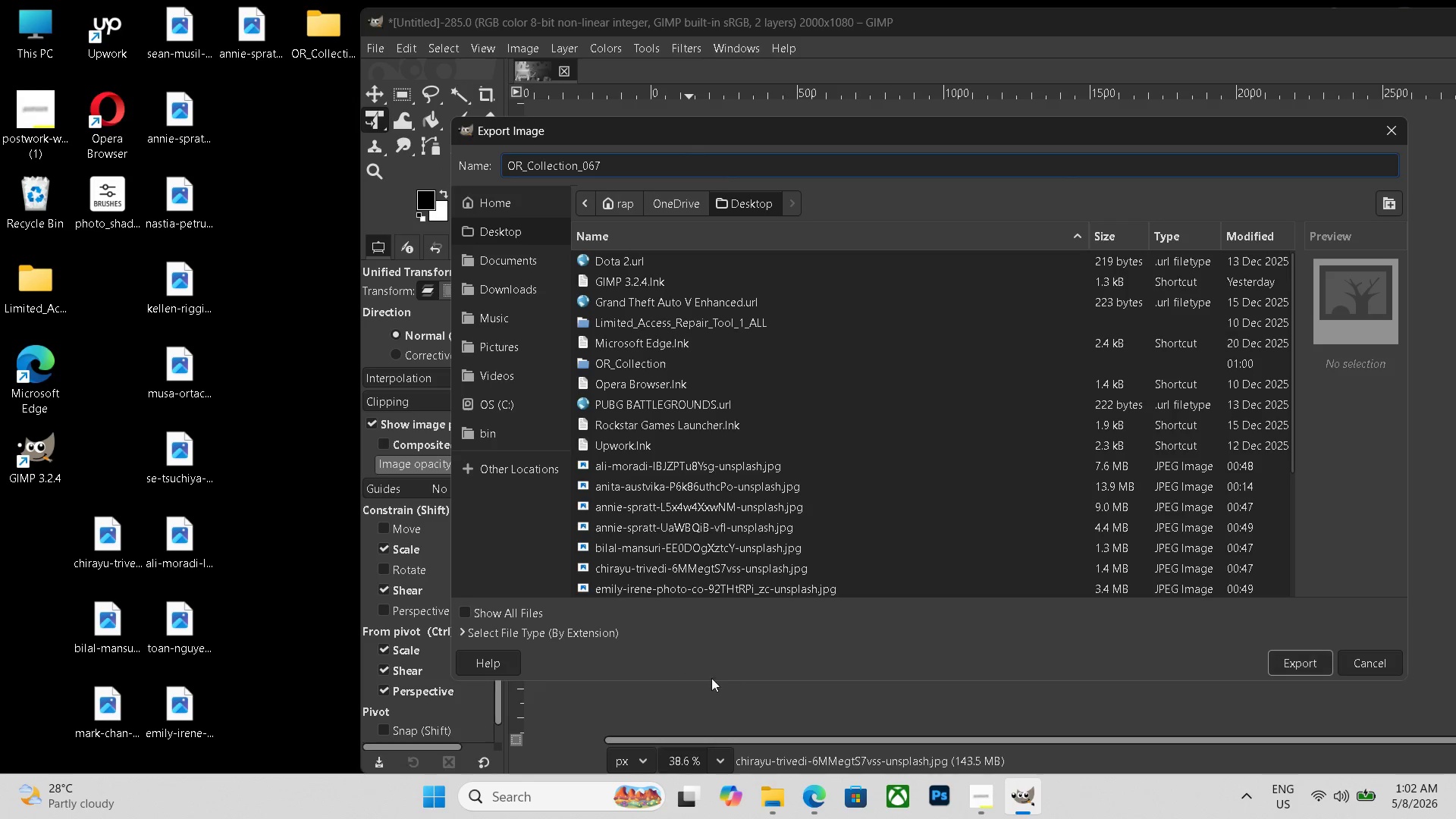 
left_click([602, 635])
 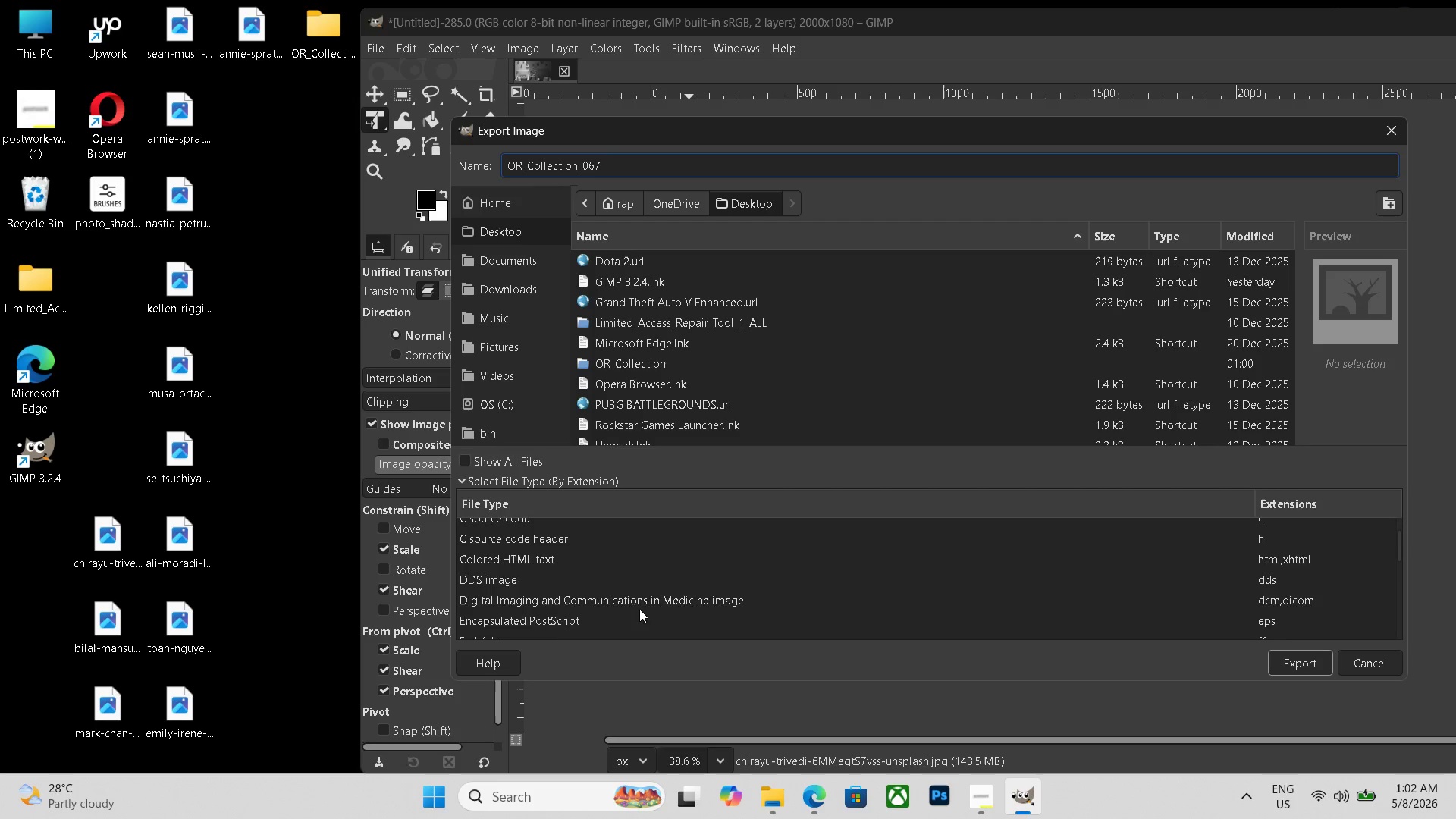 
scroll: coordinate [509, 604], scroll_direction: down, amount: 19.0
 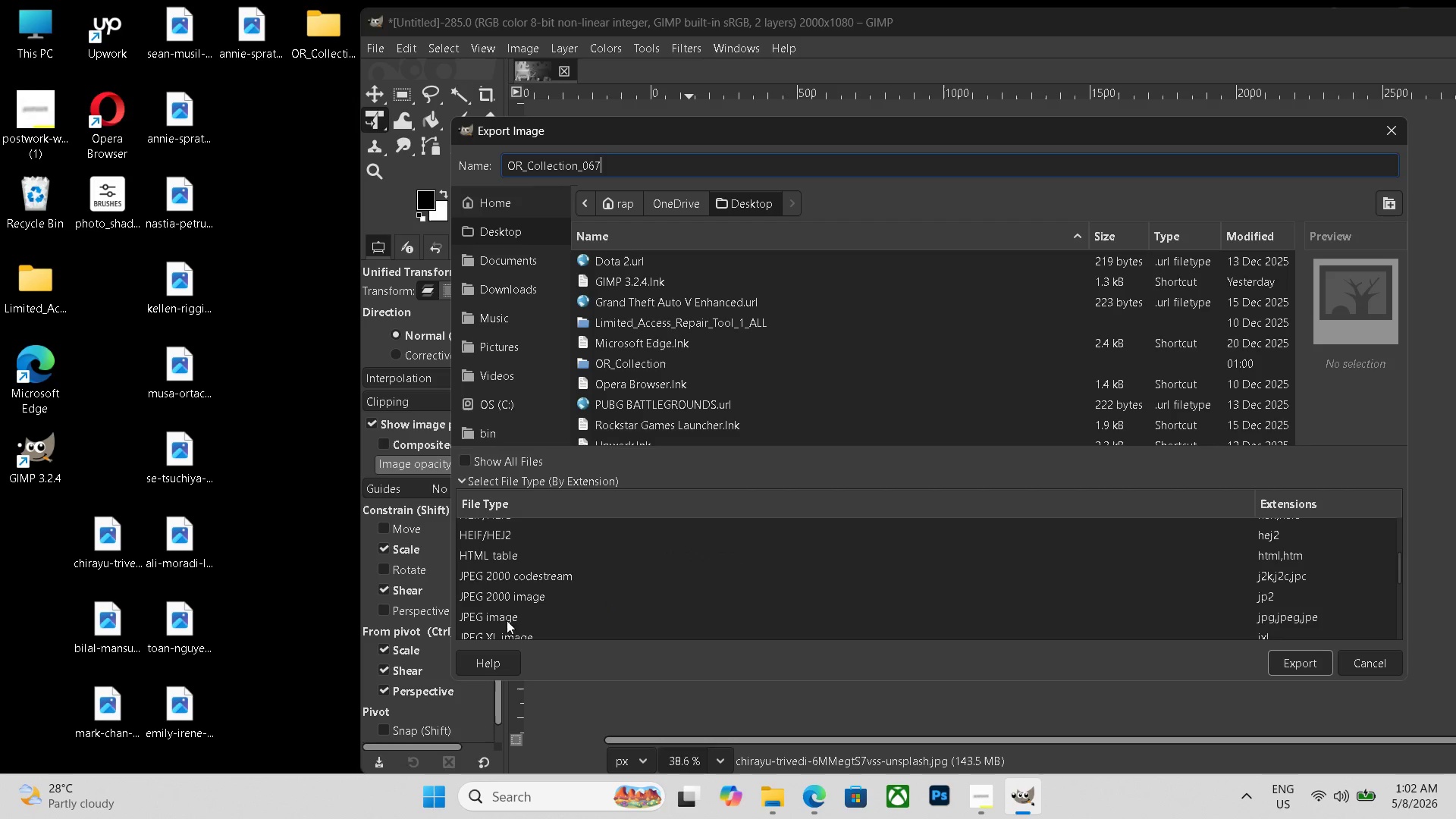 
left_click([507, 615])
 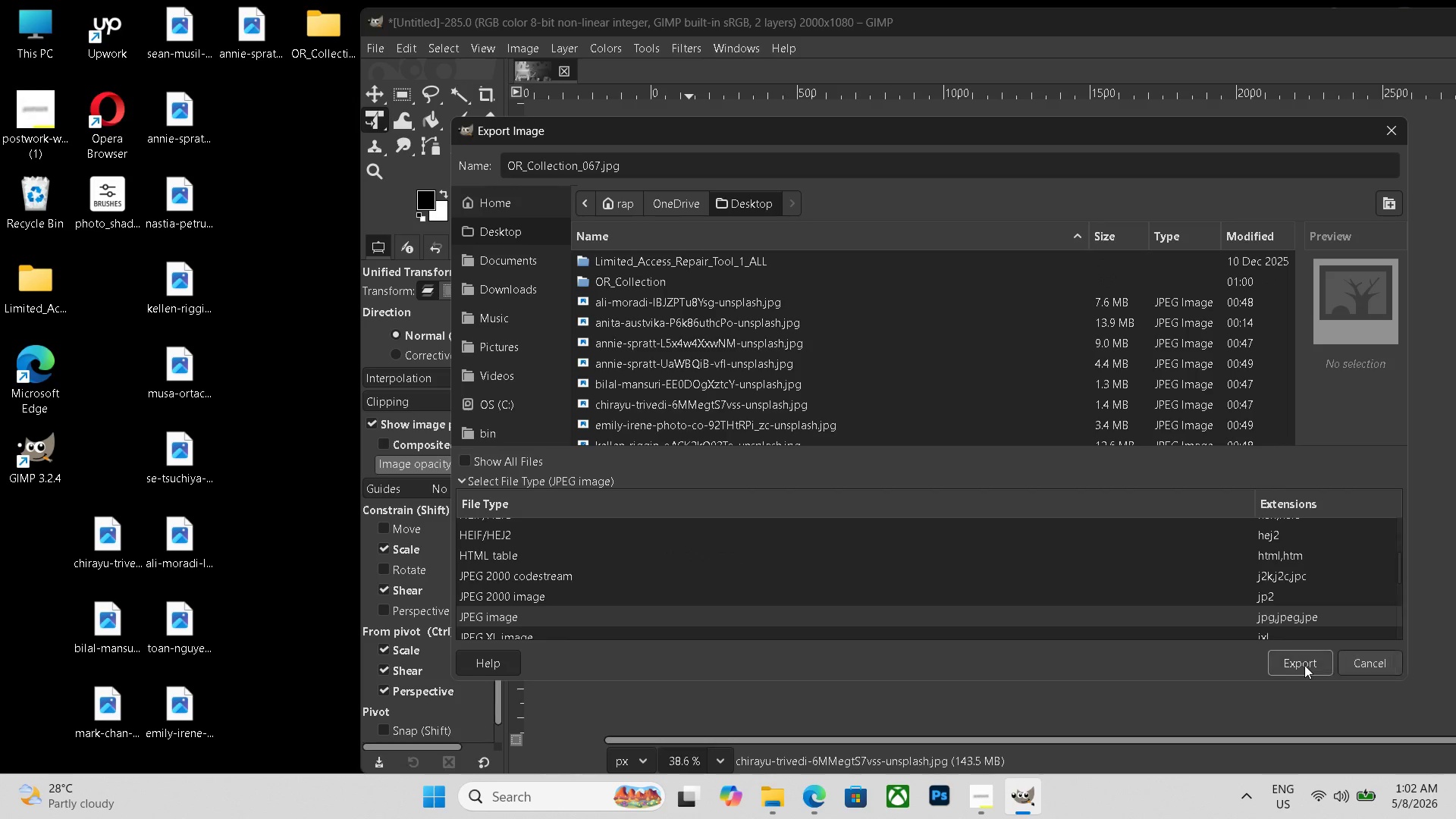 
left_click([1301, 665])
 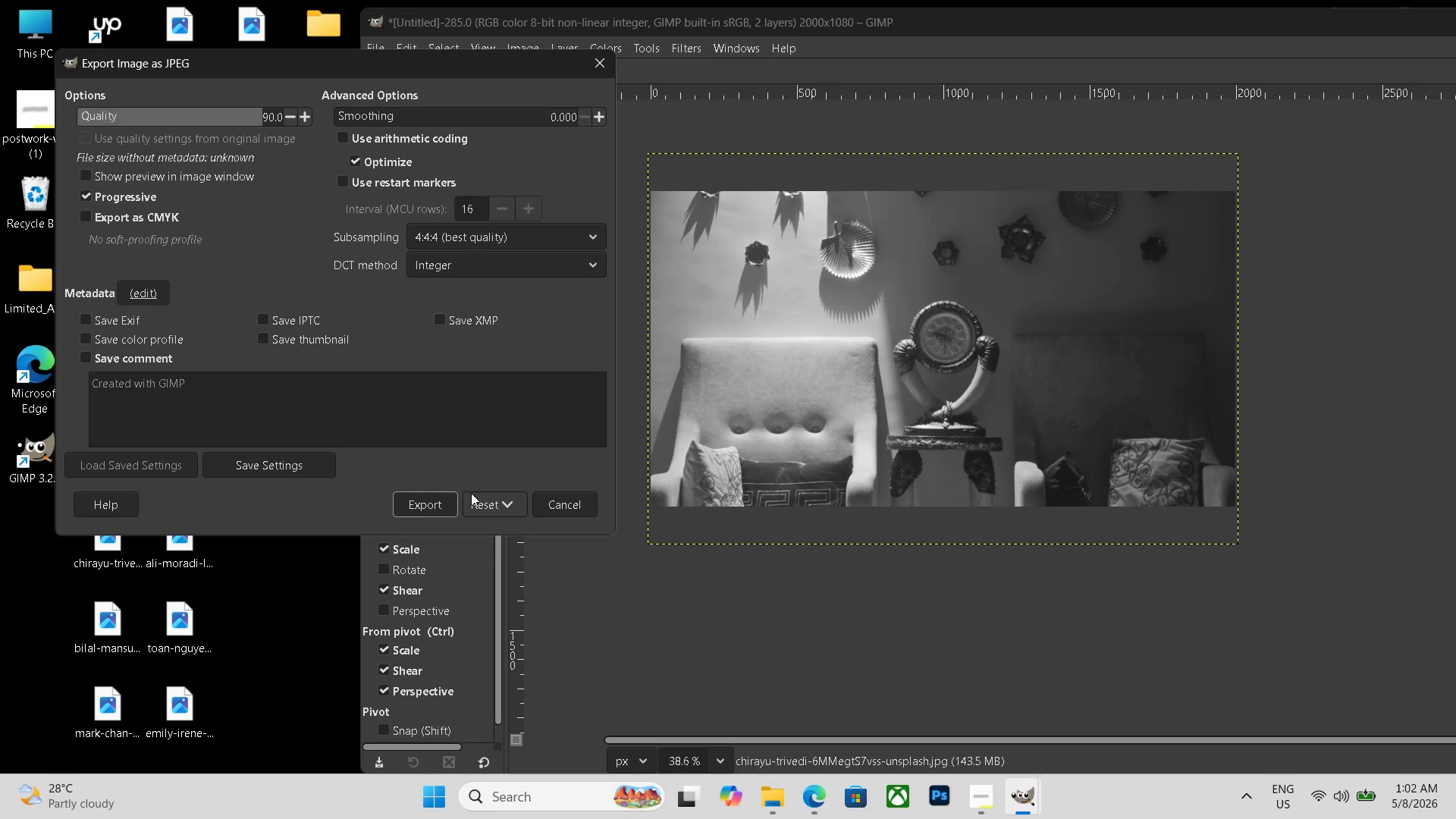 
left_click([431, 510])
 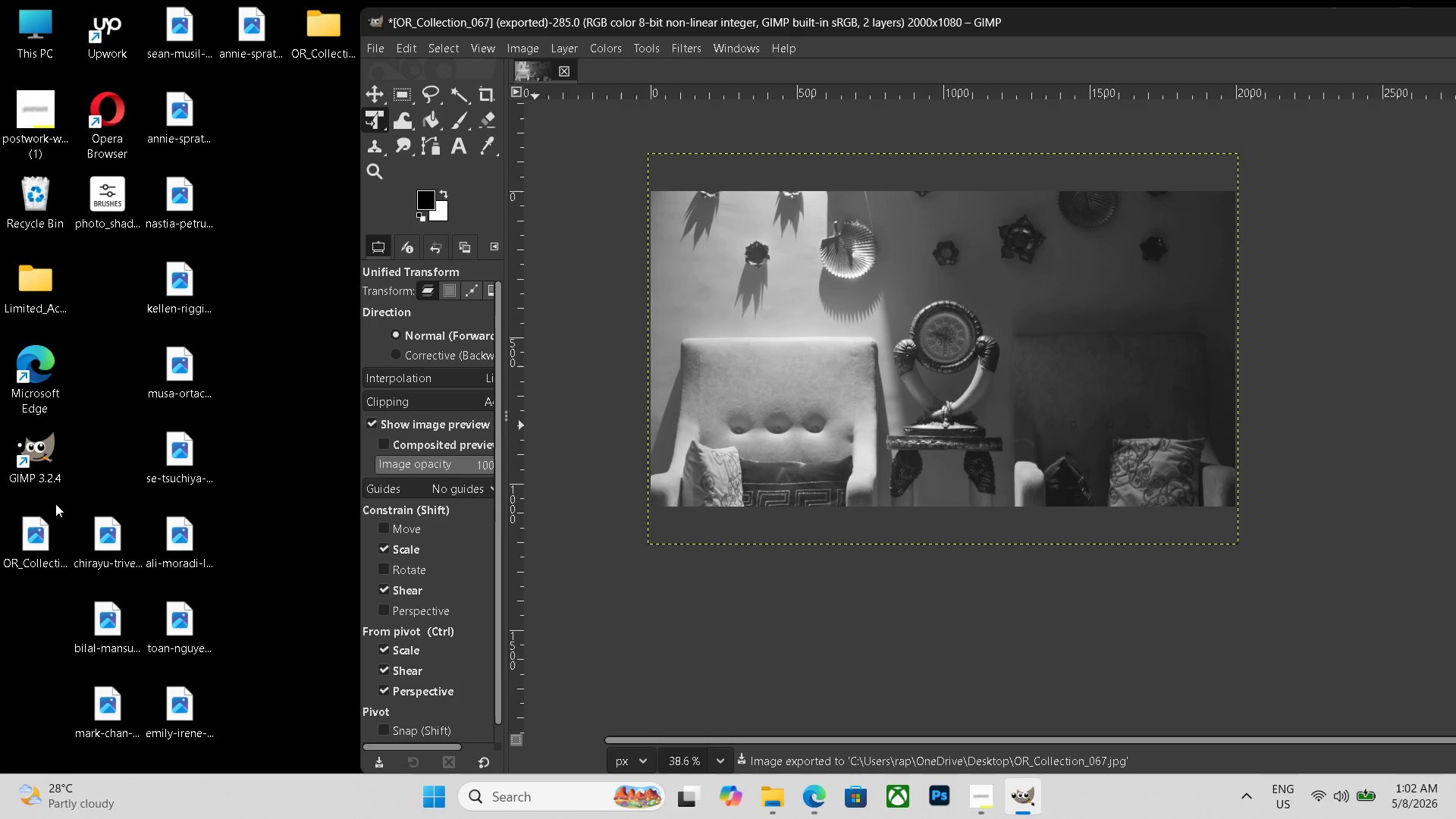 
left_click_drag(start_coordinate=[28, 544], to_coordinate=[312, 38])
 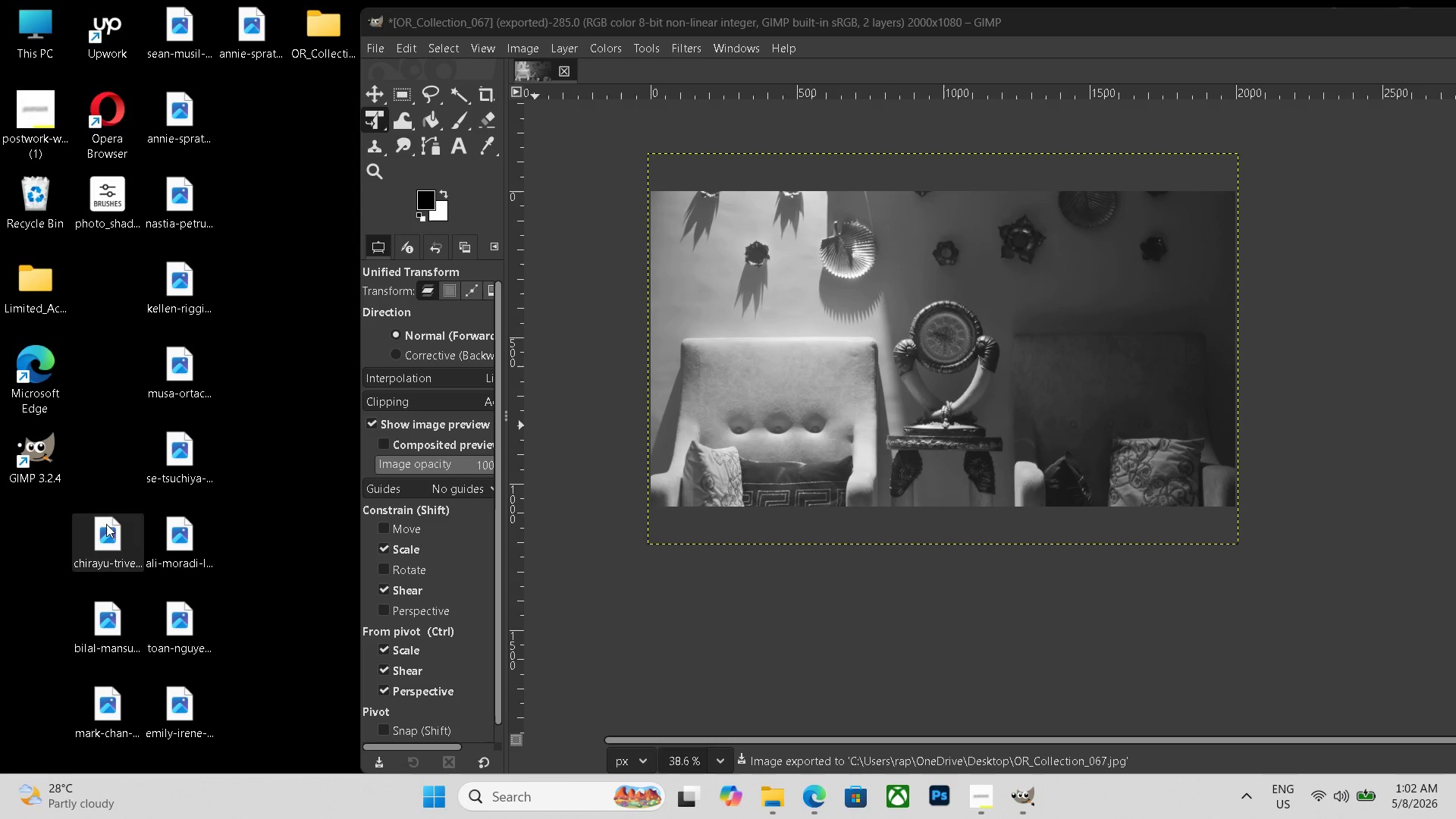 
left_click([106, 524])
 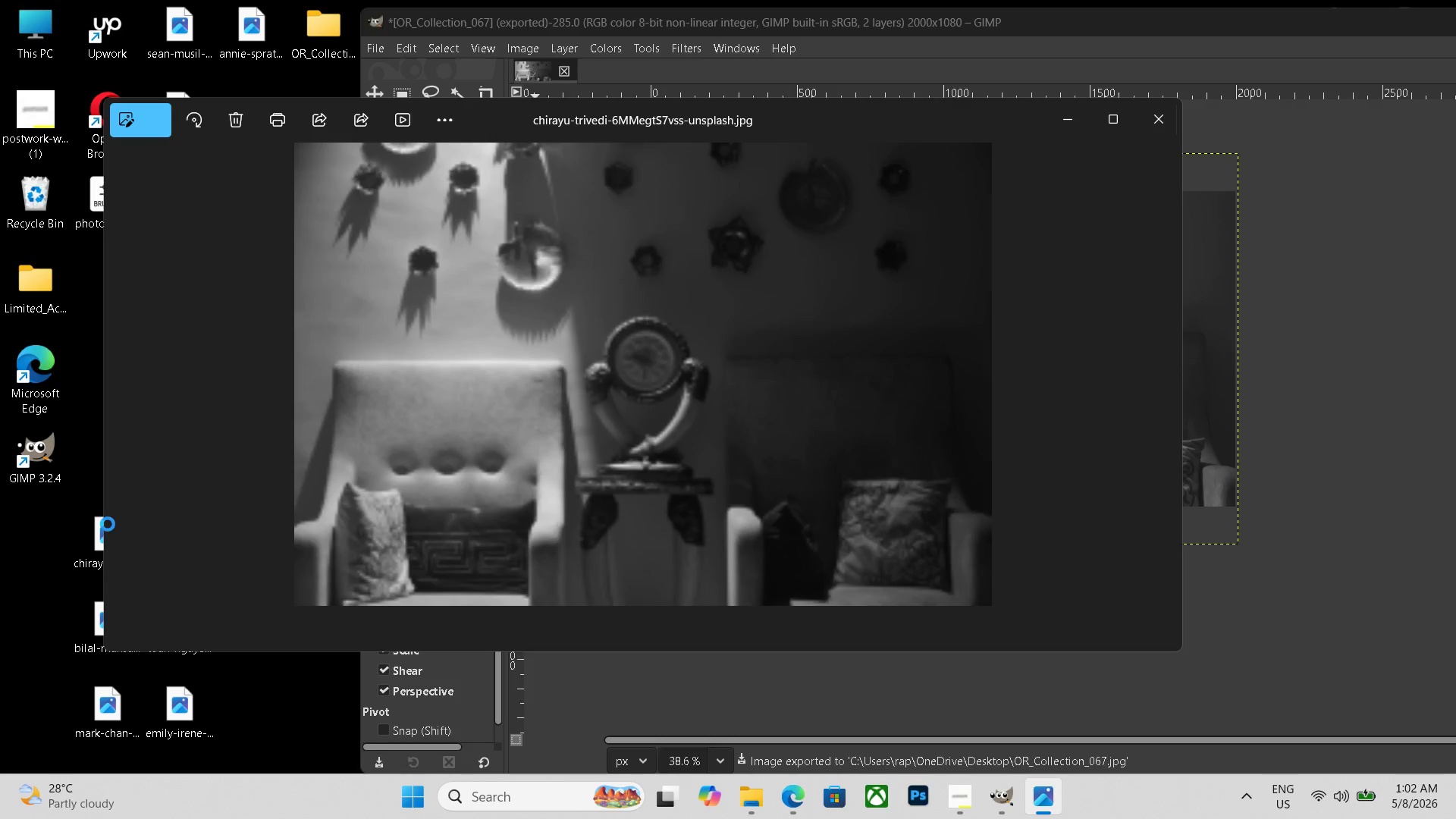 
key(Escape)
 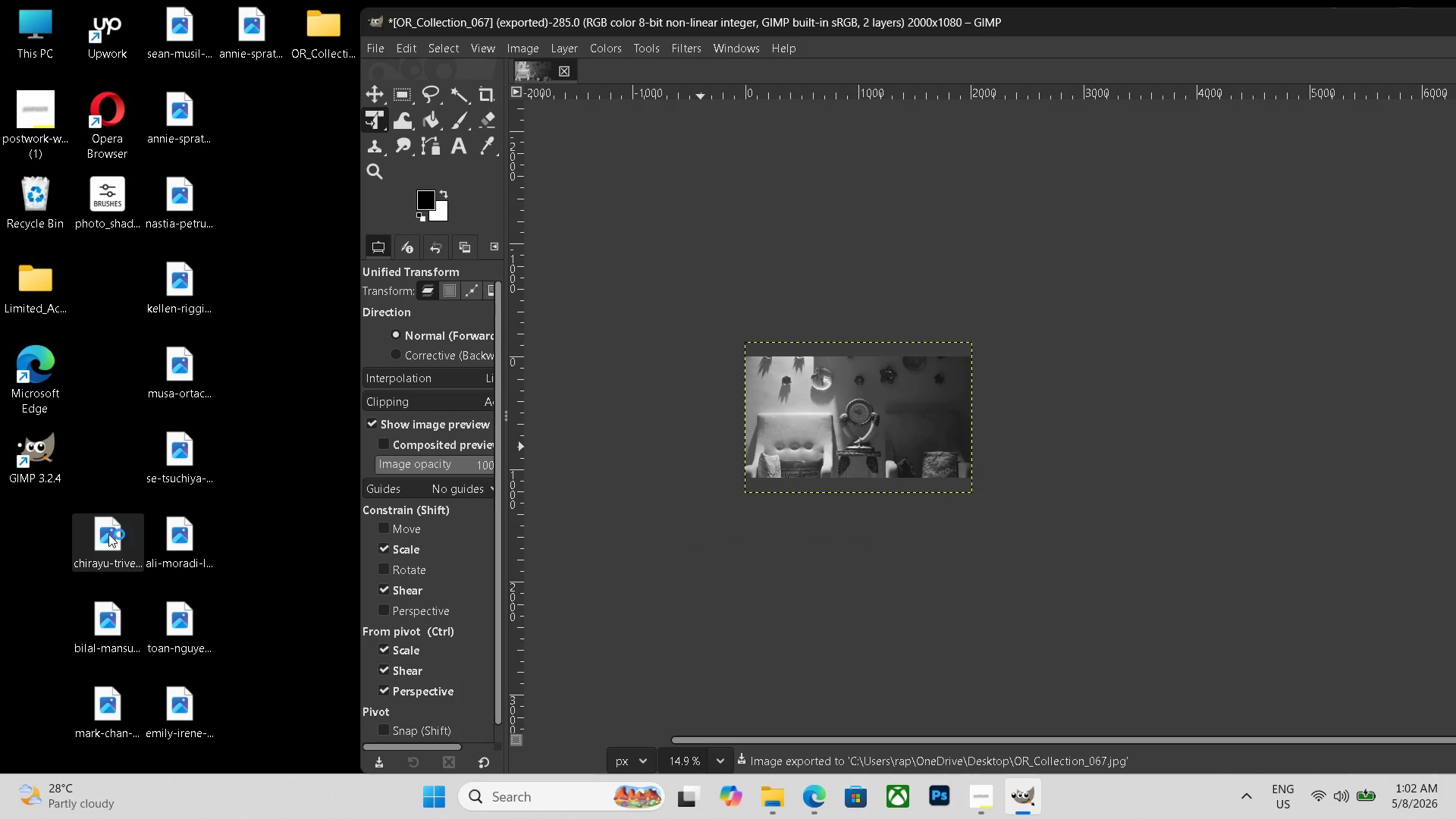 
key(Backquote)
 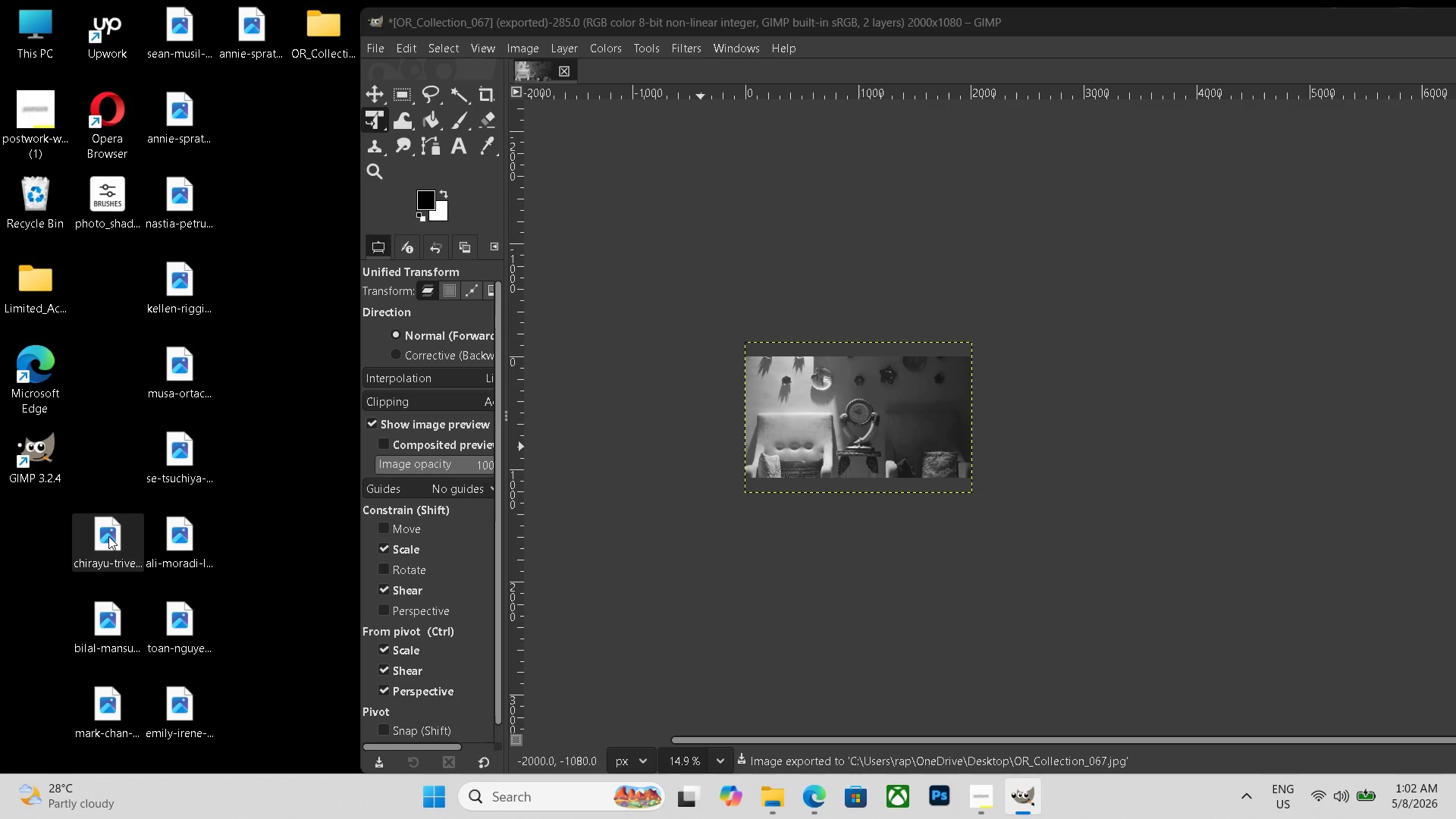 
left_click([108, 536])
 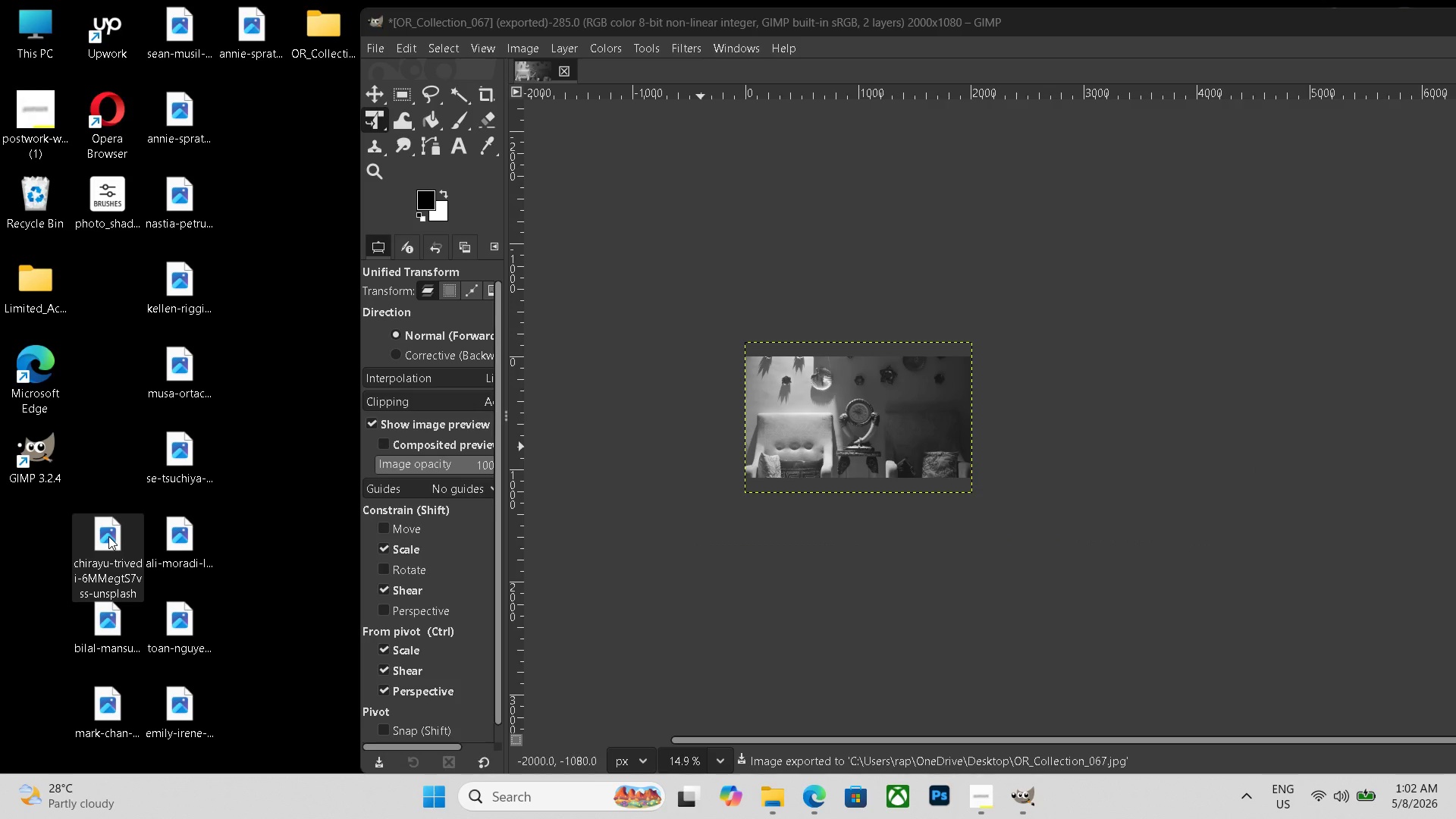 
key(Delete)
 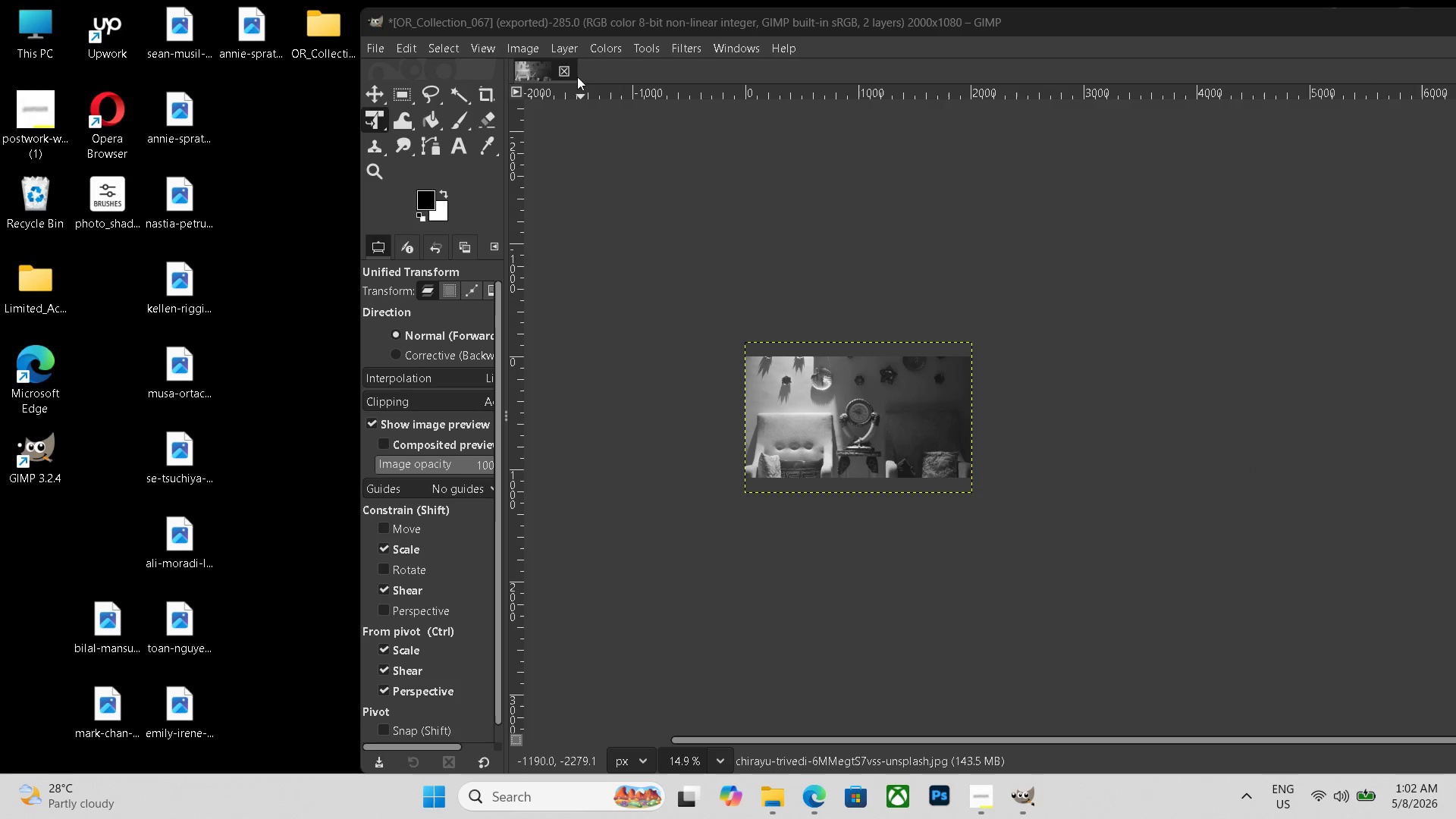 
left_click([565, 68])
 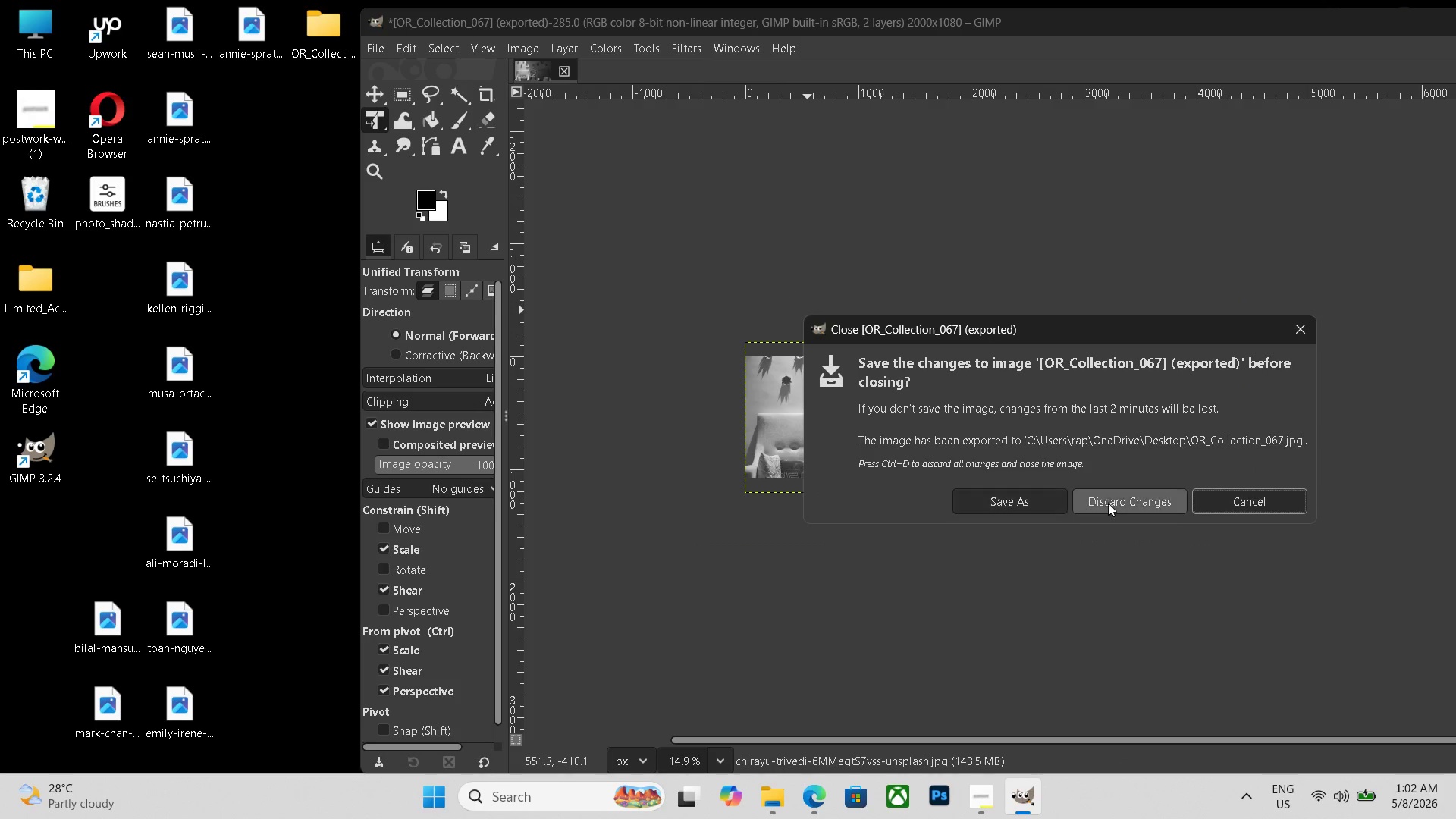 
left_click([1112, 497])
 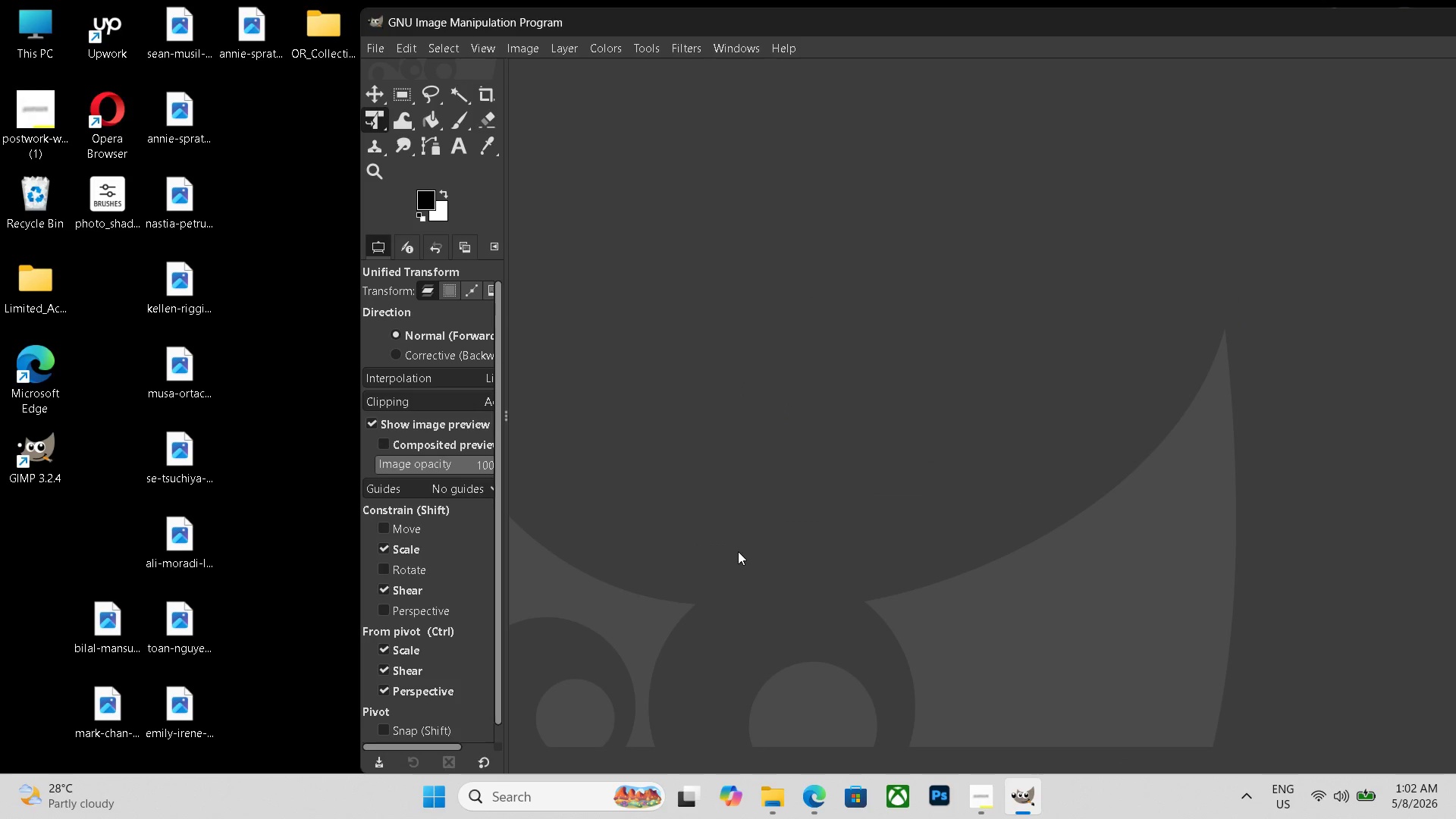 
key(Control+N)
 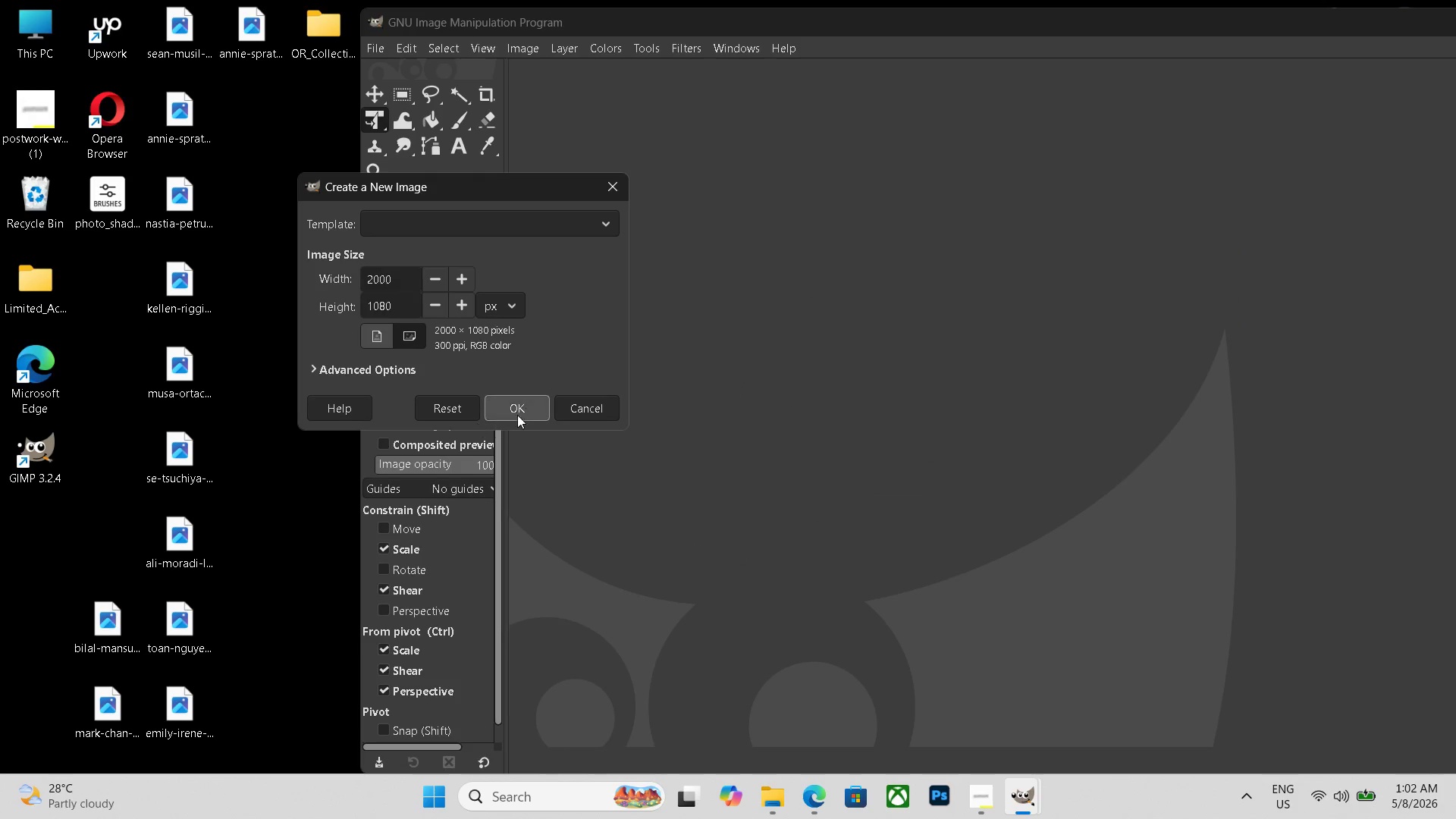 
left_click([533, 410])
 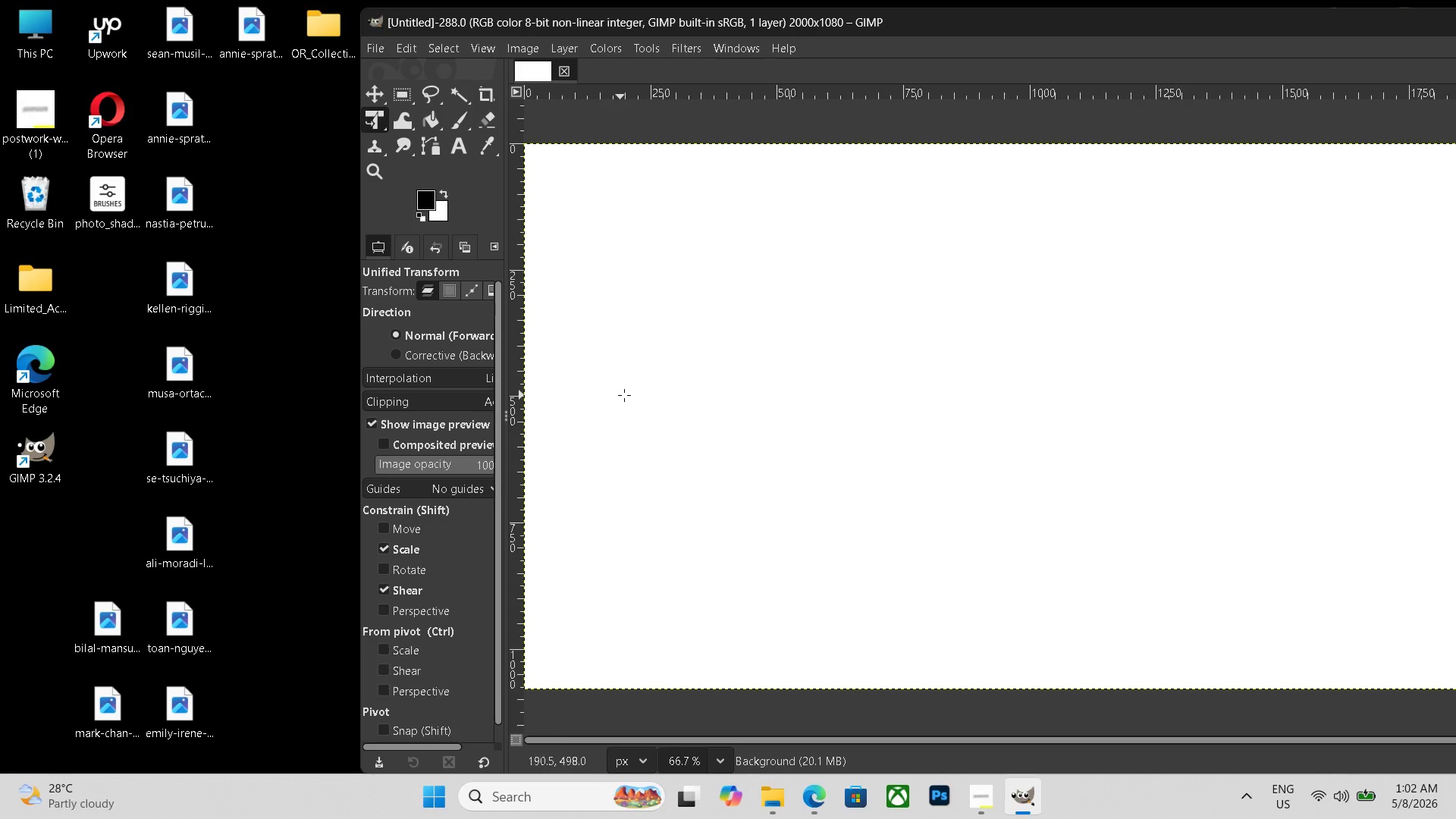 
hold_key(key=ControlLeft, duration=0.47)
scroll: coordinate [625, 395], scroll_direction: down, amount: 6.0
 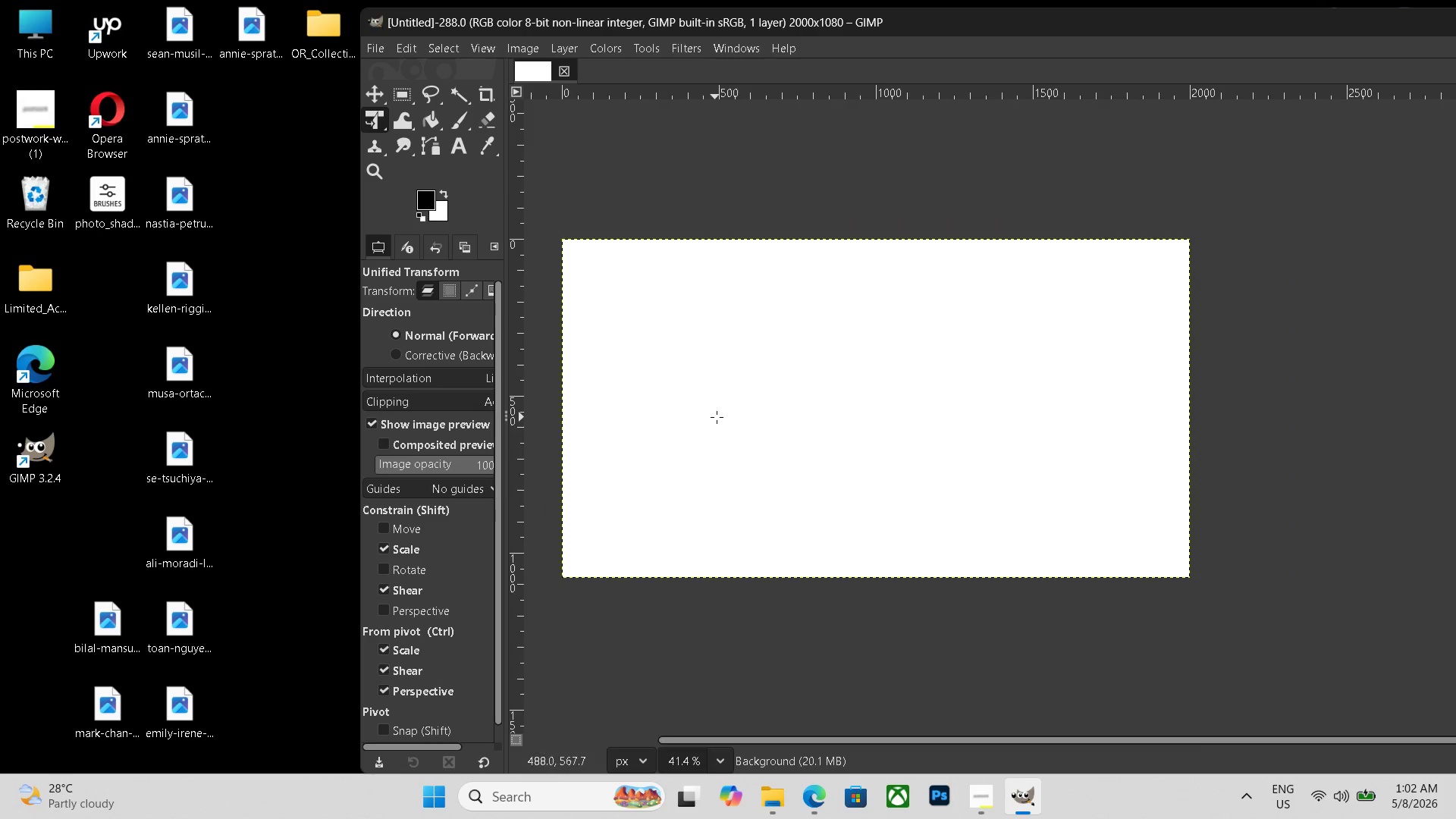 
hold_key(key=Space, duration=0.58)
 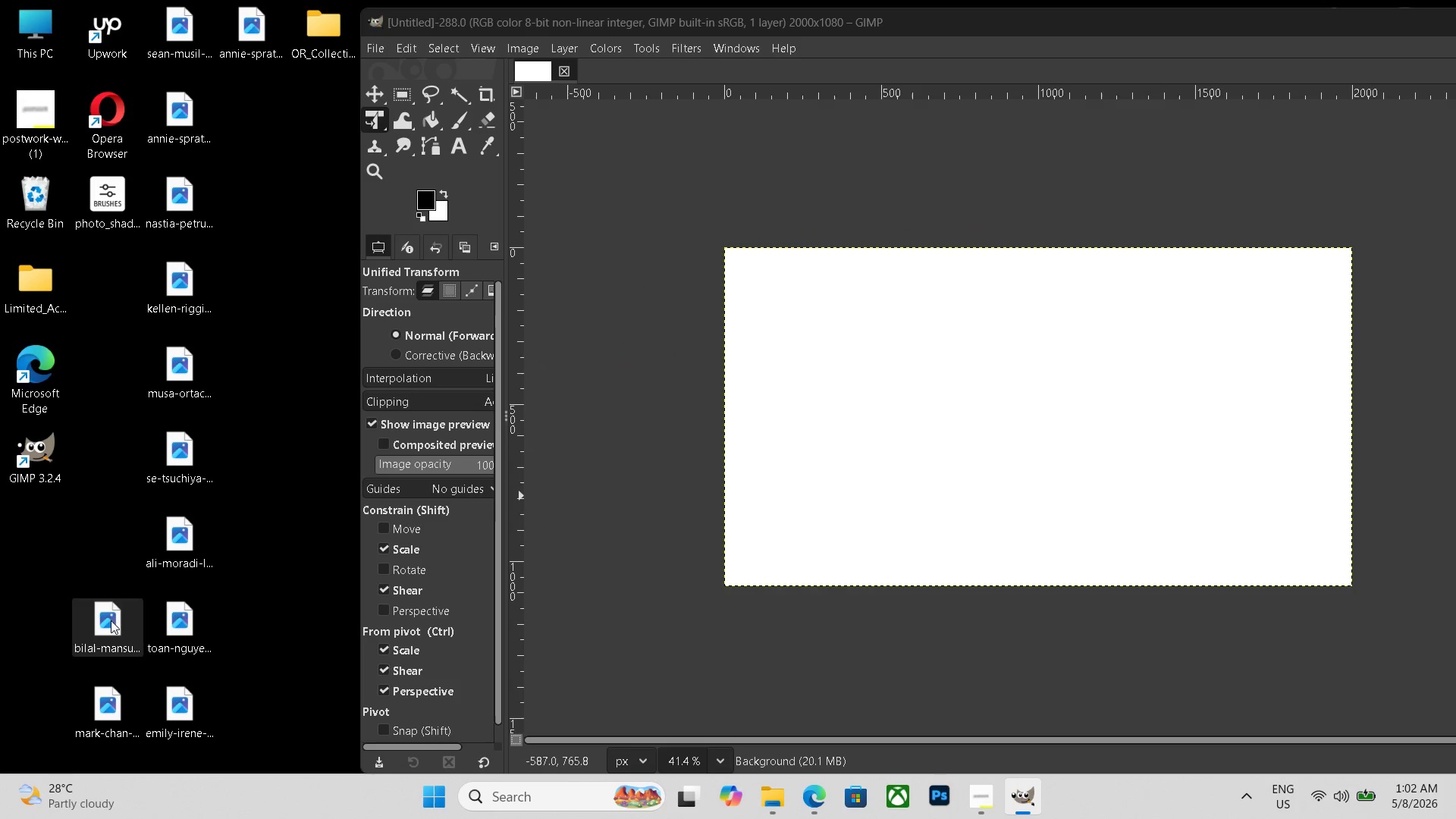 
left_click_drag(start_coordinate=[109, 620], to_coordinate=[895, 424])
 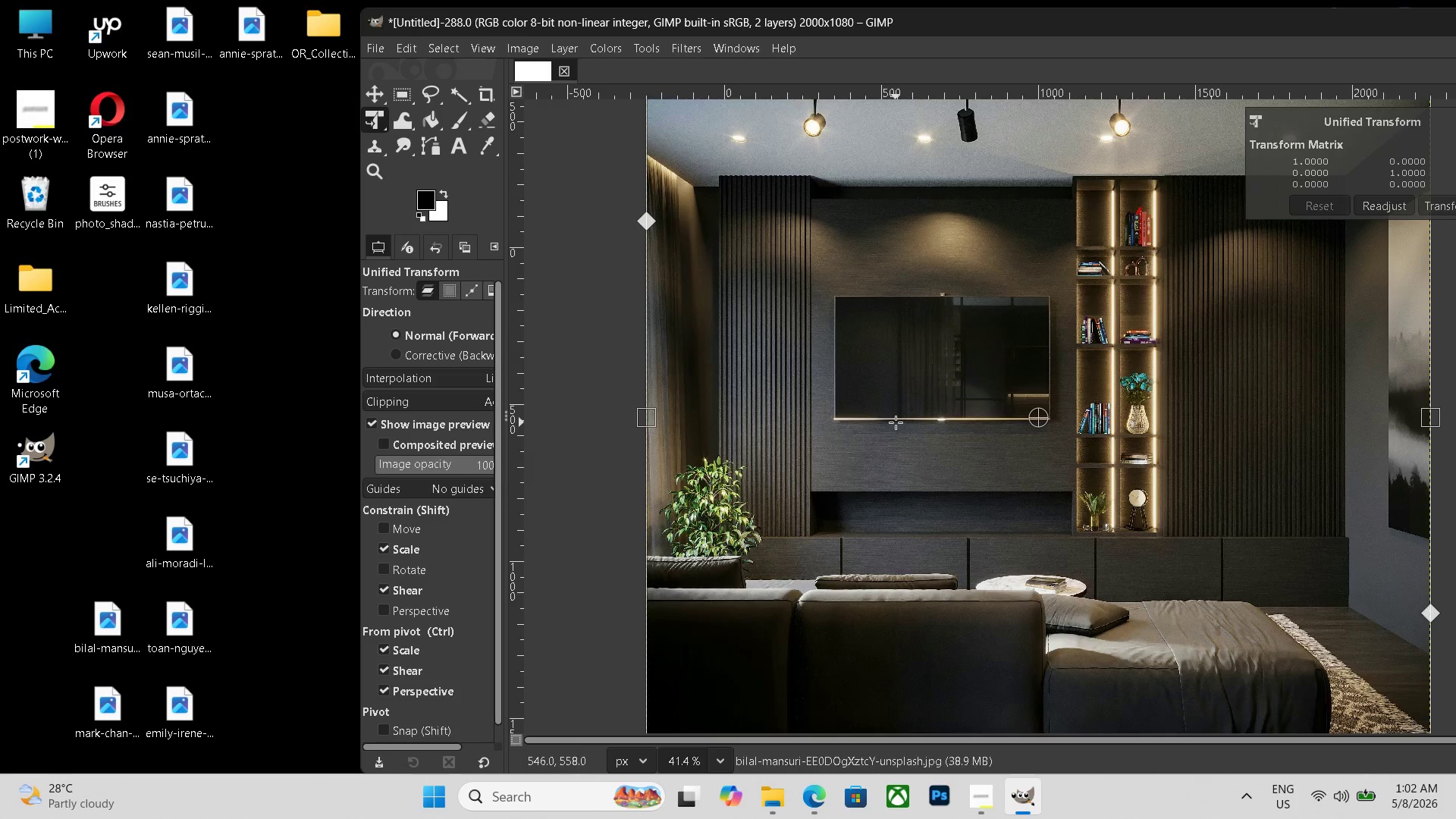 
hold_key(key=ControlLeft, duration=0.55)
scroll: coordinate [896, 422], scroll_direction: down, amount: 9.0
 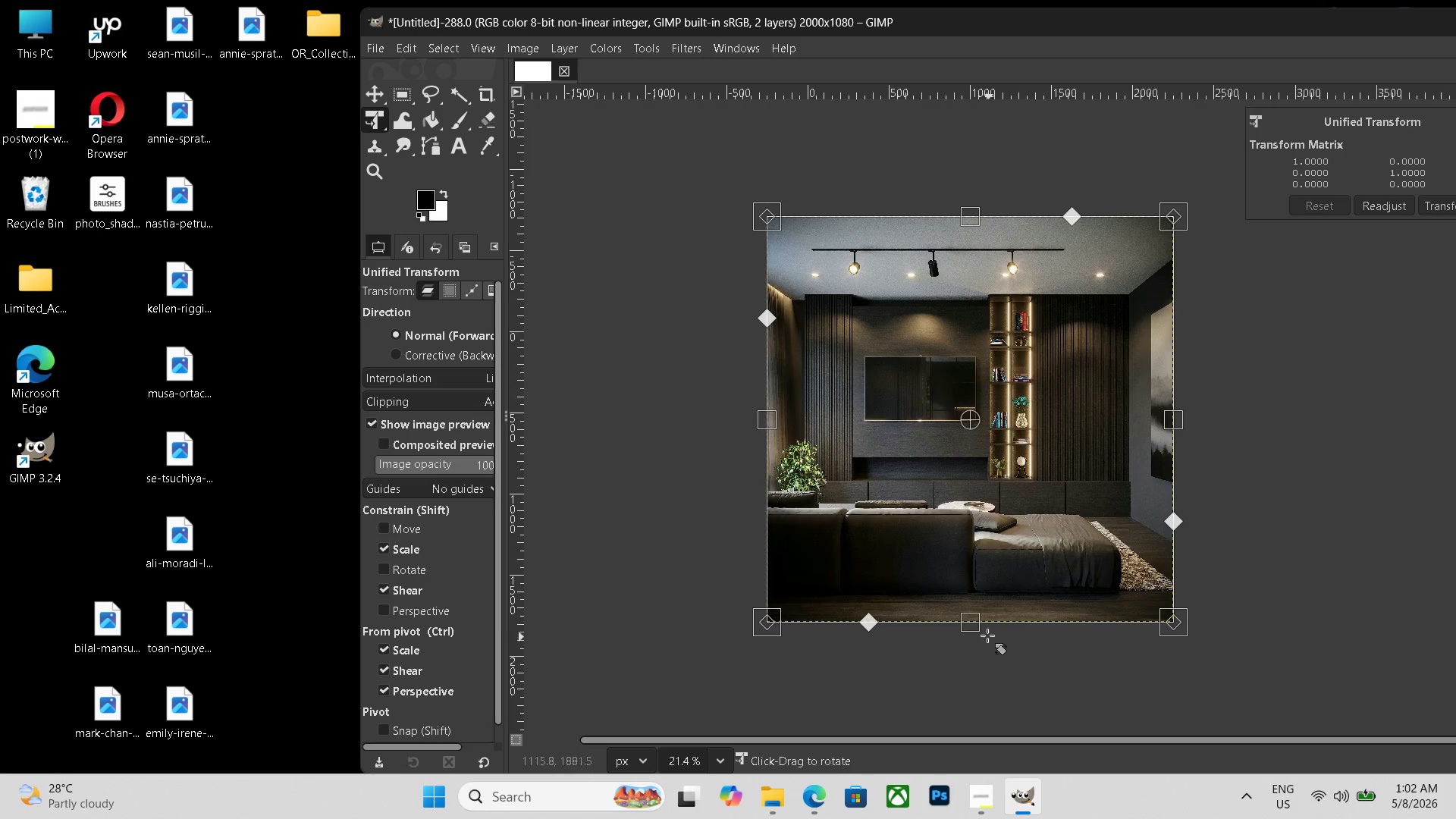 
left_click_drag(start_coordinate=[971, 626], to_coordinate=[990, 591])
 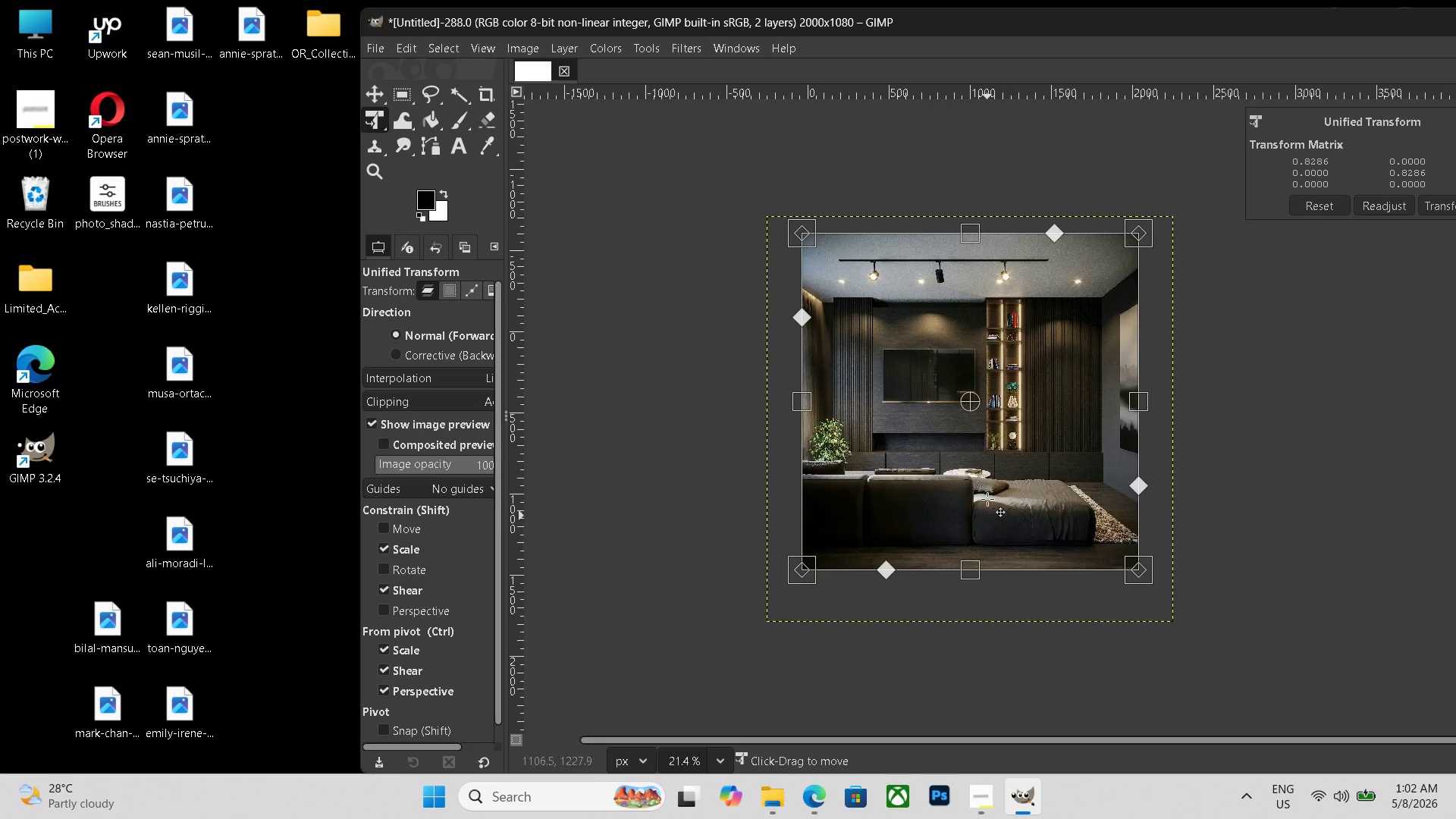 
left_click_drag(start_coordinate=[987, 534], to_coordinate=[985, 463])
 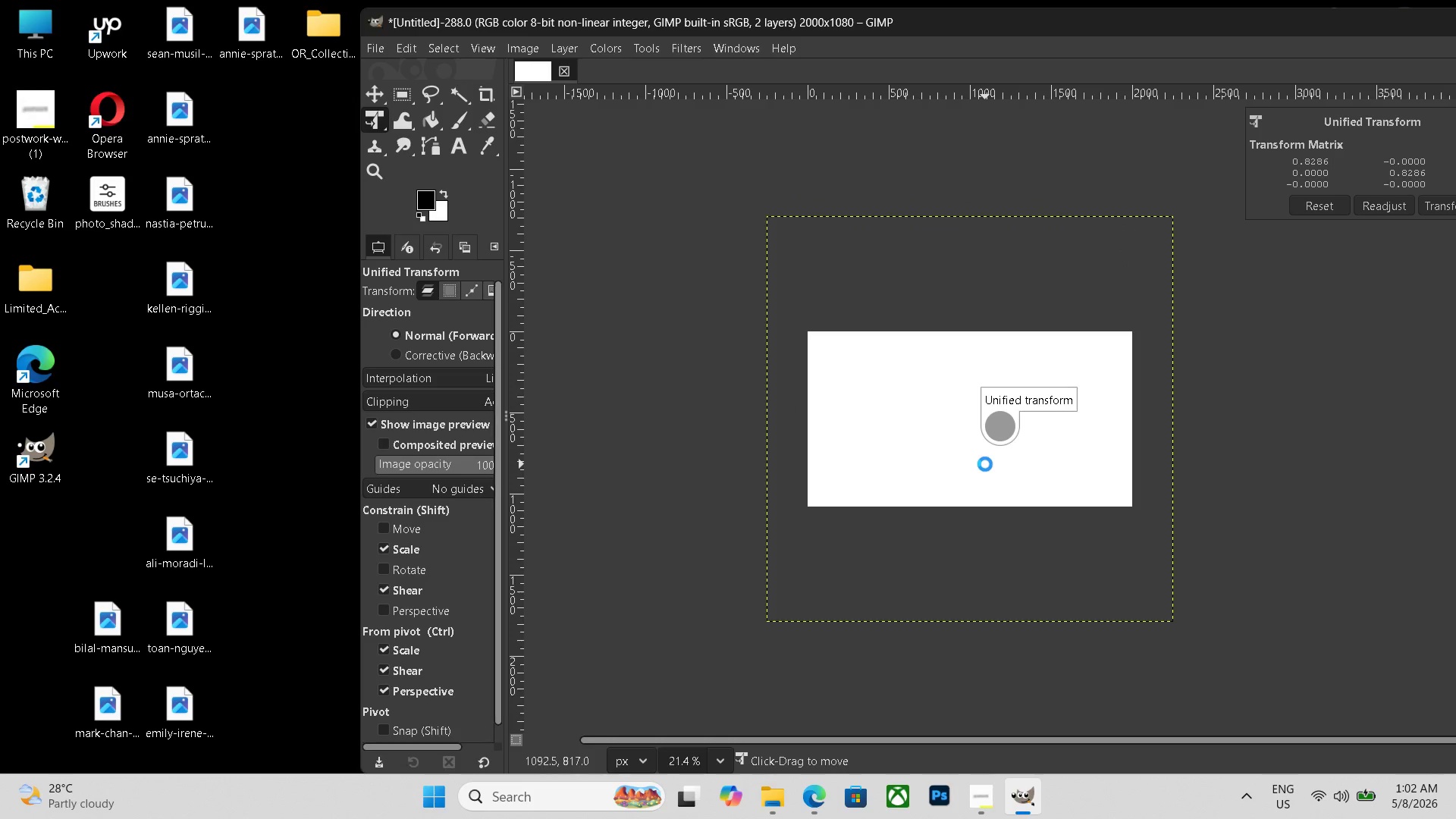 
key(Enter)
 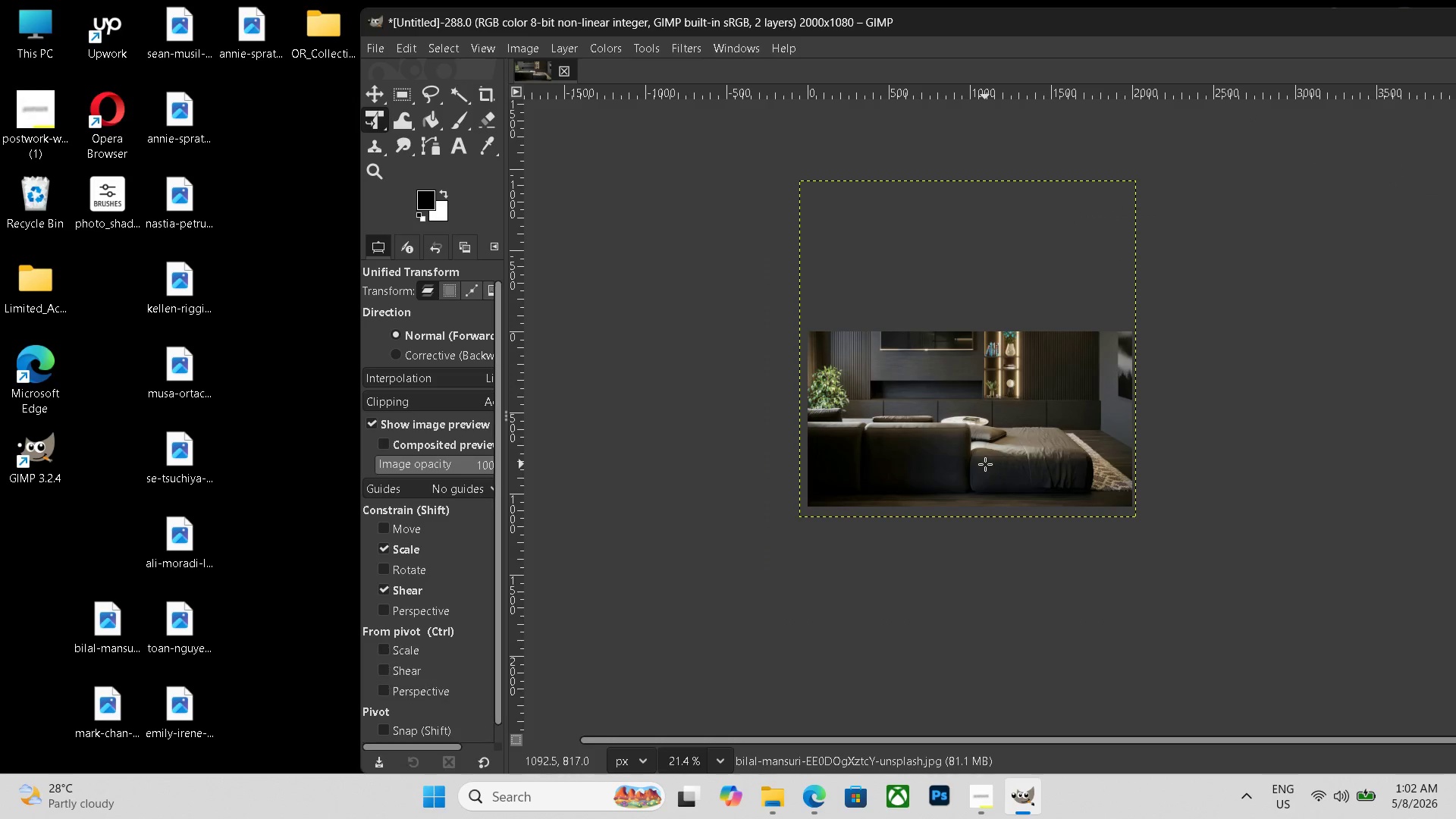 
hold_key(key=ControlLeft, duration=0.8)
scroll: coordinate [985, 464], scroll_direction: up, amount: 7.0
 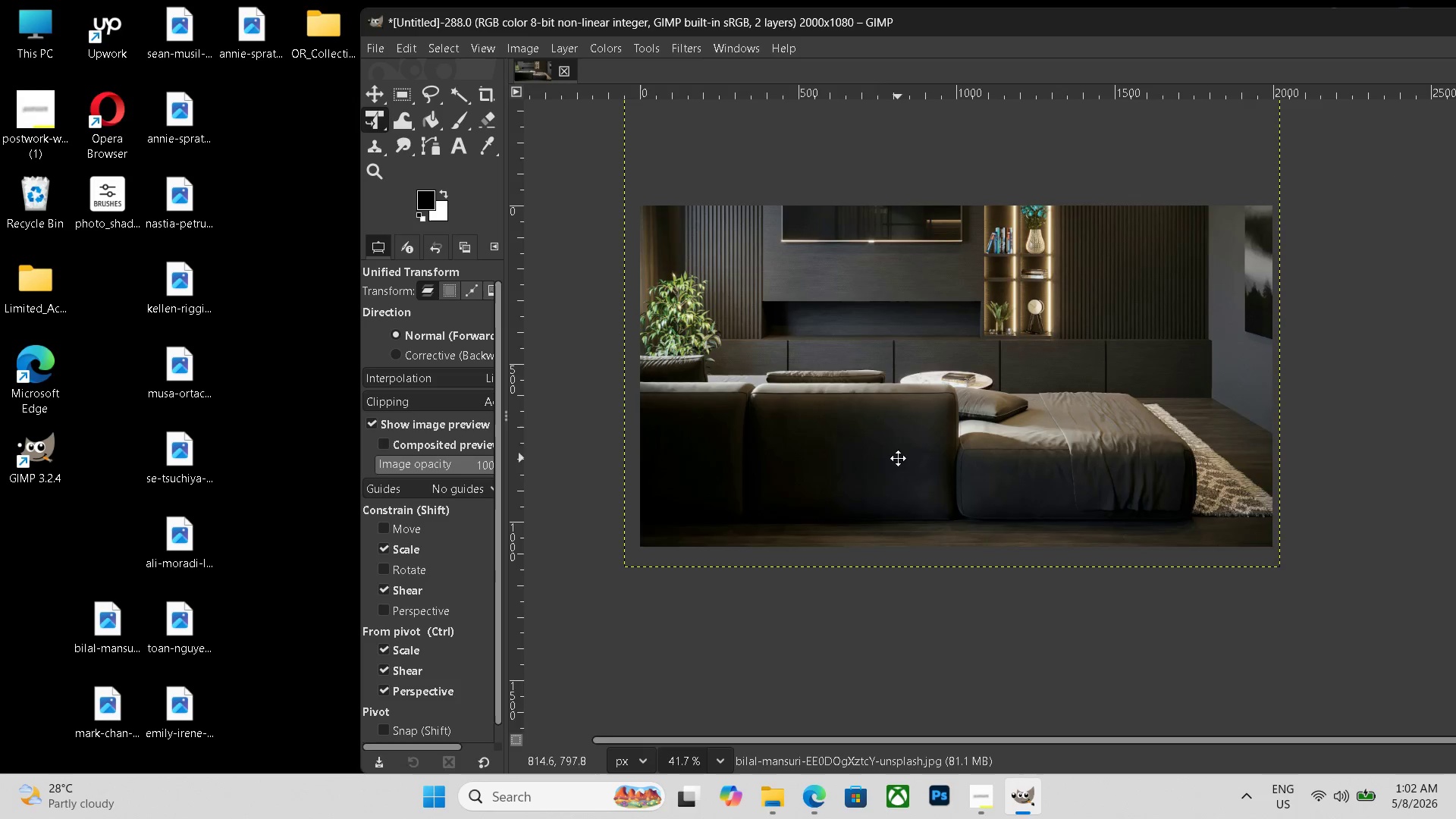 
hold_key(key=Space, duration=0.56)
 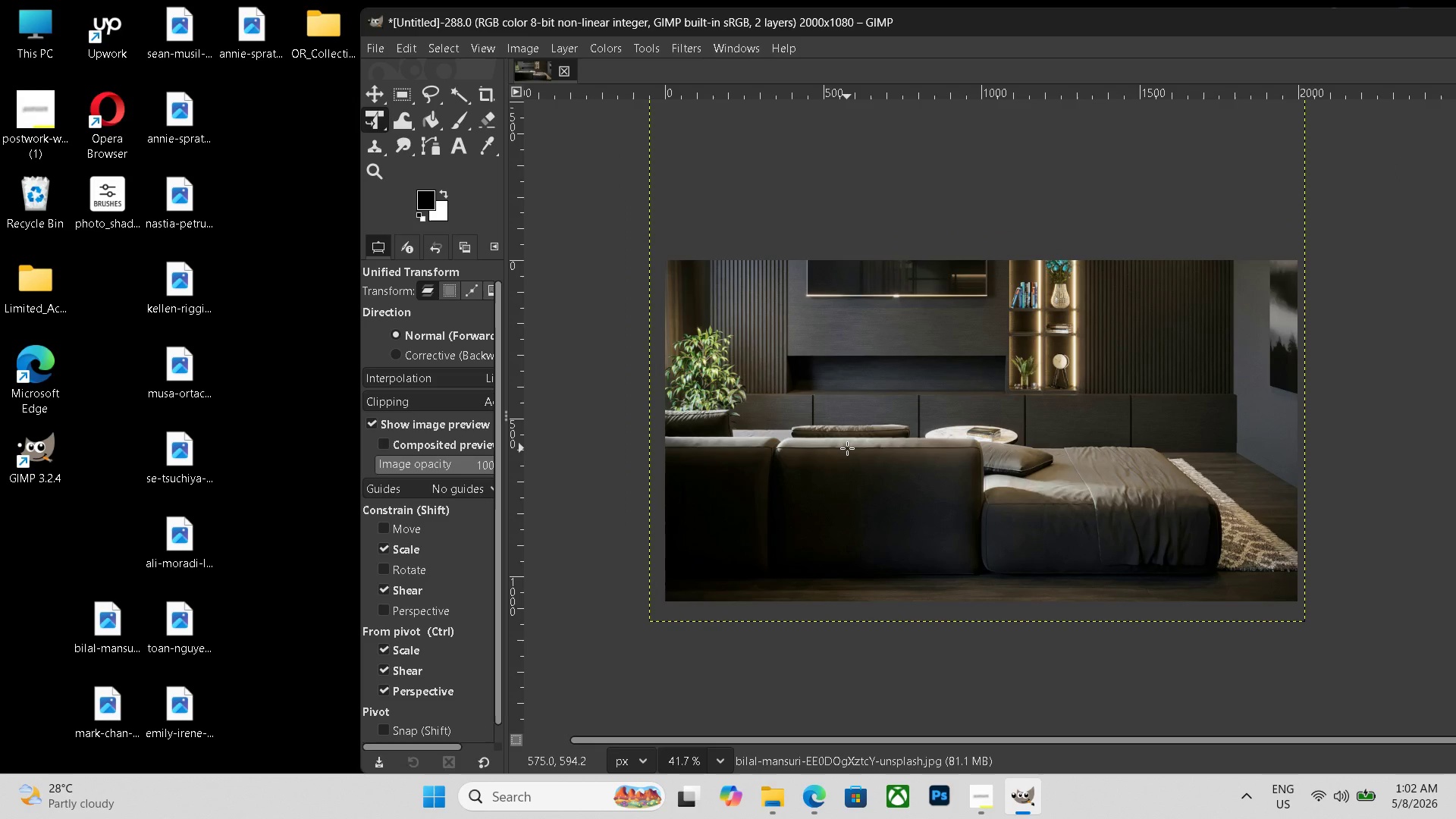 
left_click_drag(start_coordinate=[898, 458], to_coordinate=[923, 513])
 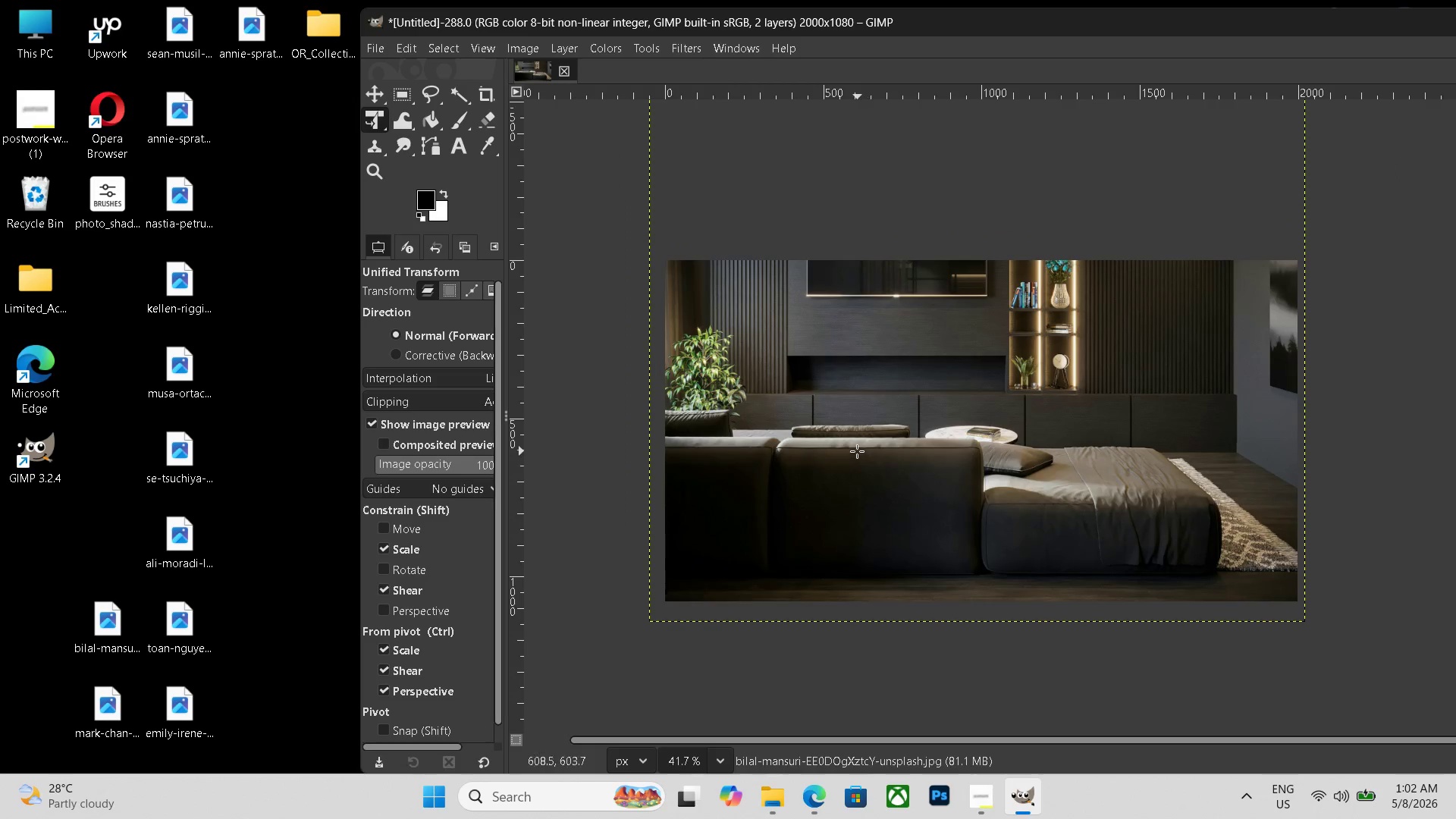 
hold_key(key=Space, duration=20.83)
 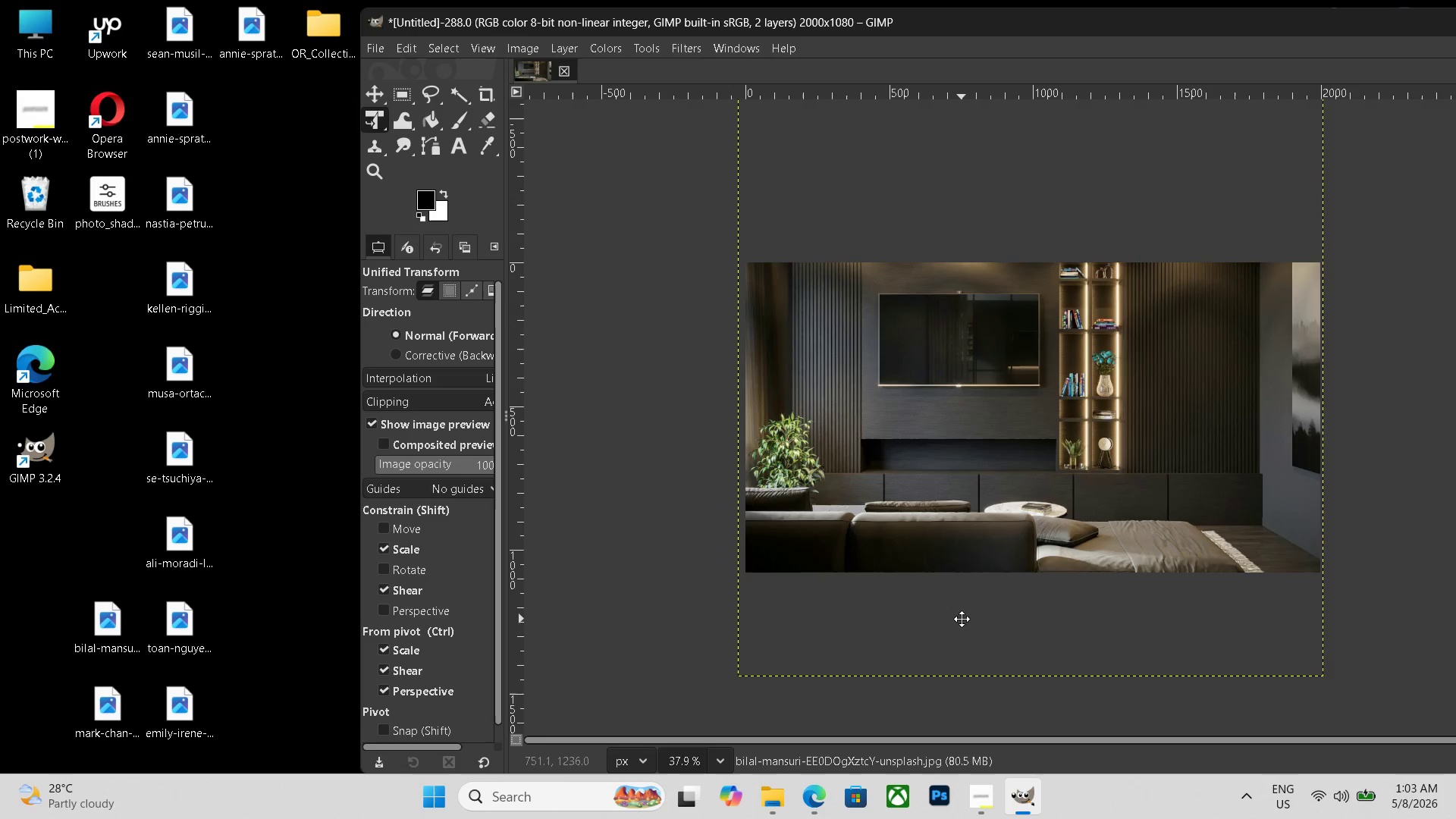 
key(Control+ControlLeft)
 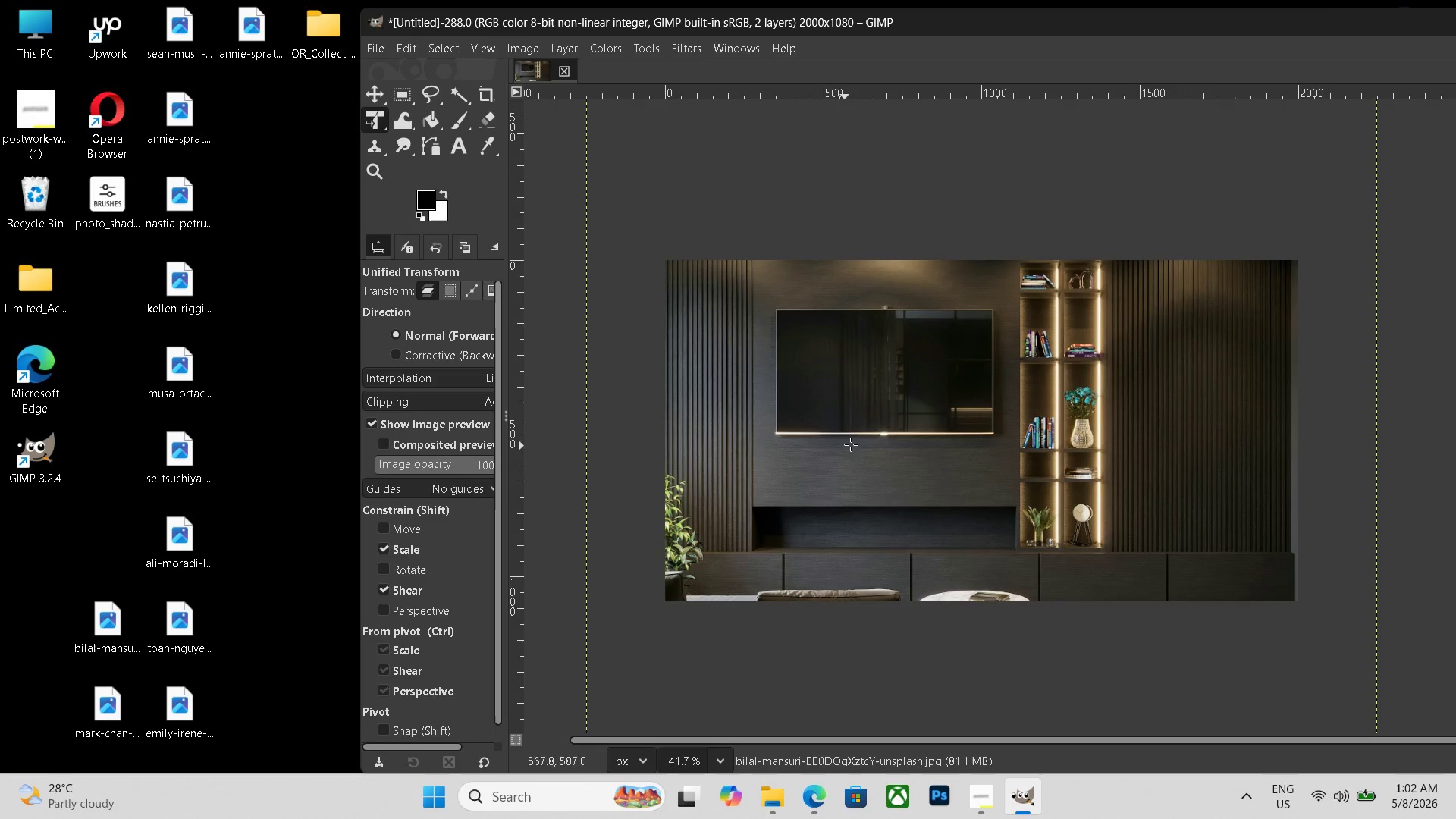 
key(Control+Z)
 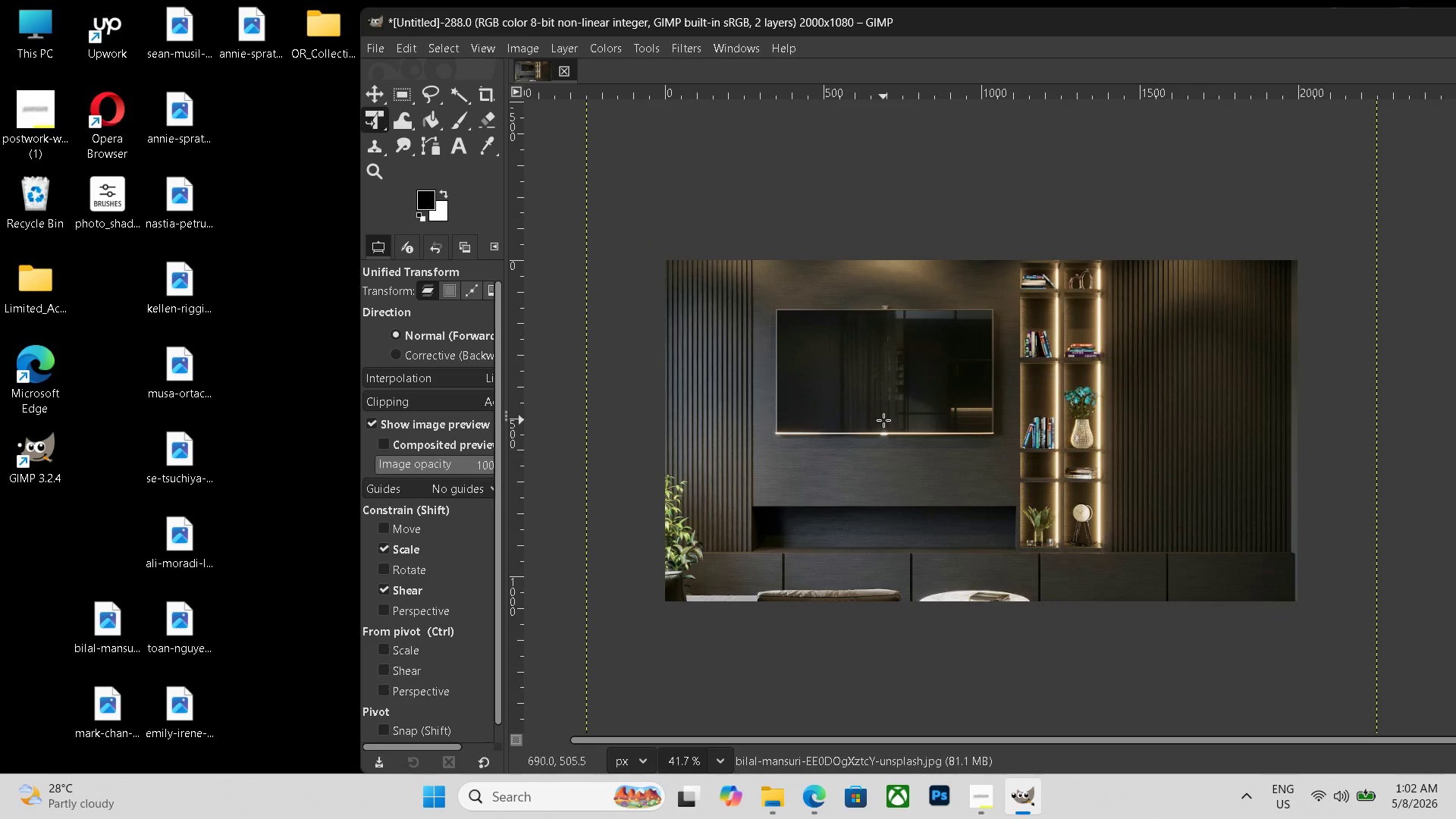 
key(Control+ControlLeft)
 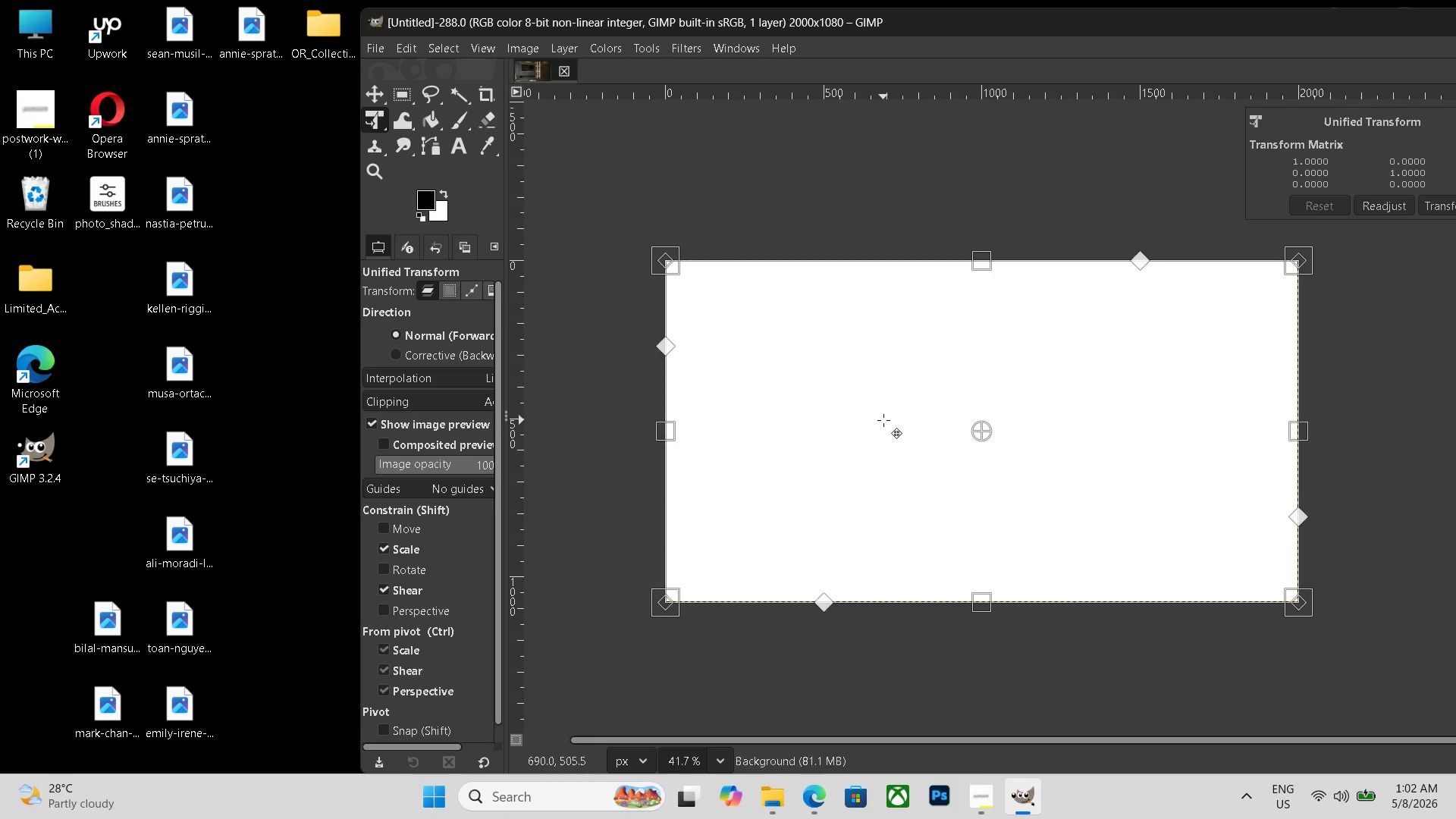 
key(Control+Z)
 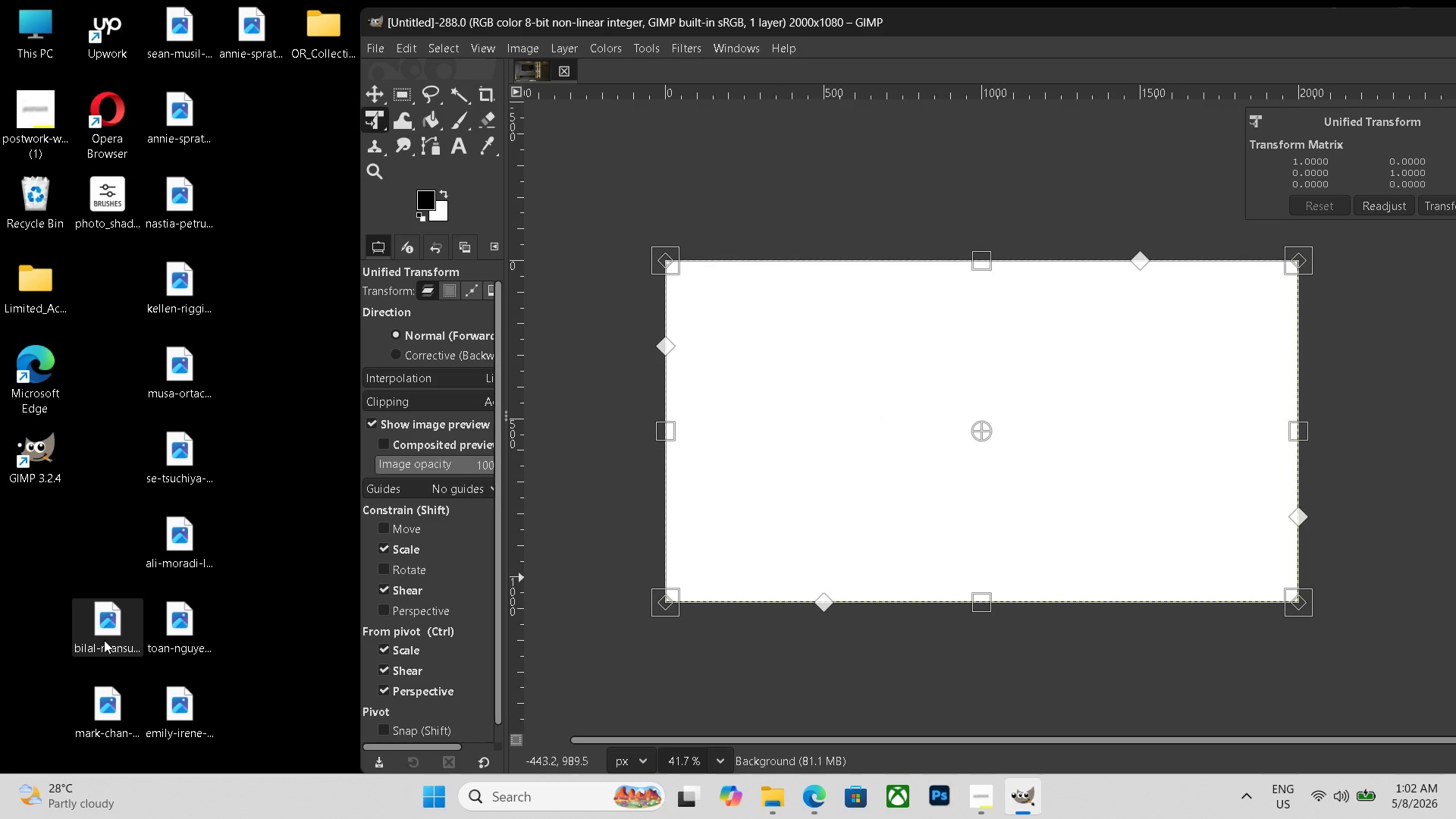 
left_click_drag(start_coordinate=[105, 639], to_coordinate=[962, 453])
 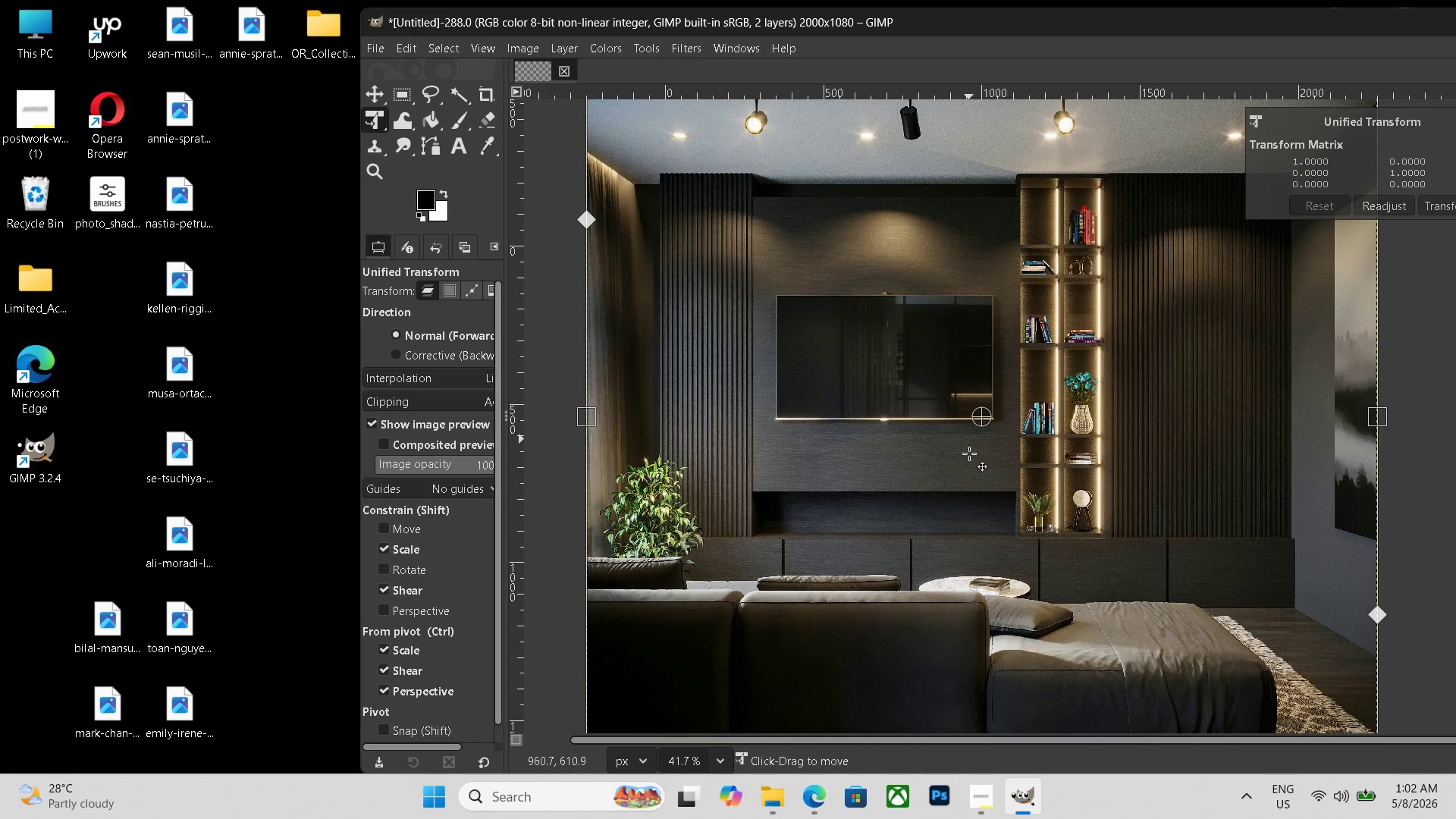 
scroll: coordinate [969, 453], scroll_direction: down, amount: 6.0
 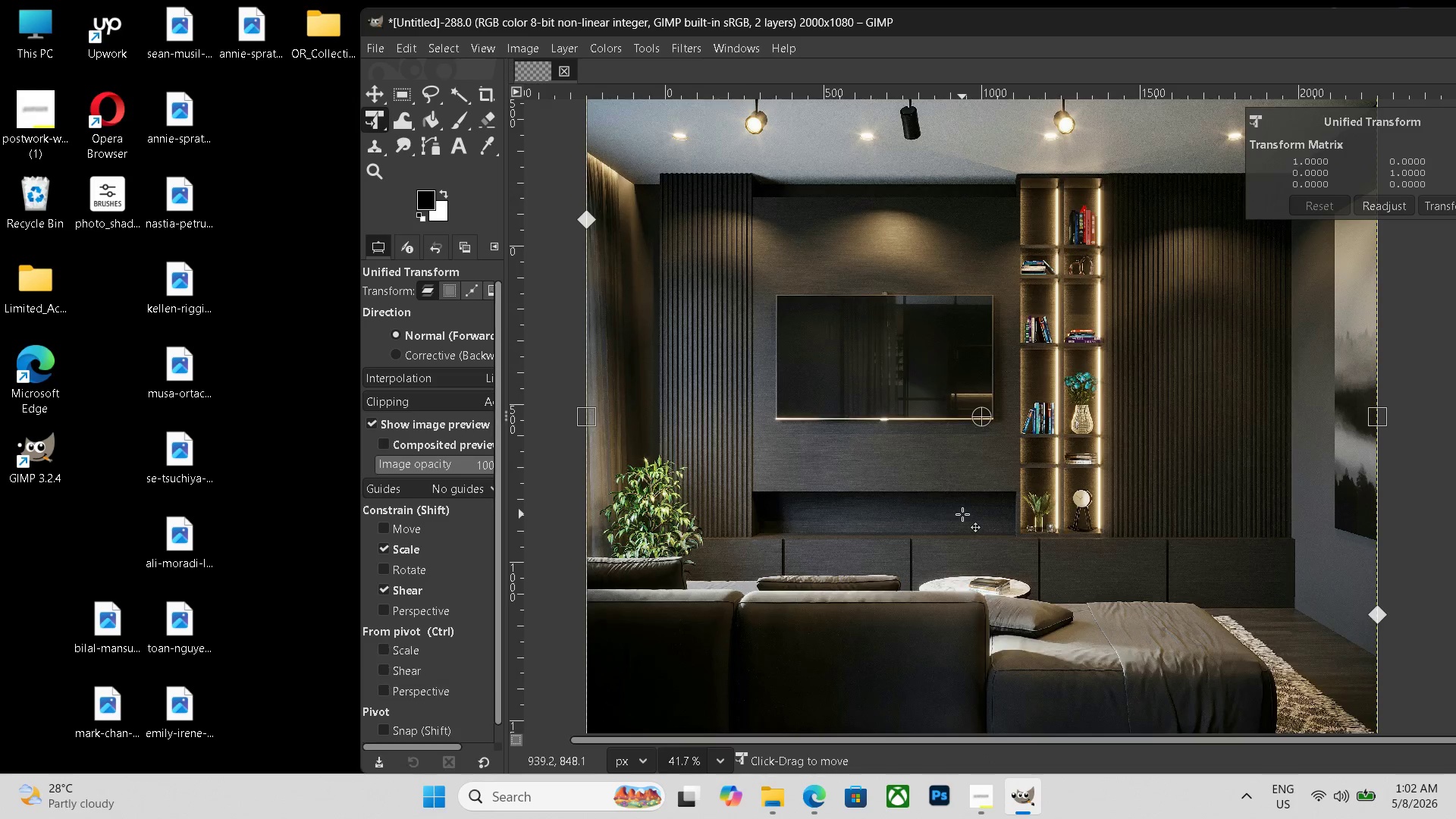 
hold_key(key=ControlLeft, duration=0.66)
scroll: coordinate [962, 514], scroll_direction: down, amount: 6.0
 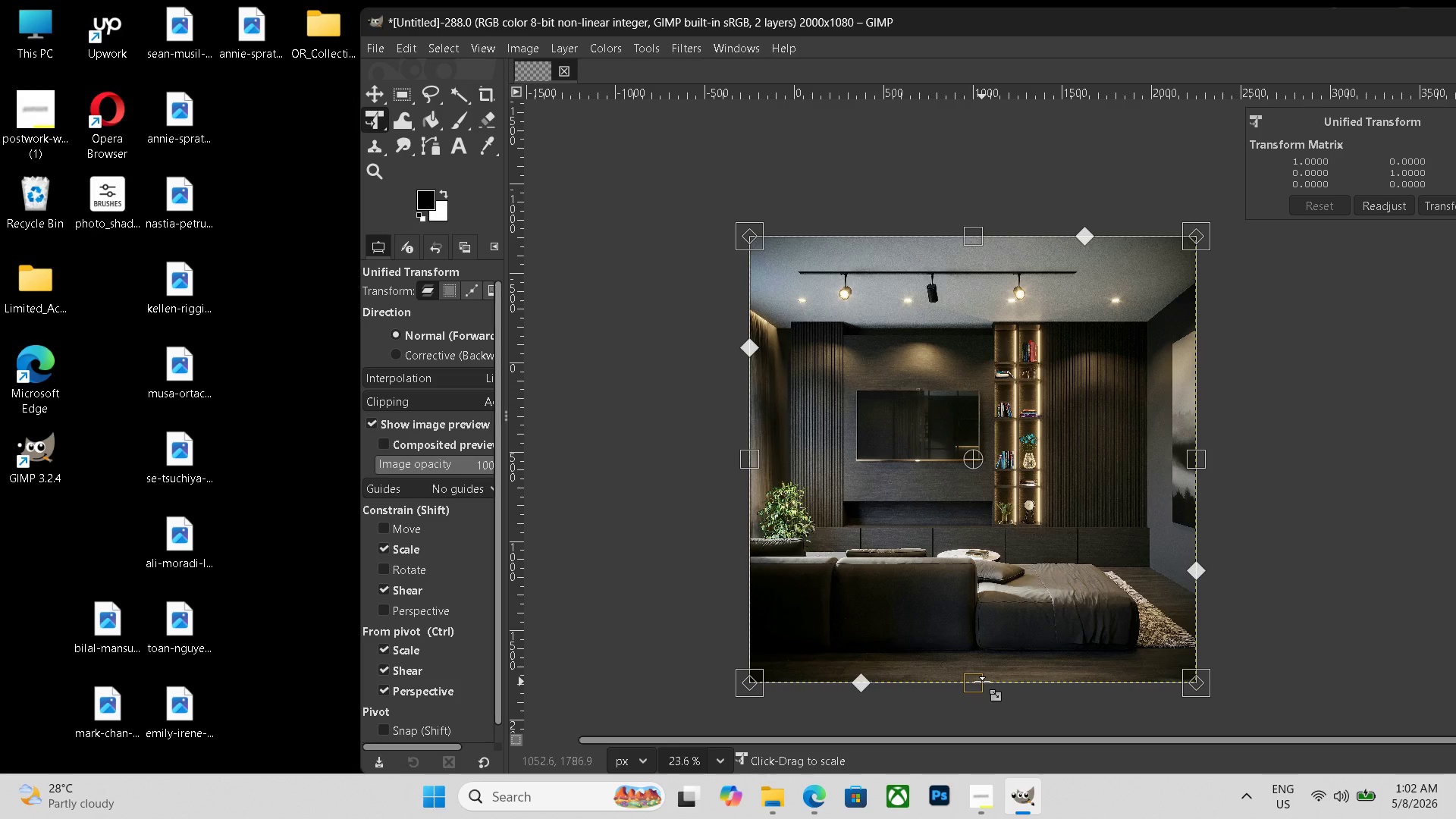 
left_click_drag(start_coordinate=[982, 682], to_coordinate=[1000, 636])
 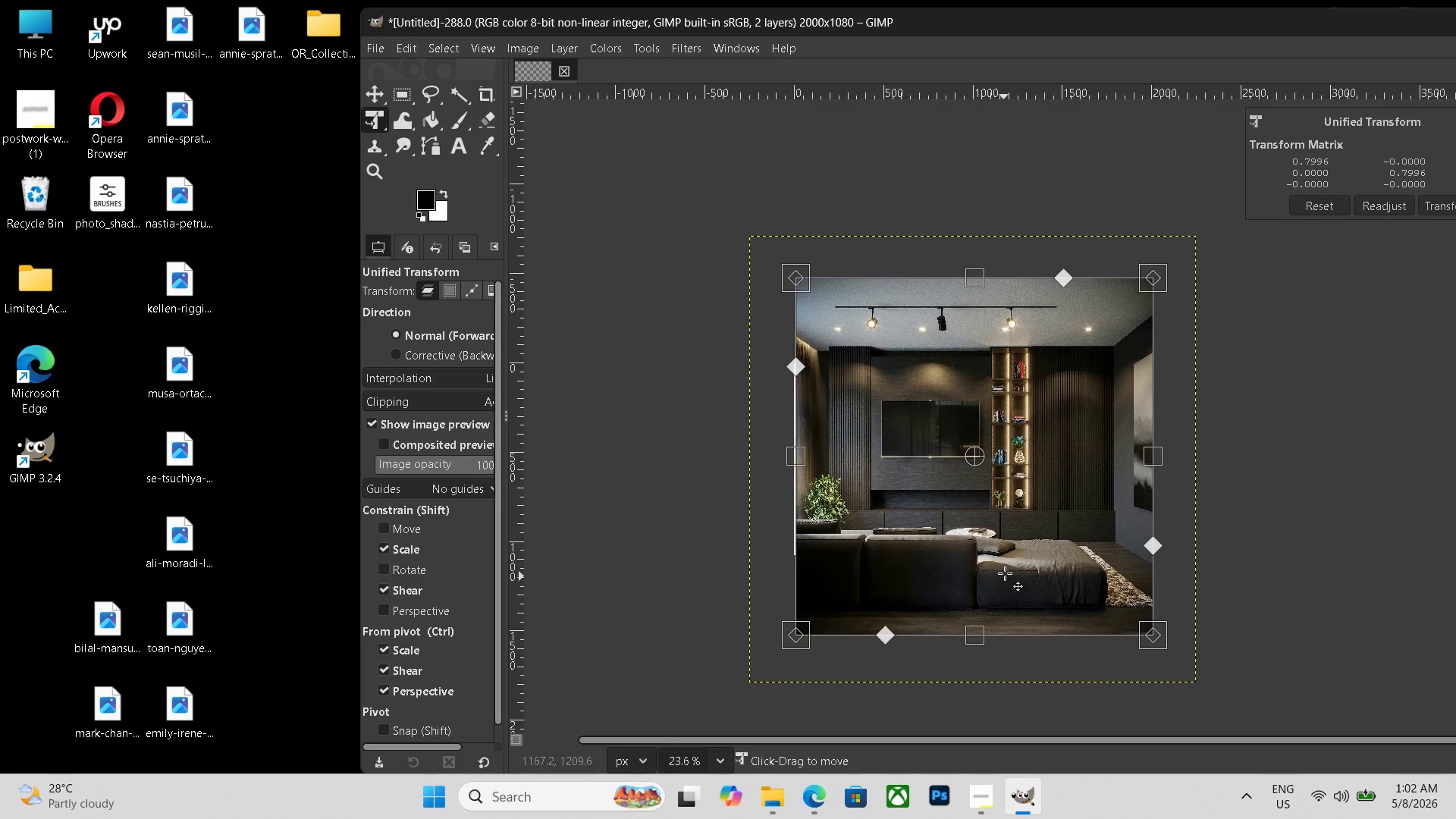 
left_click_drag(start_coordinate=[1003, 579], to_coordinate=[1001, 558])
 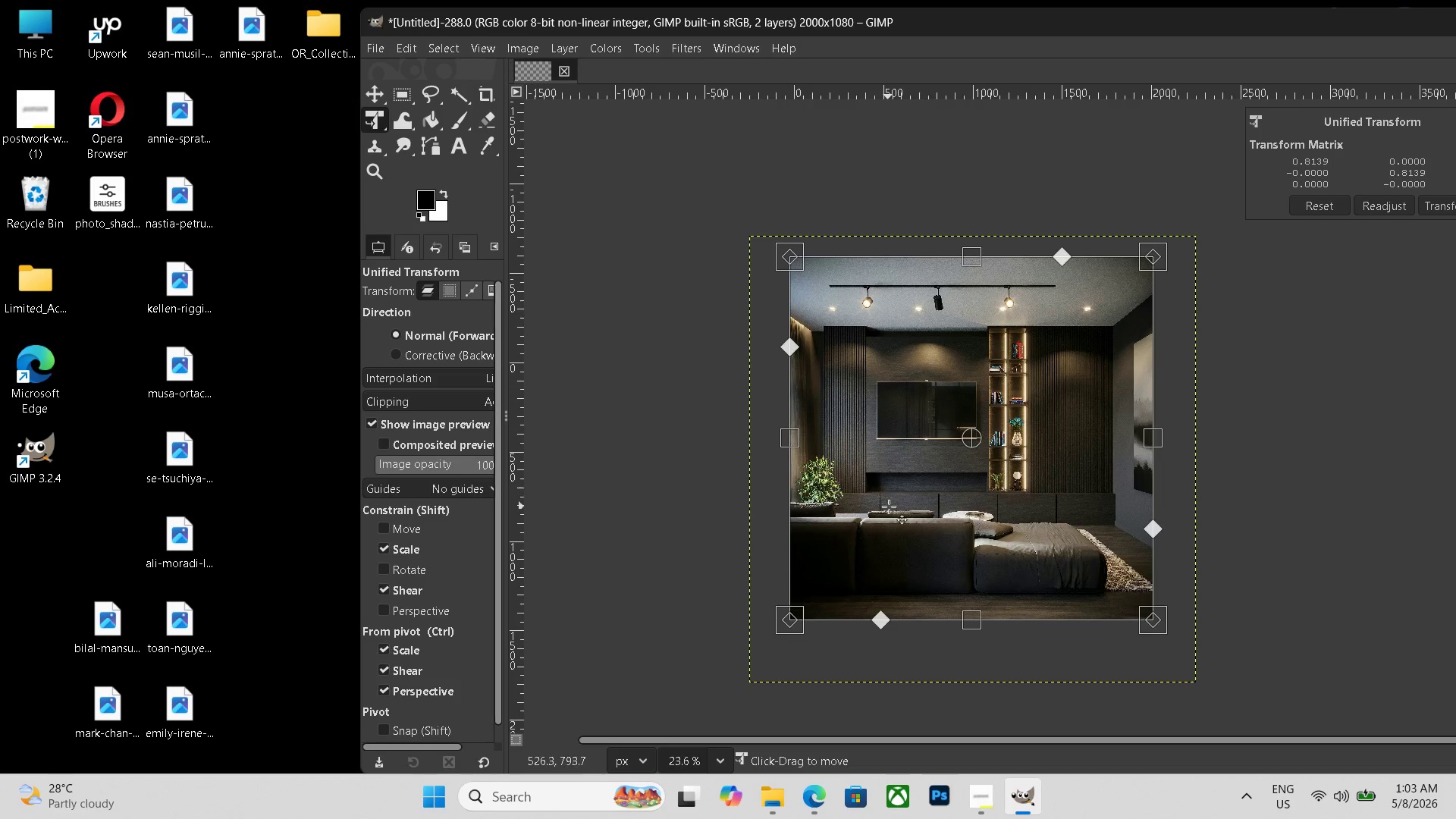 
key(Enter)
 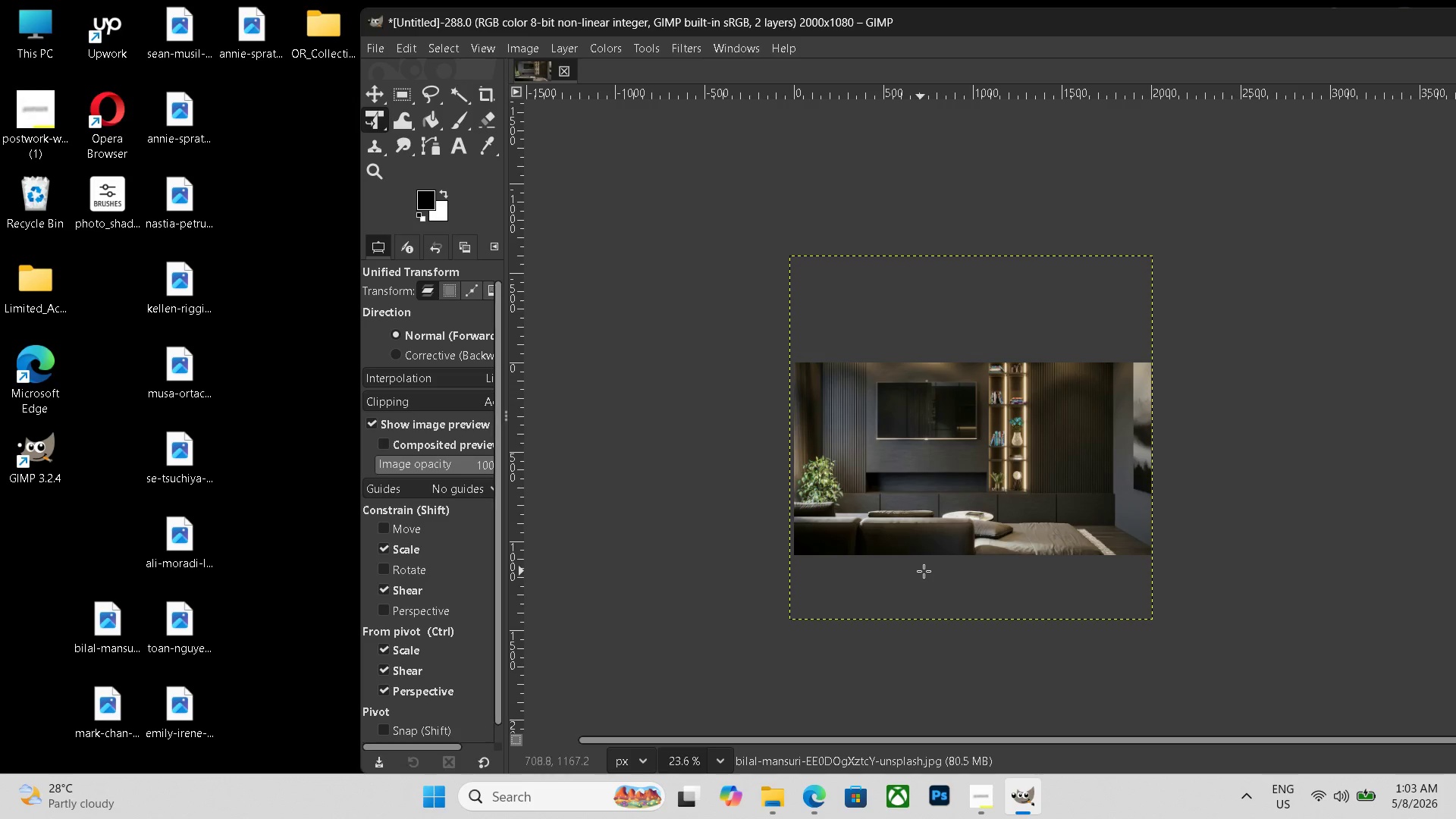 
hold_key(key=ControlLeft, duration=0.36)
scroll: coordinate [934, 570], scroll_direction: up, amount: 5.0
 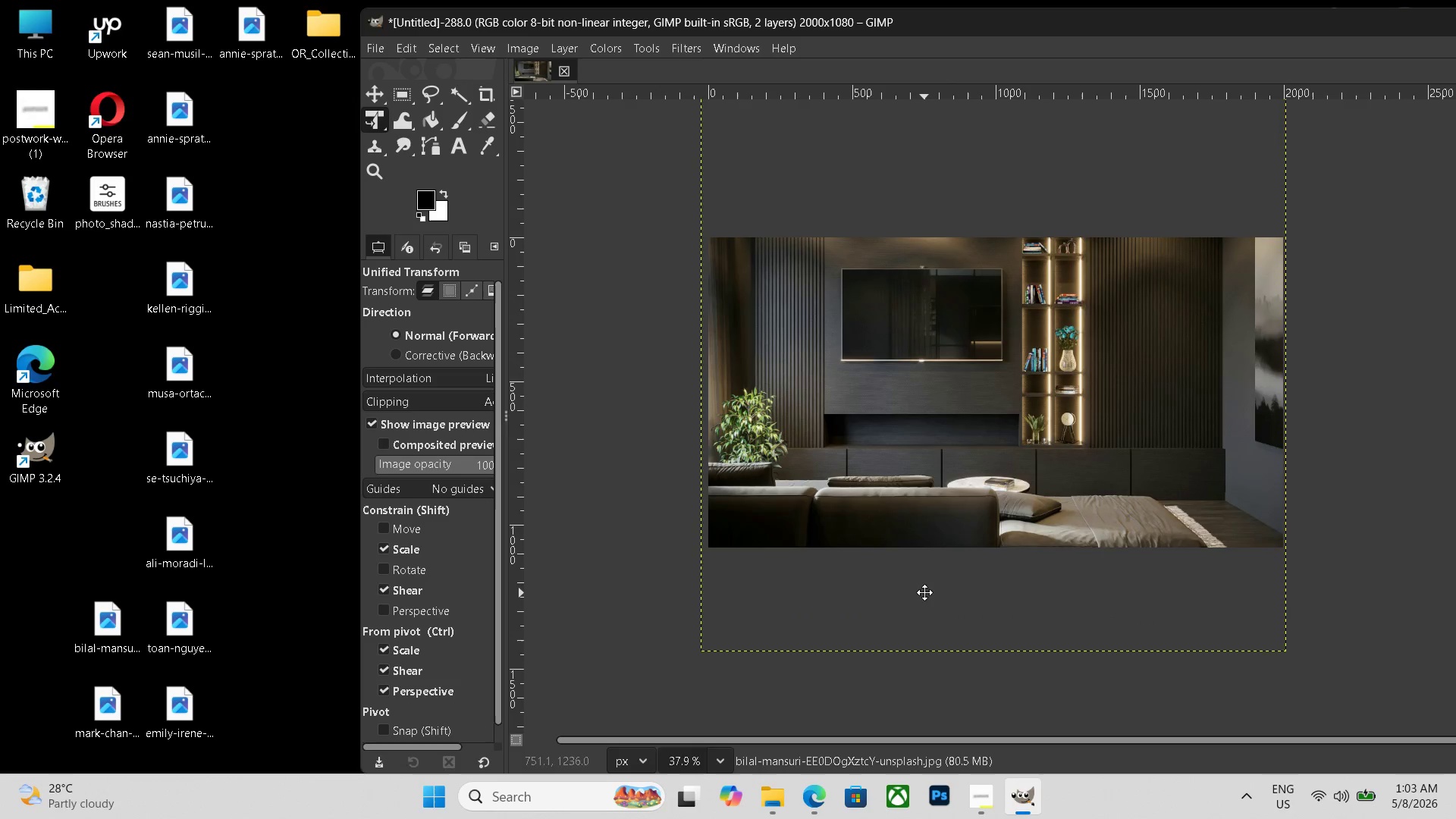 
hold_key(key=Space, duration=0.73)
 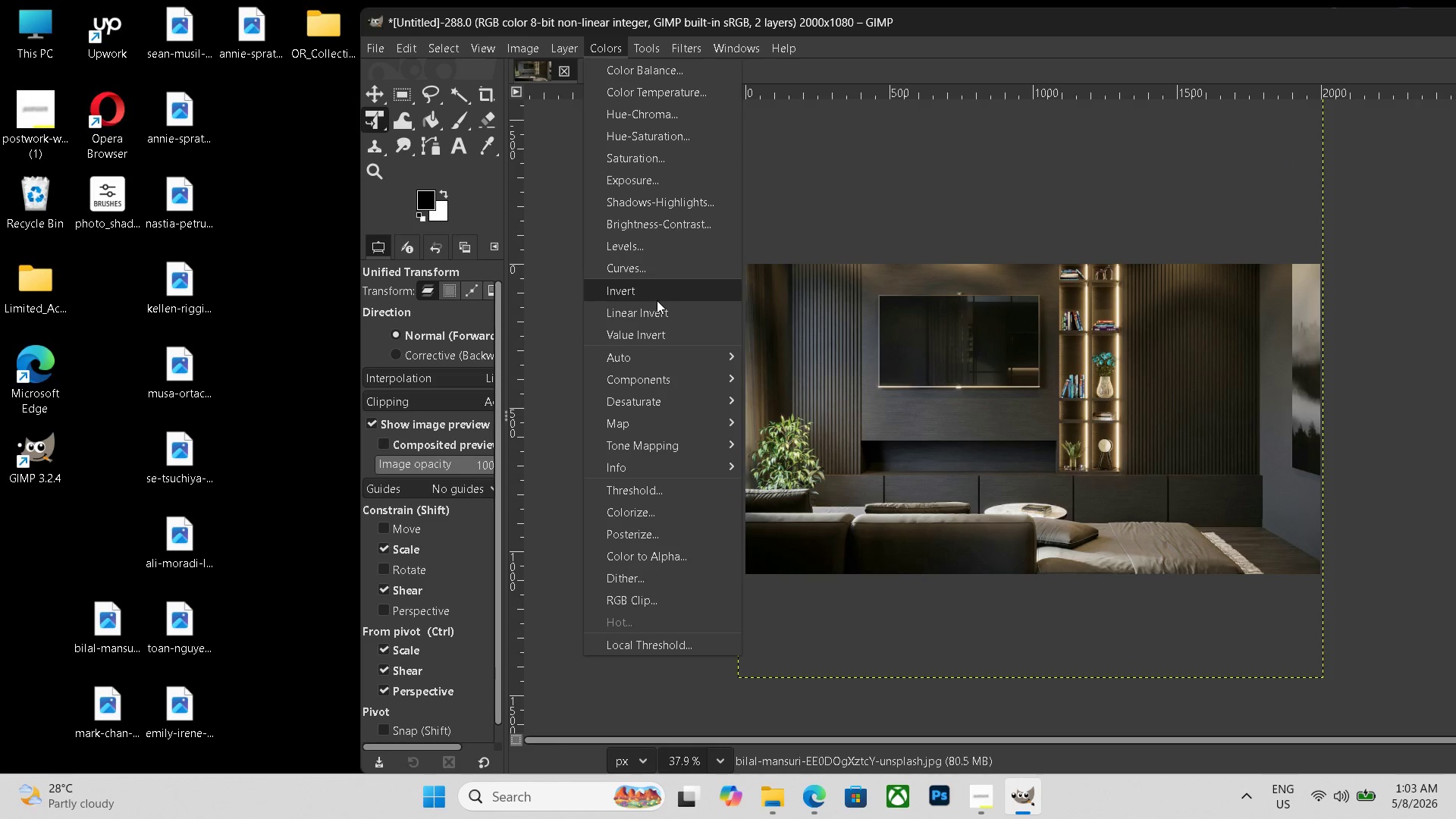 
left_click([650, 259])
 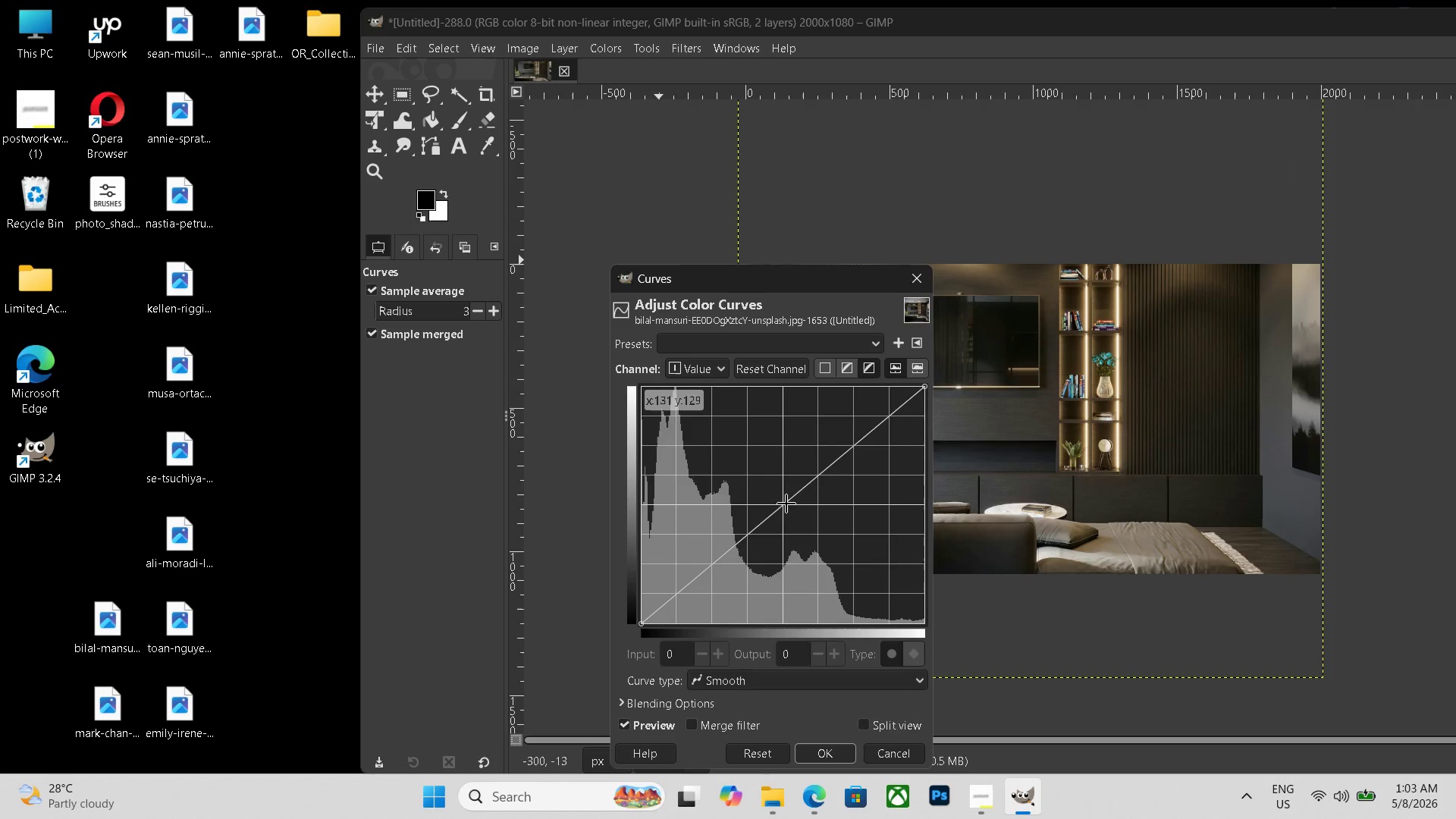 
left_click_drag(start_coordinate=[786, 504], to_coordinate=[769, 494])
 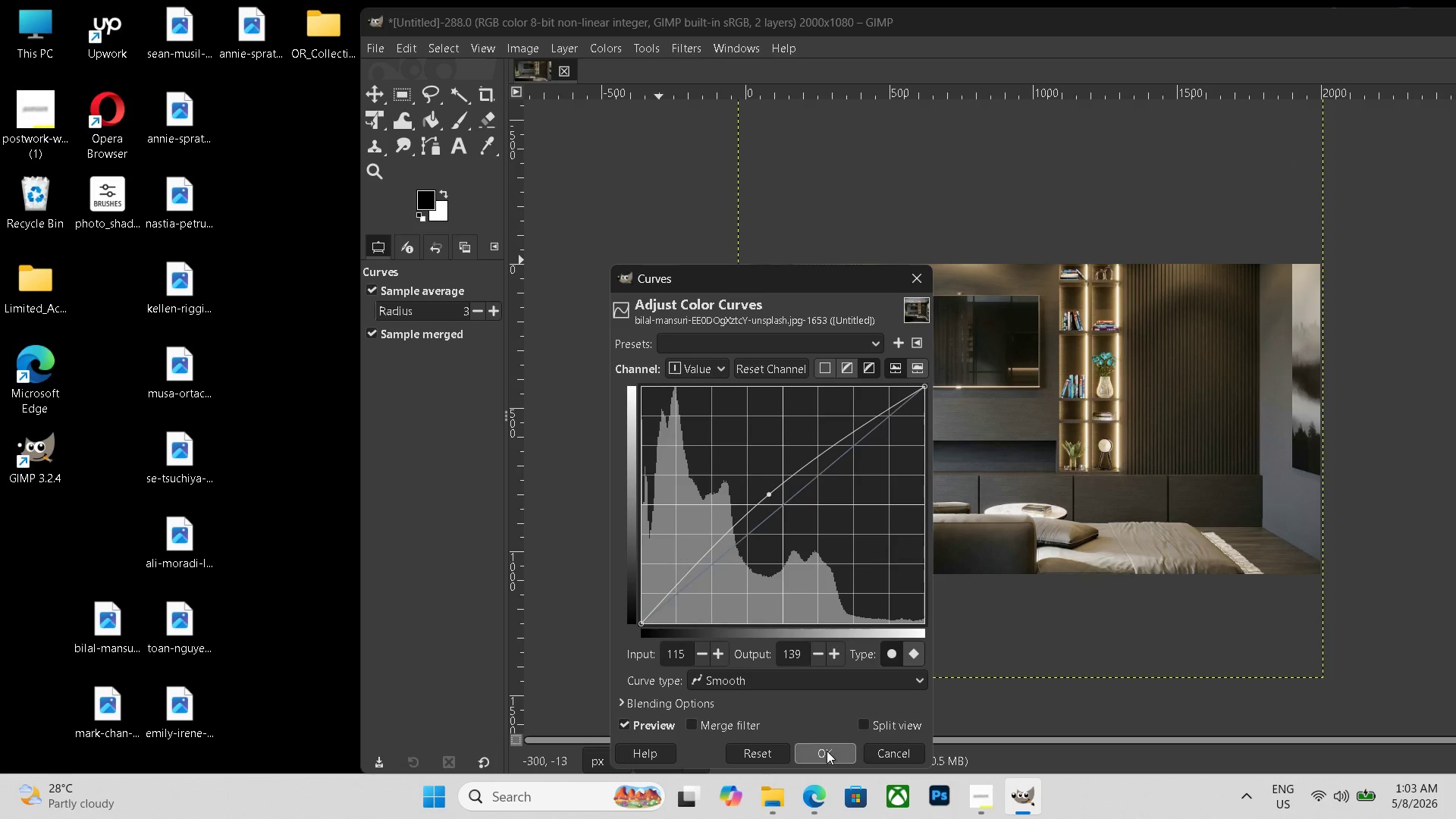 
left_click([827, 752])
 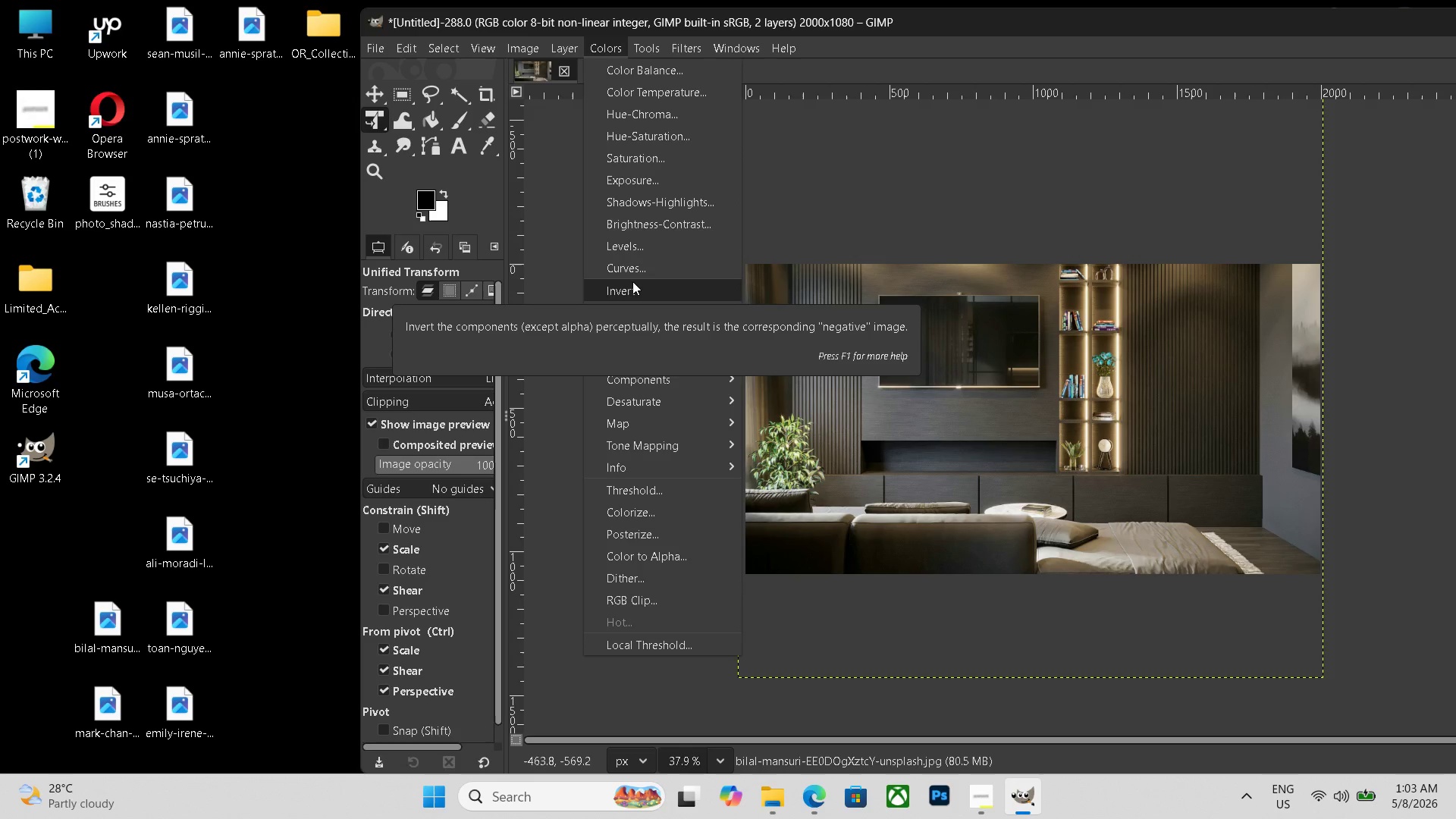 
wait(5.17)
 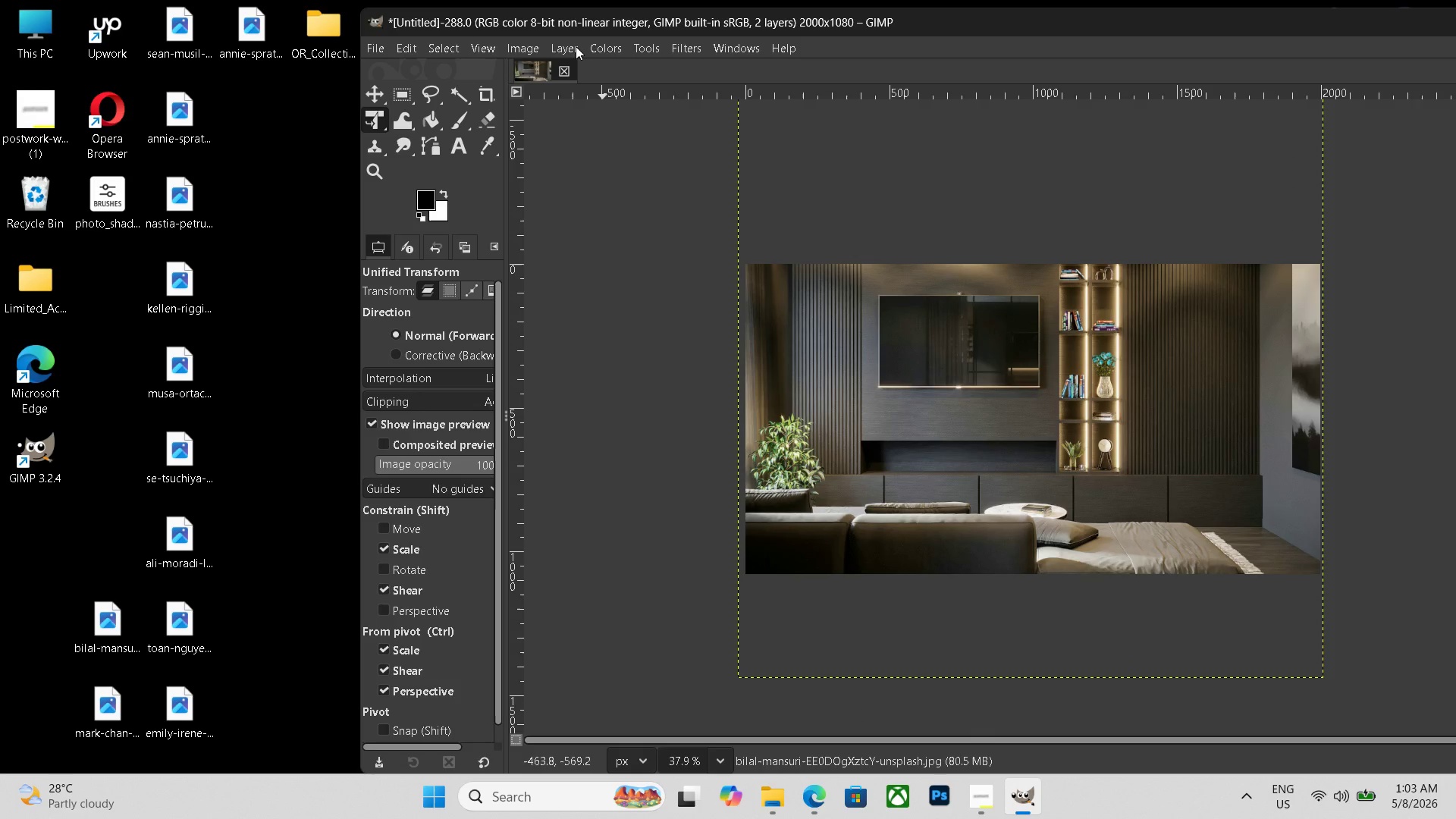 
left_click([634, 249])
 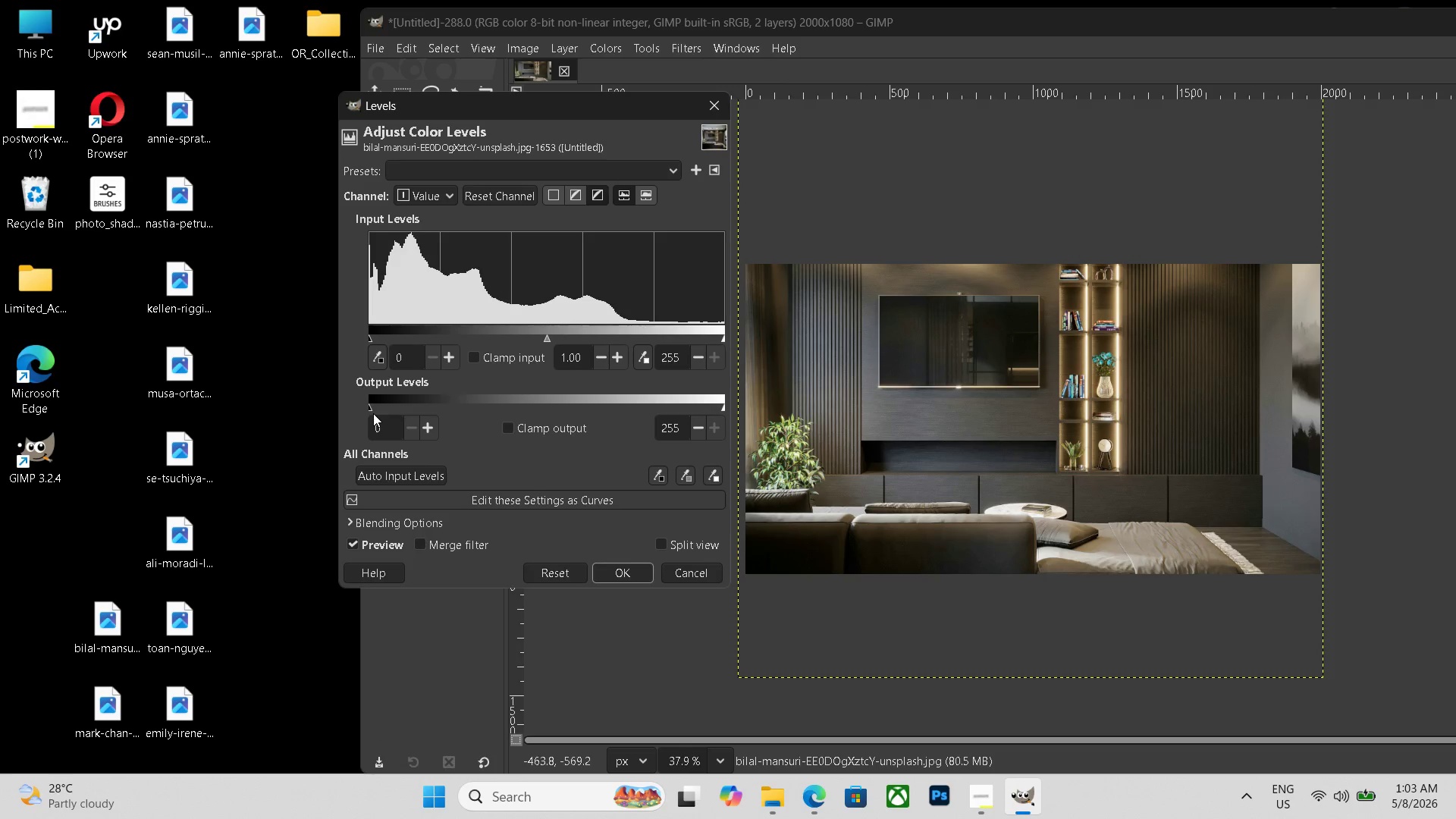 
left_click([376, 405])
 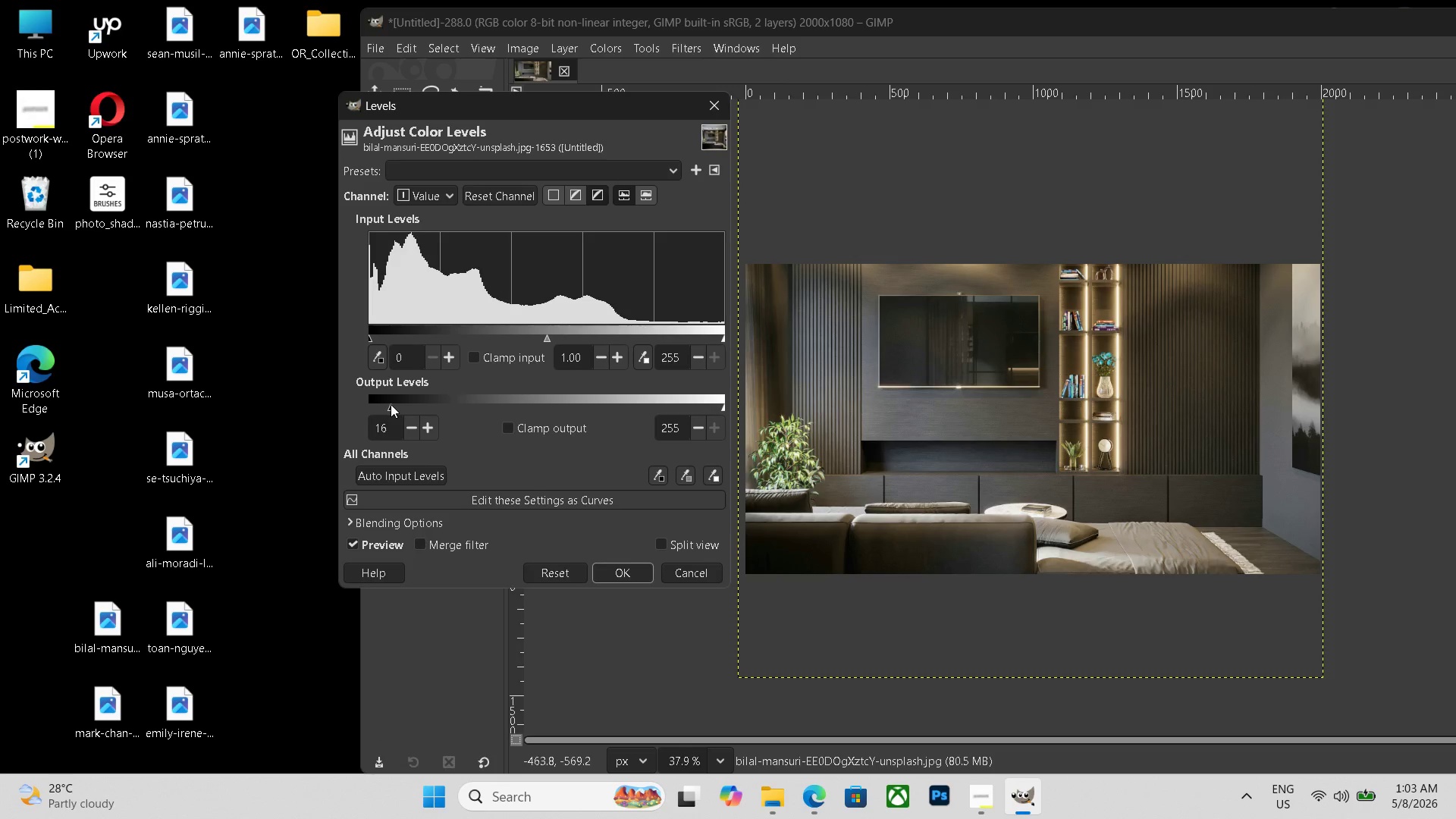 
left_click([391, 404])
 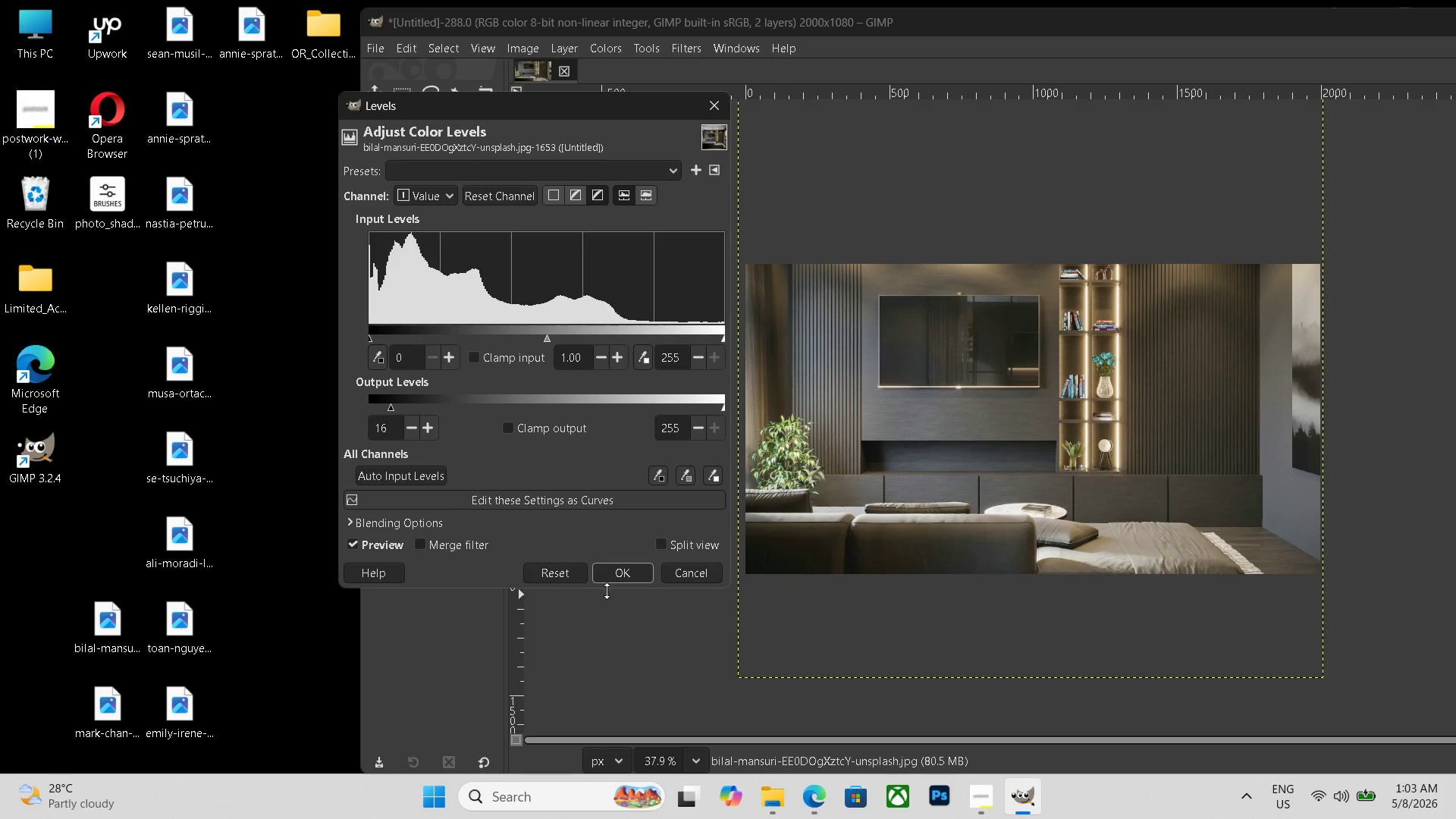 
left_click([620, 577])
 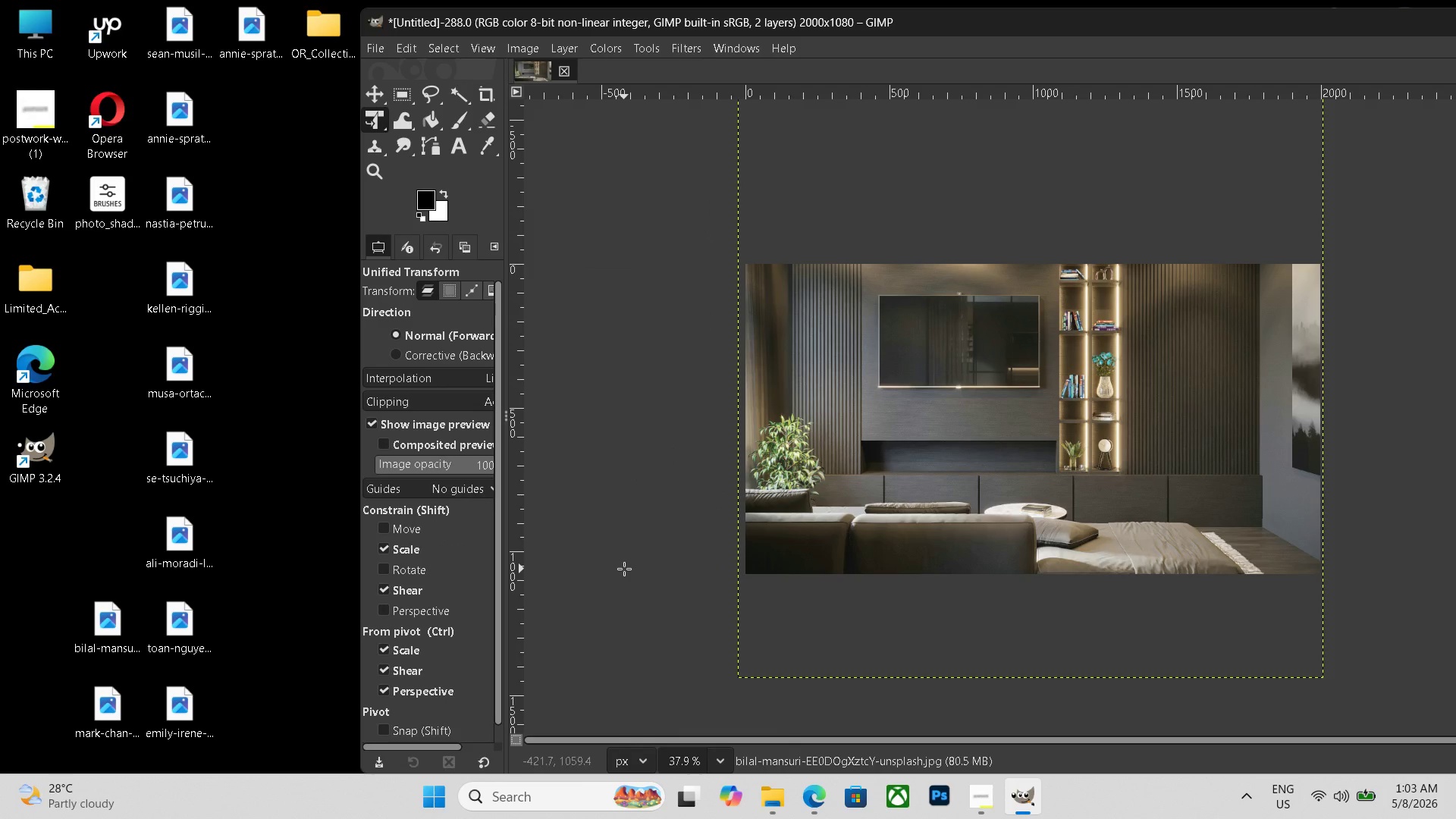 
key(Control+Shift+ShiftLeft)
 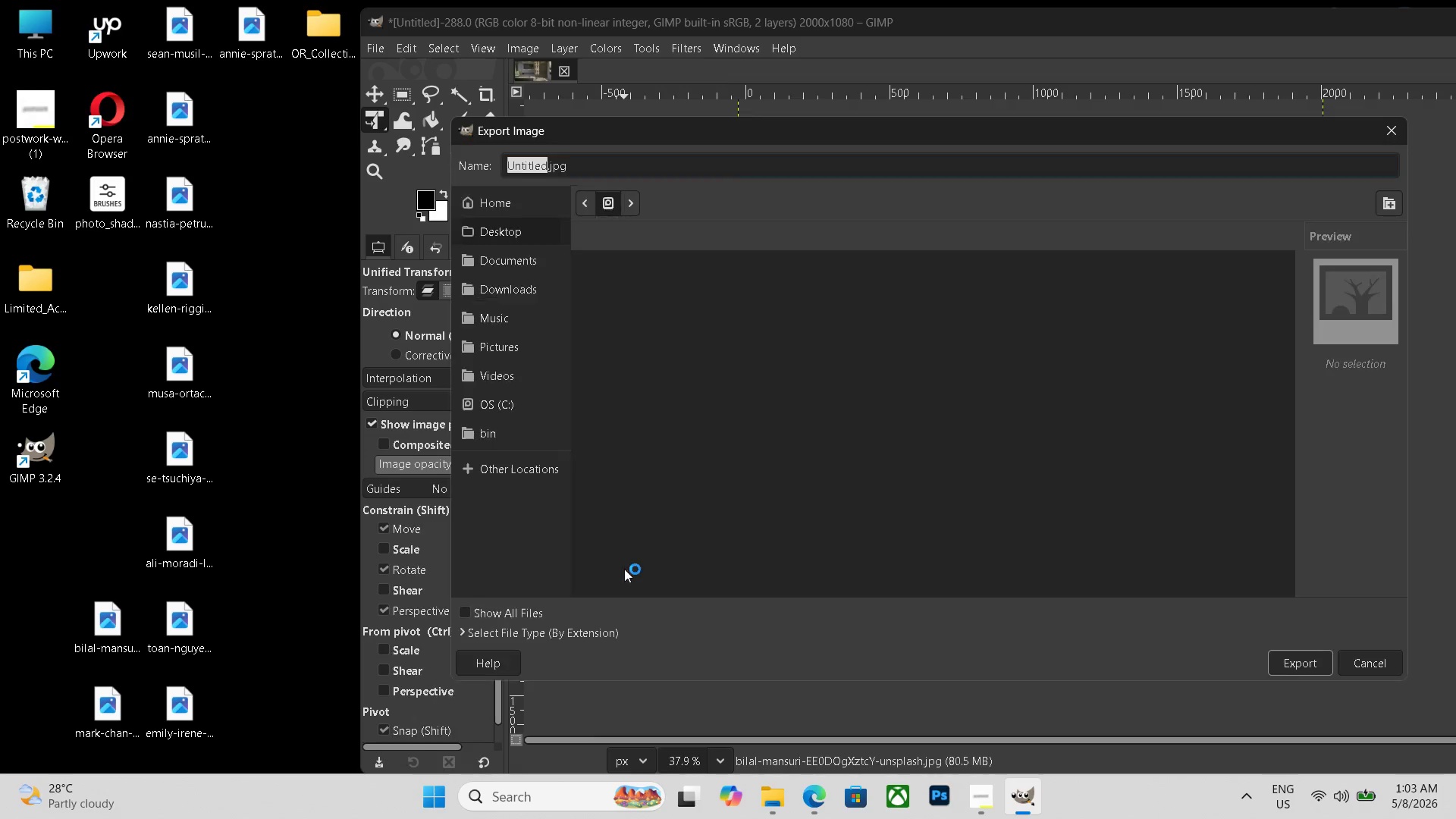 
key(Control+Shift+E)
 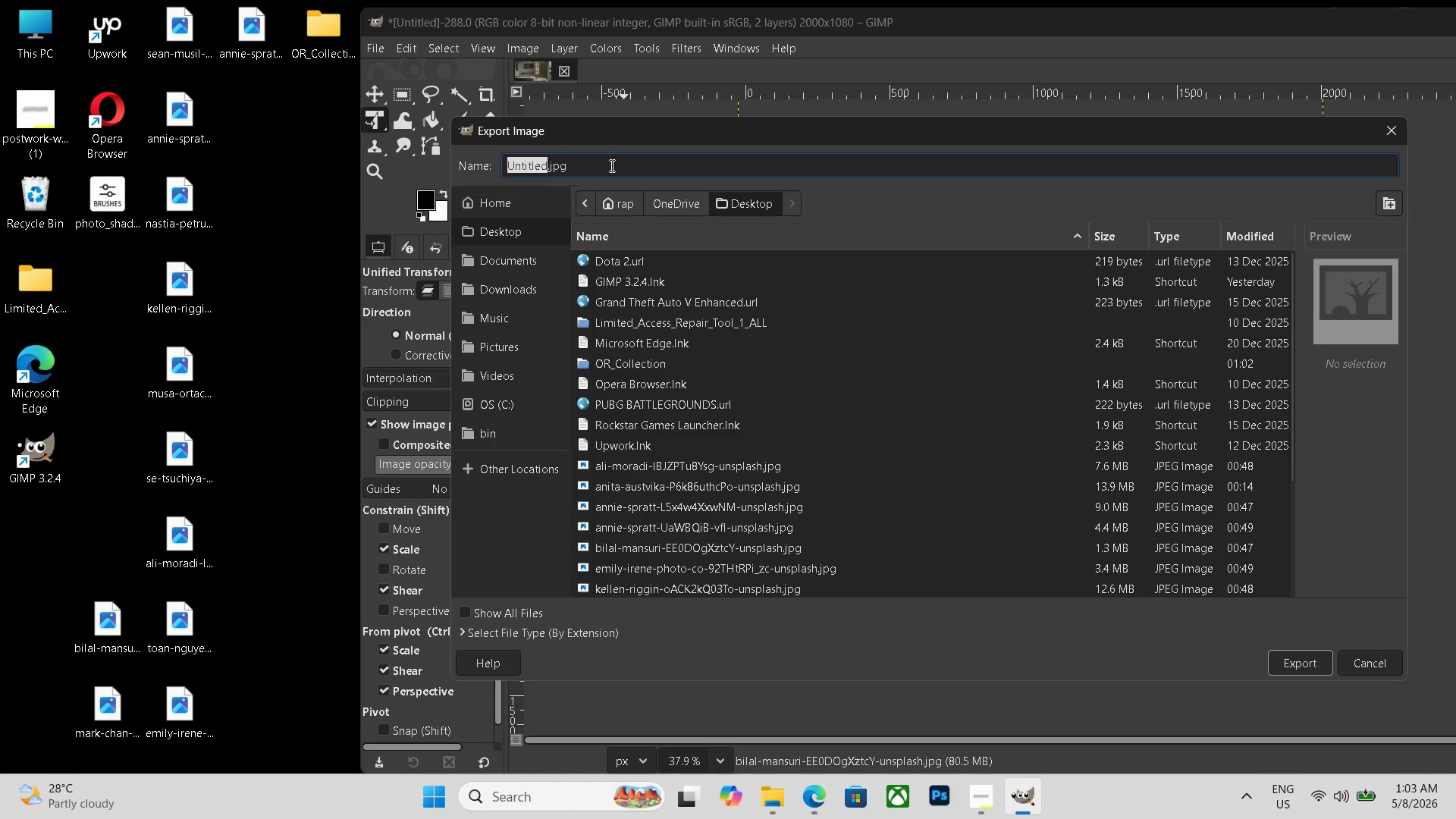 
double_click([610, 165])
 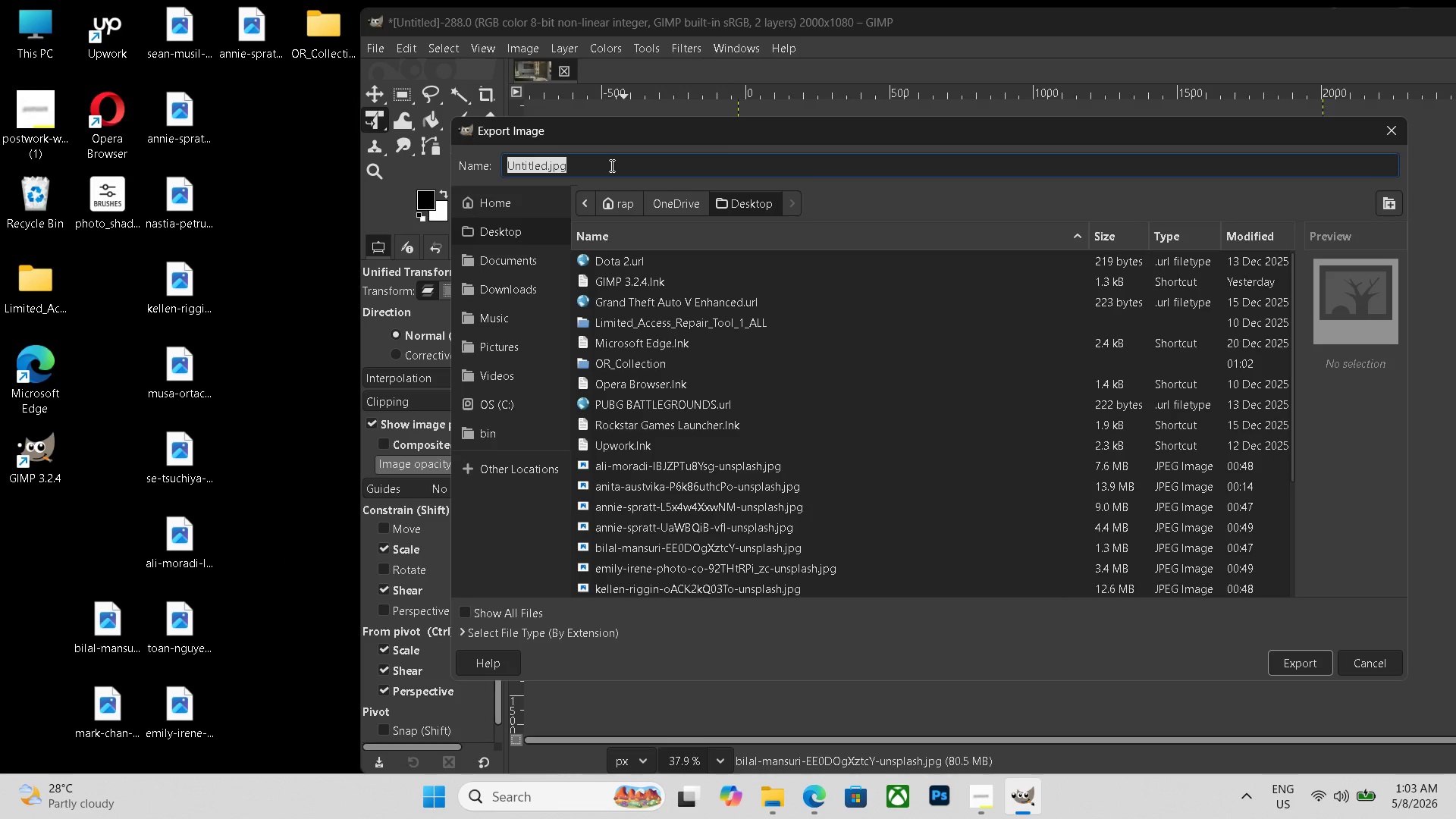 
triple_click([610, 165])
 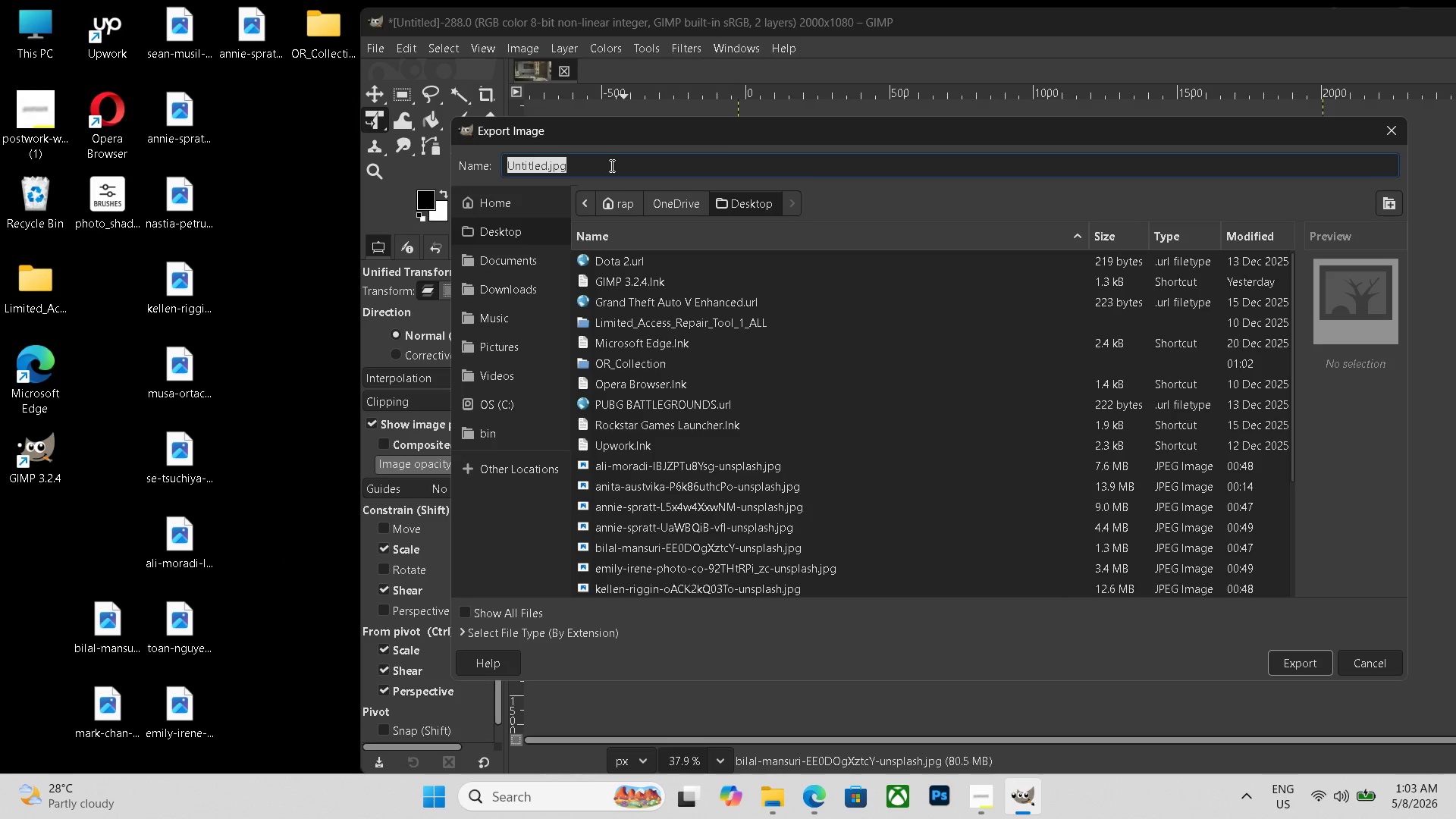 
key(Control+V)
 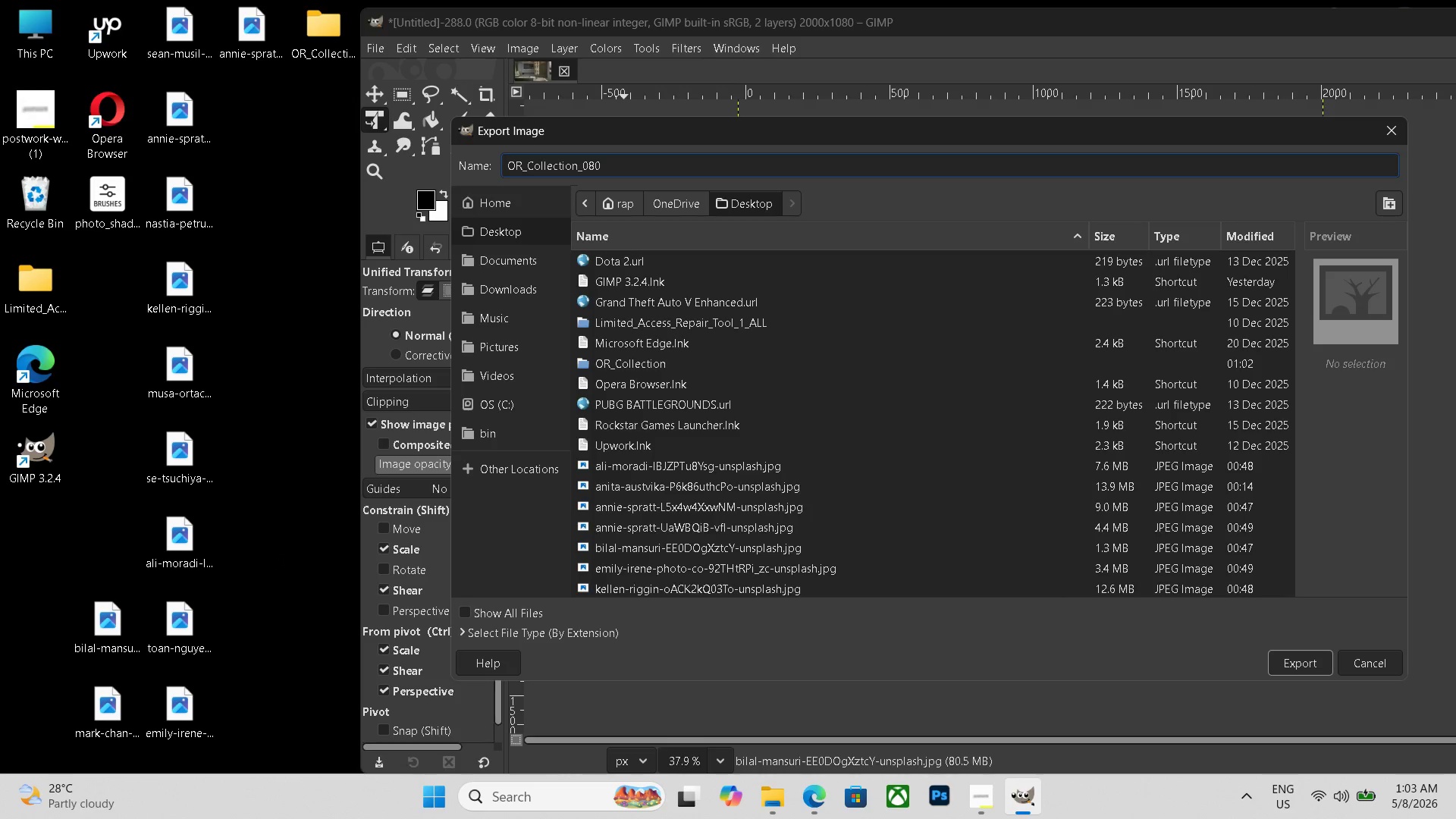 
key(Backspace)
 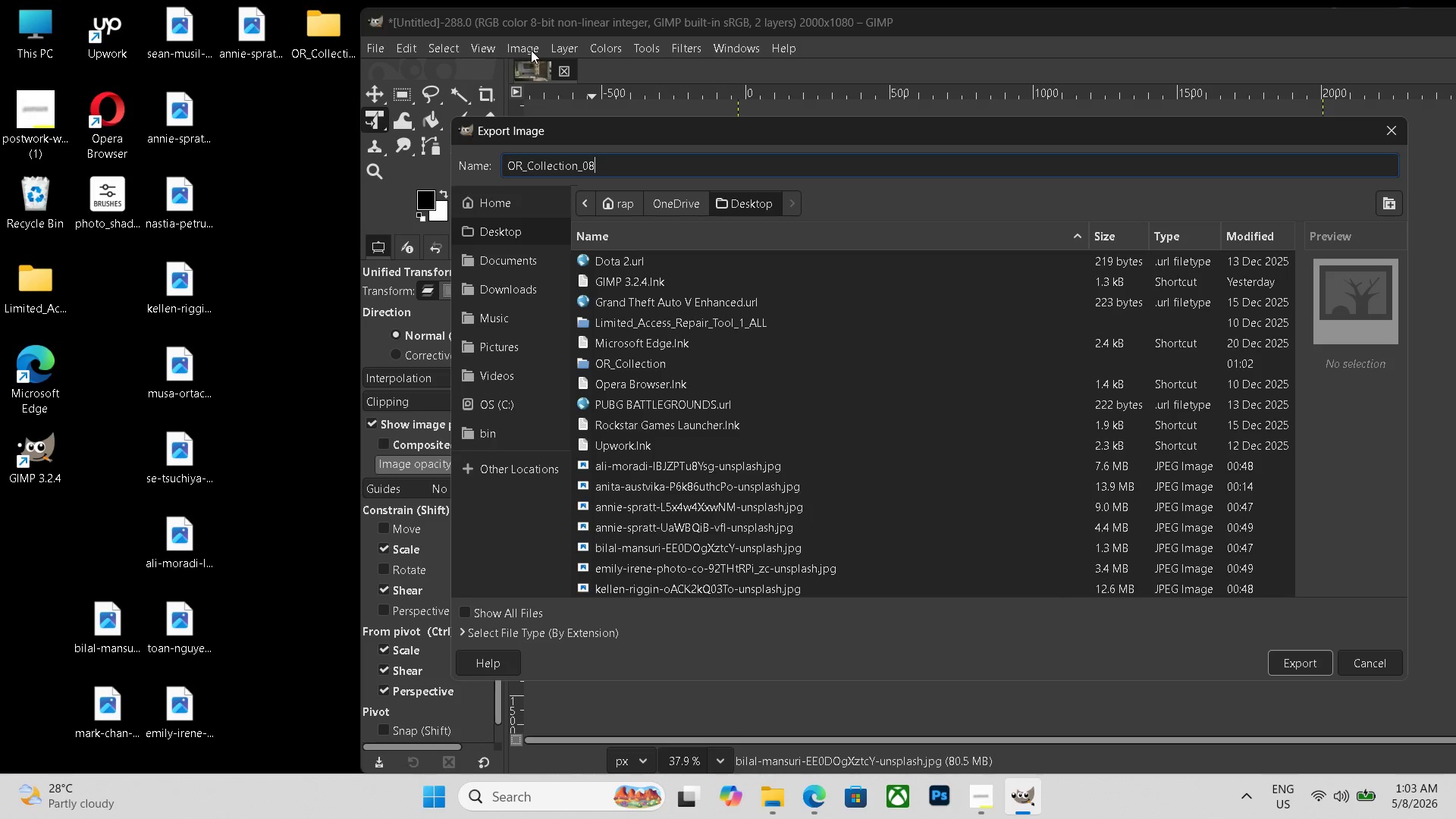 
left_click([530, 49])
 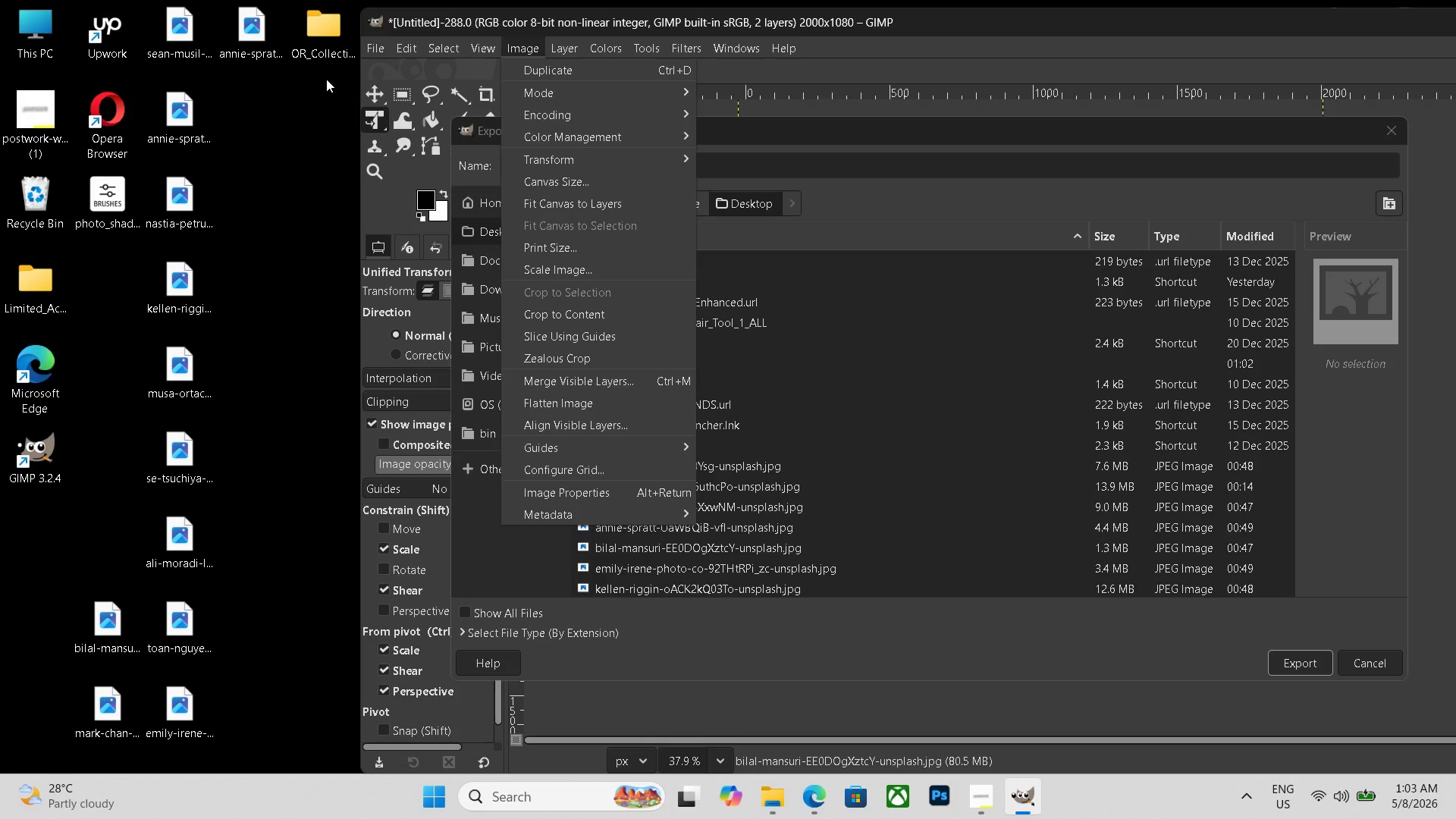 
double_click([331, 58])
 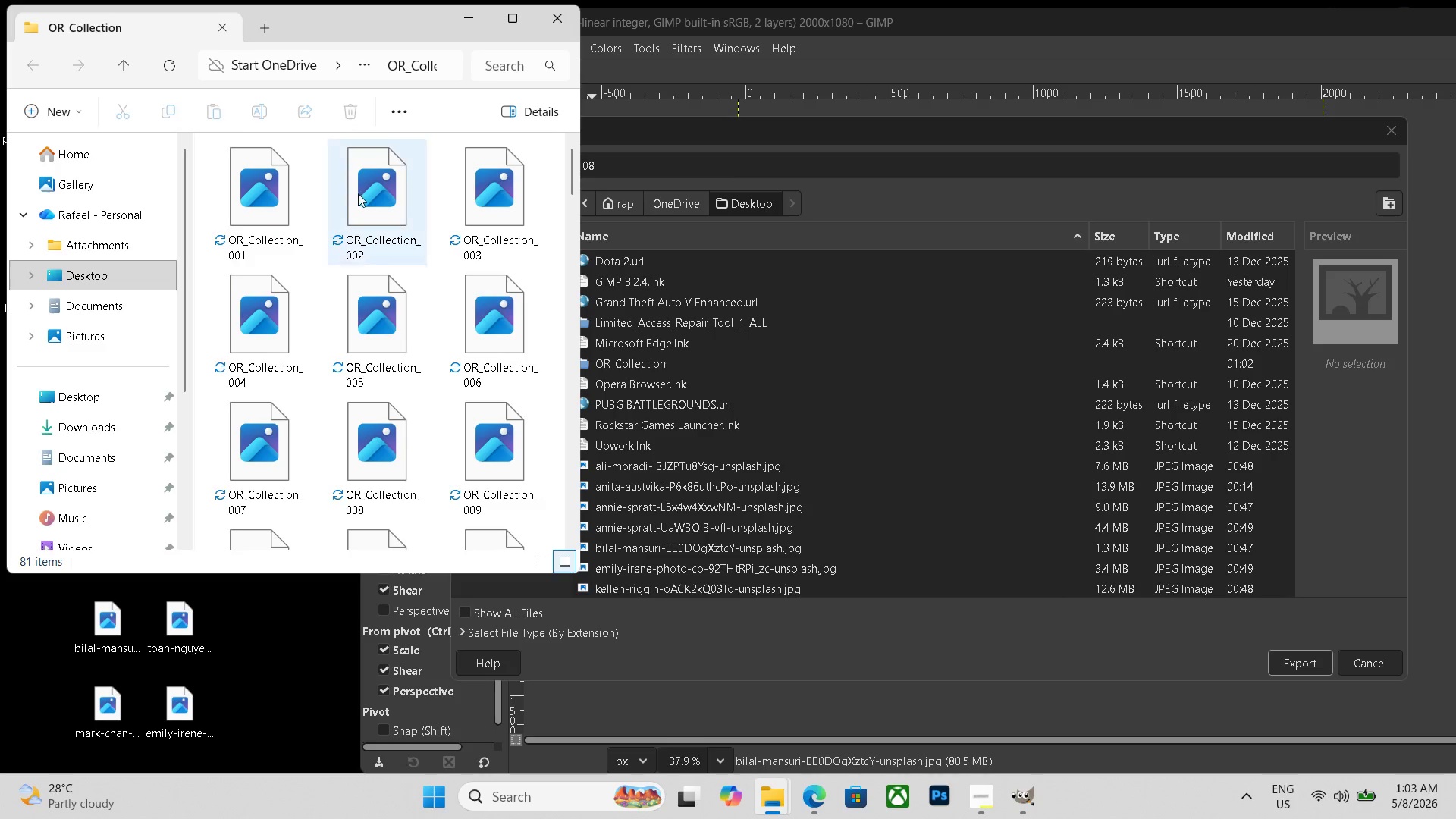 
scroll: coordinate [378, 257], scroll_direction: down, amount: 29.0
 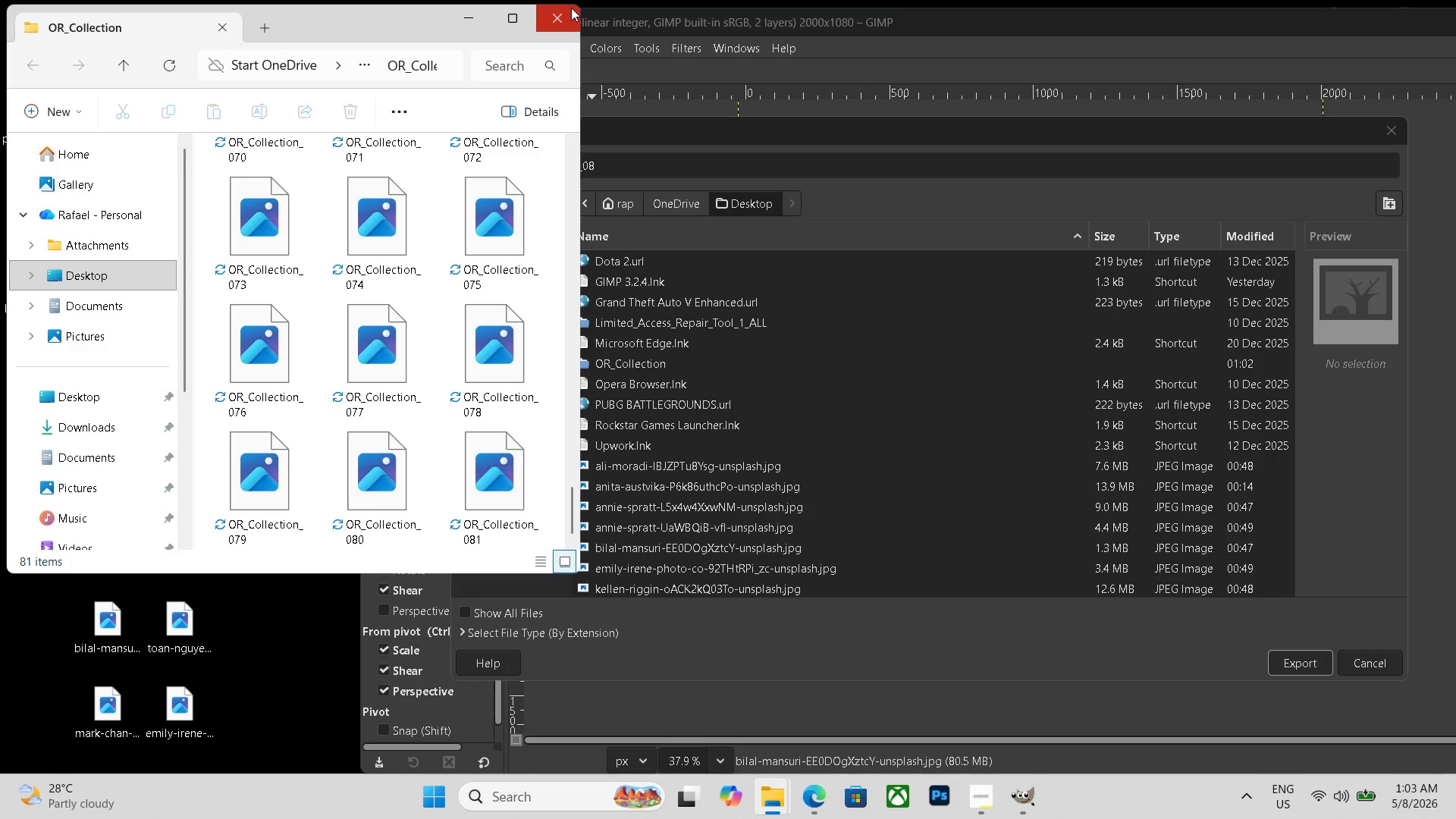 
left_click([571, 8])
 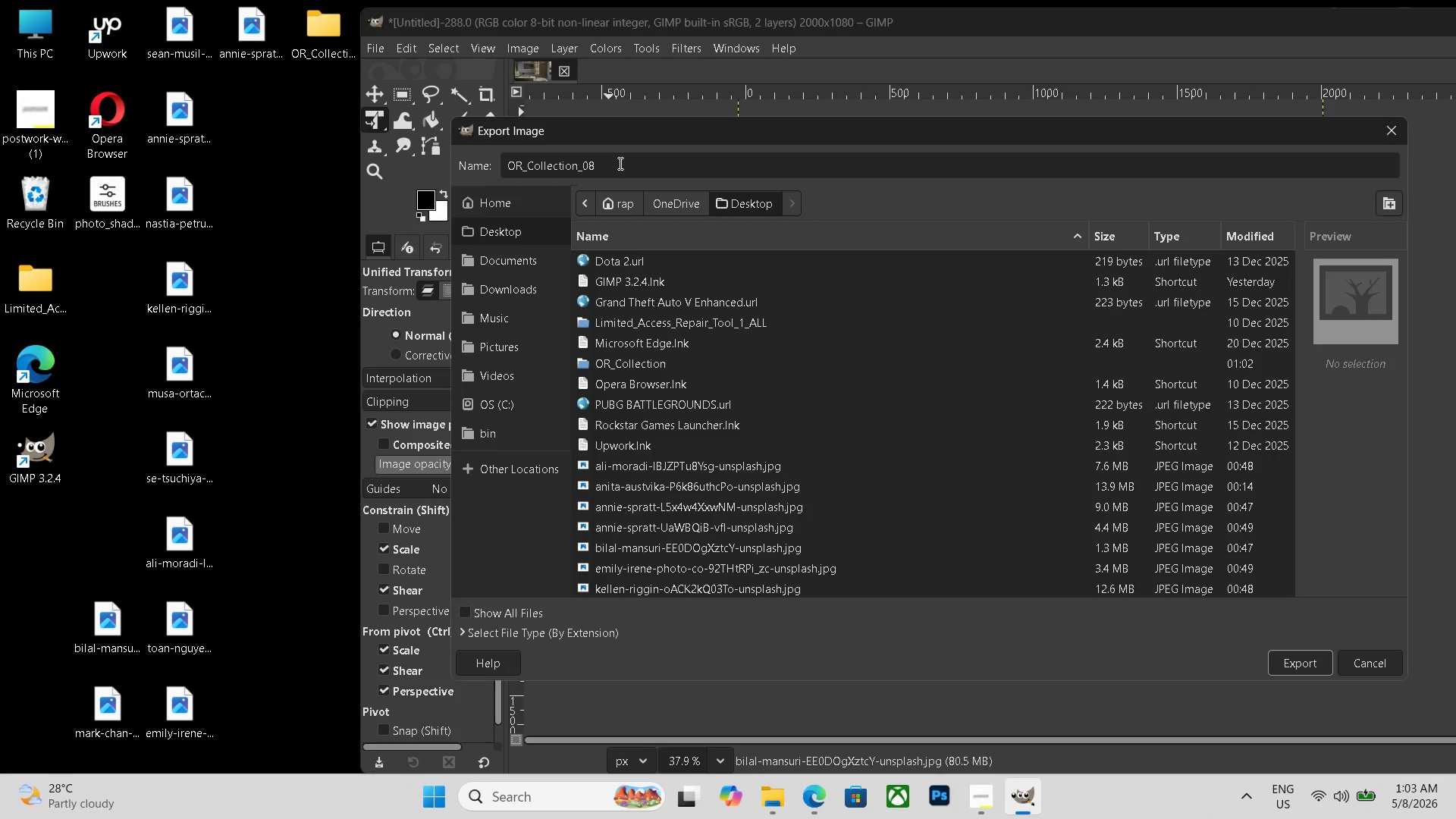 
left_click([619, 163])
 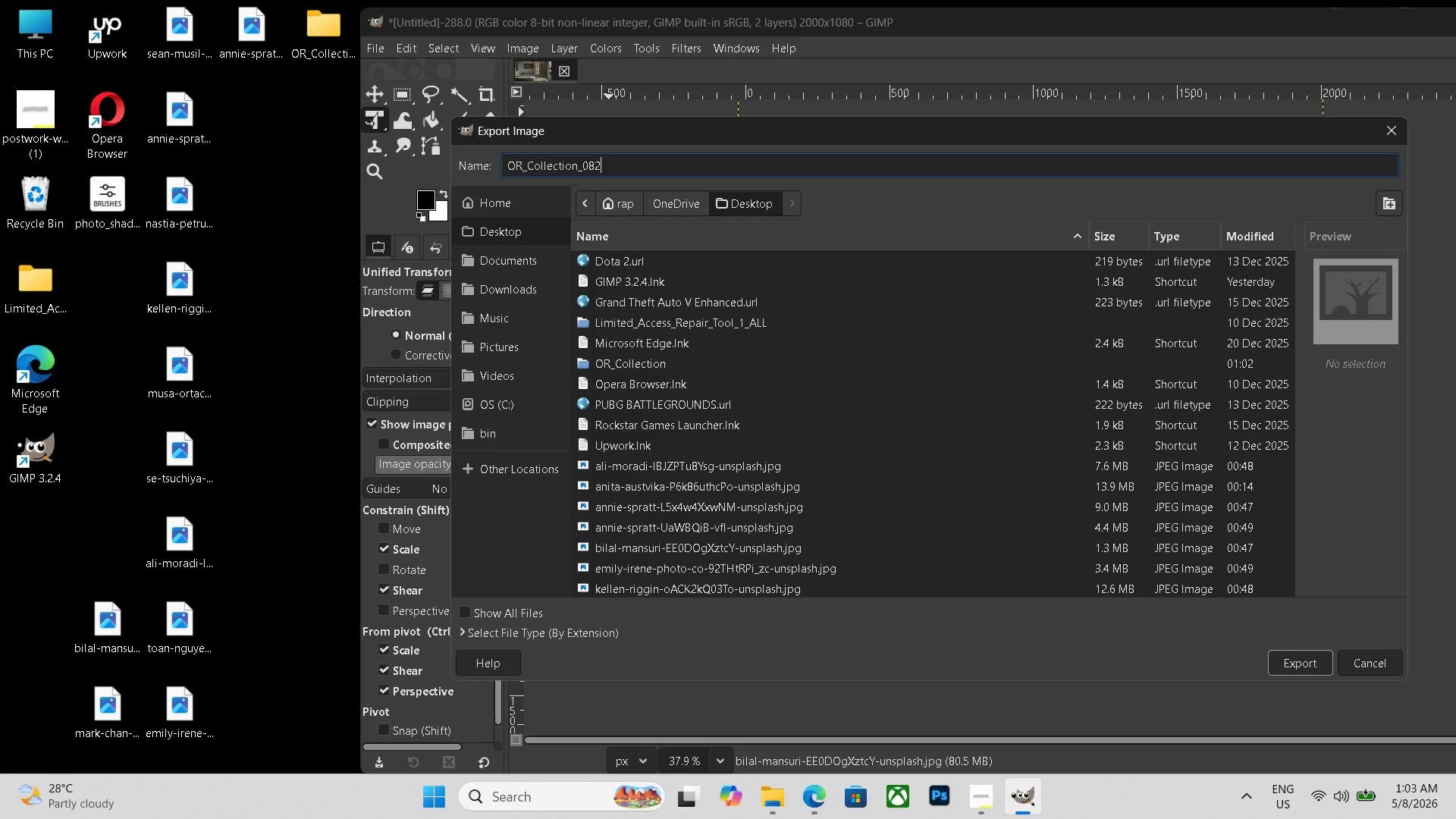 
key(Numpad2)
 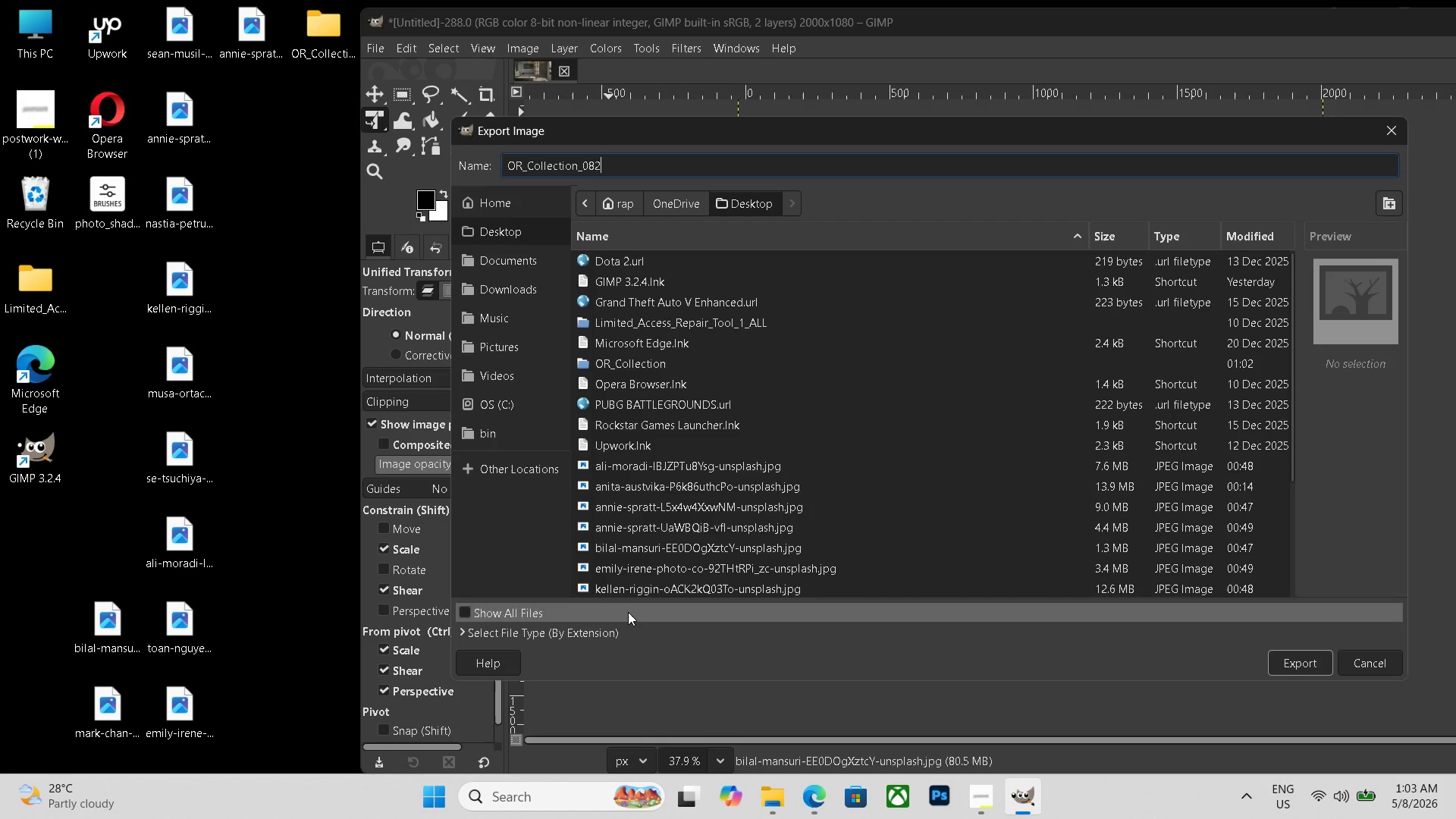 
left_click([609, 629])
 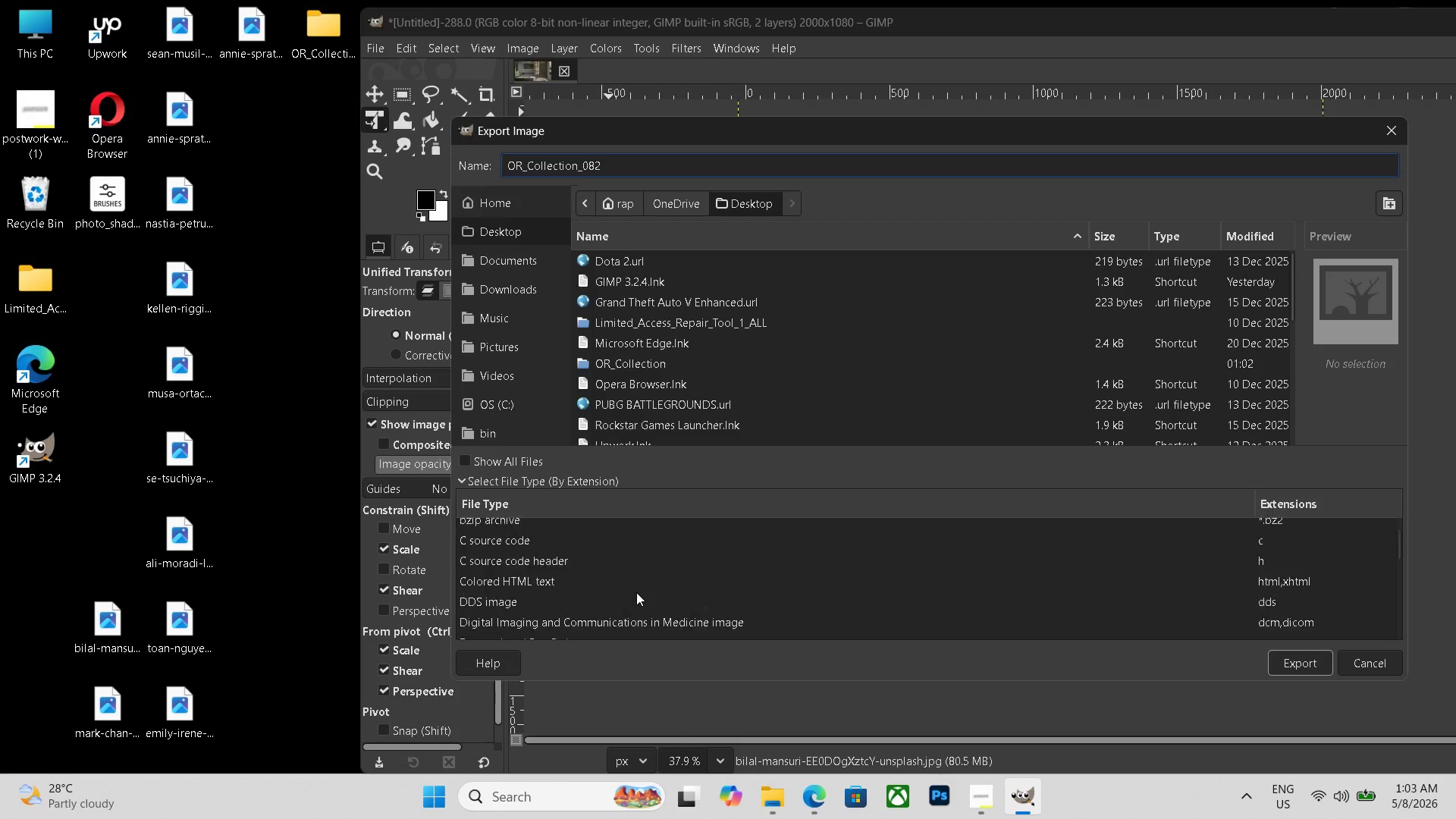 
scroll: coordinate [636, 592], scroll_direction: down, amount: 20.0
 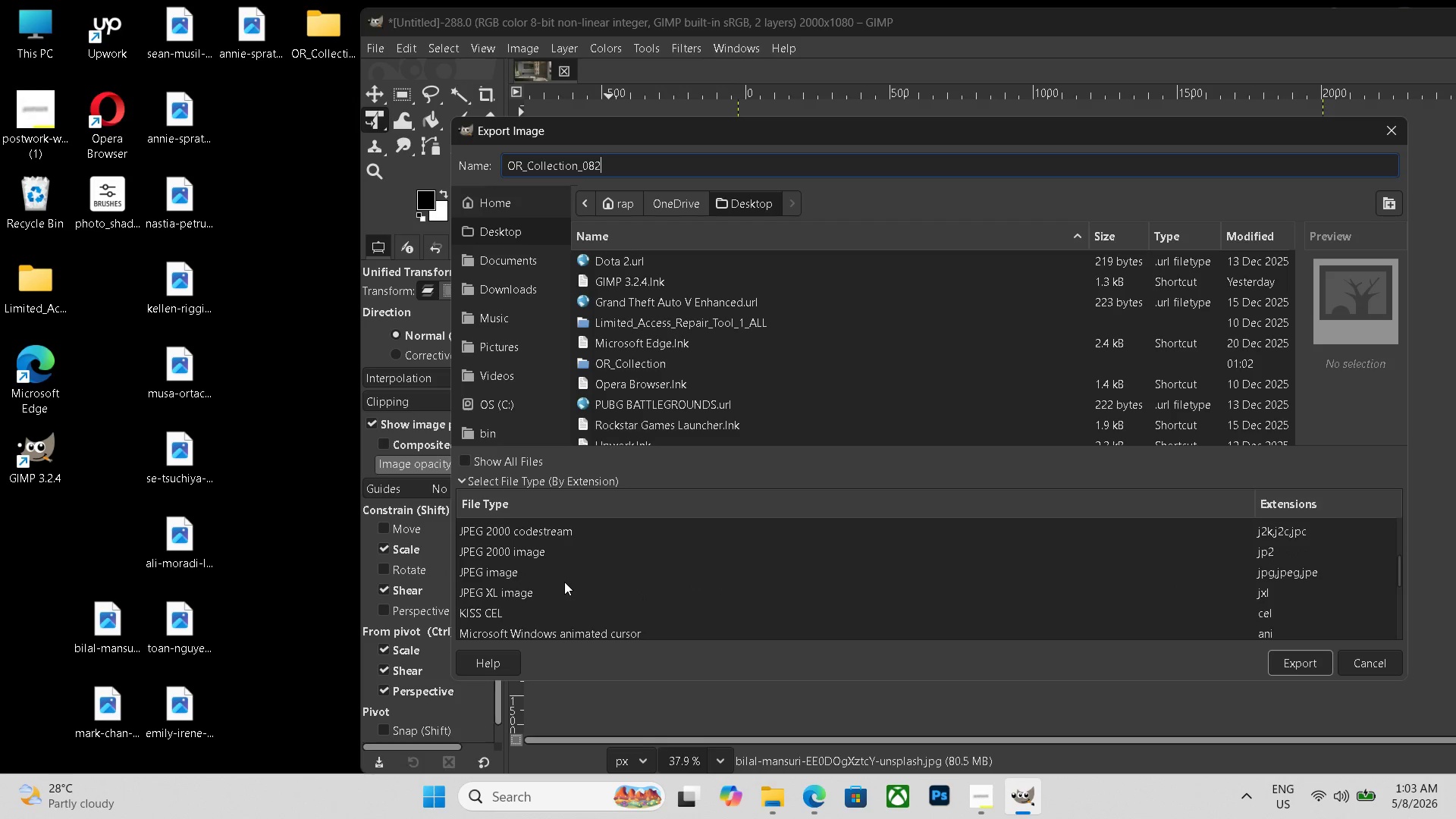 
left_click([557, 579])
 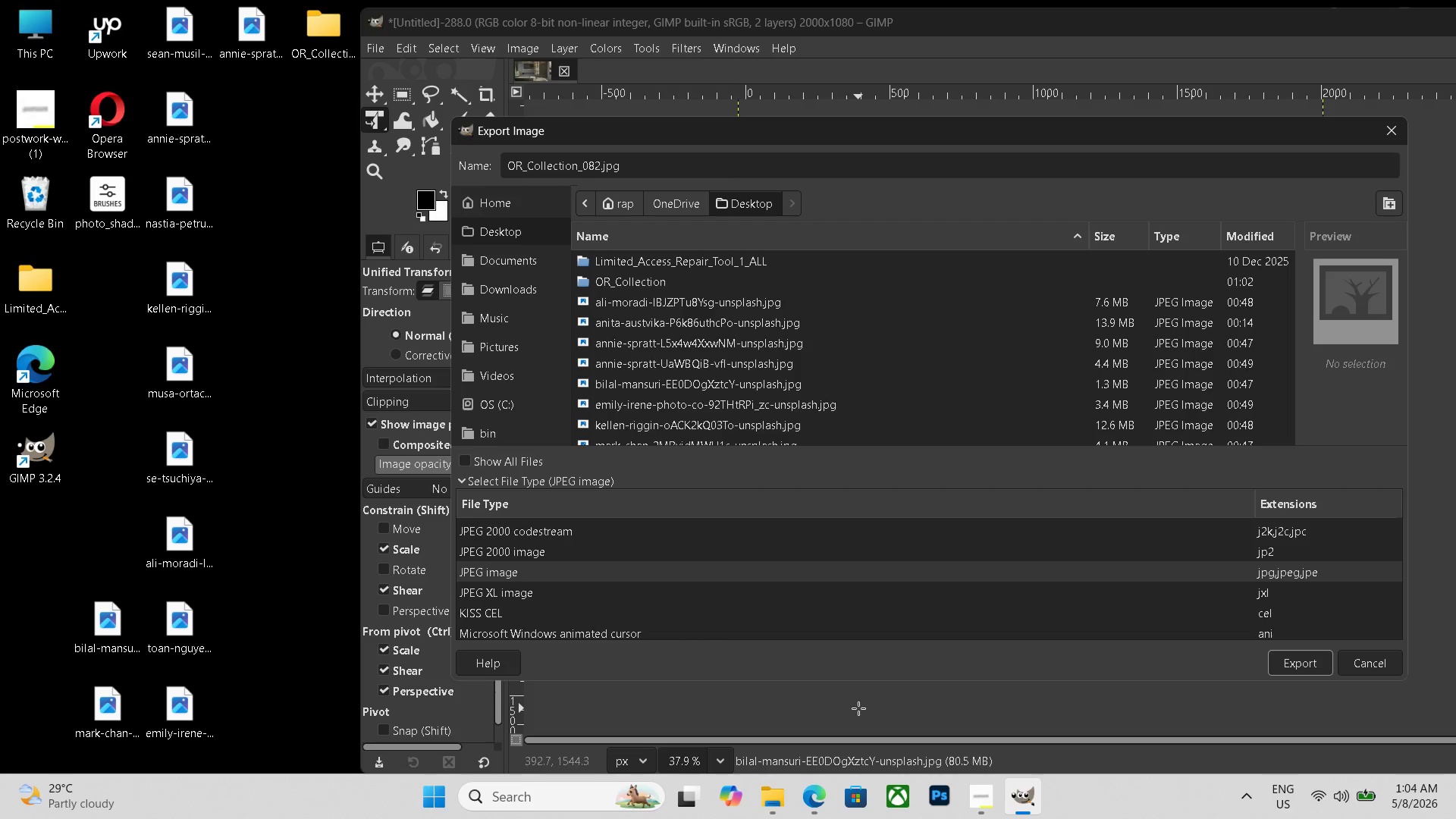 
wait(58.45)
 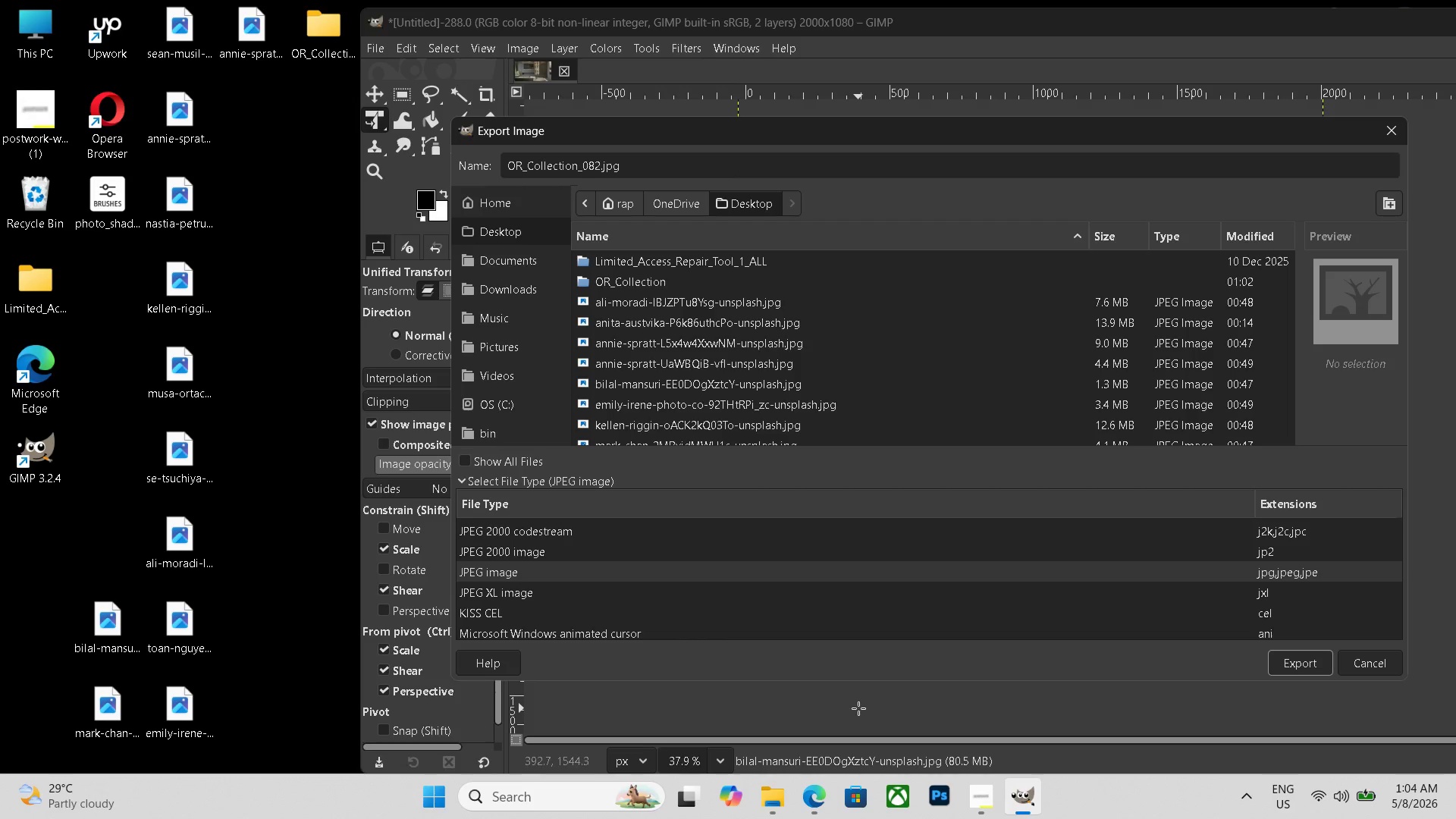 
left_click([1304, 670])
 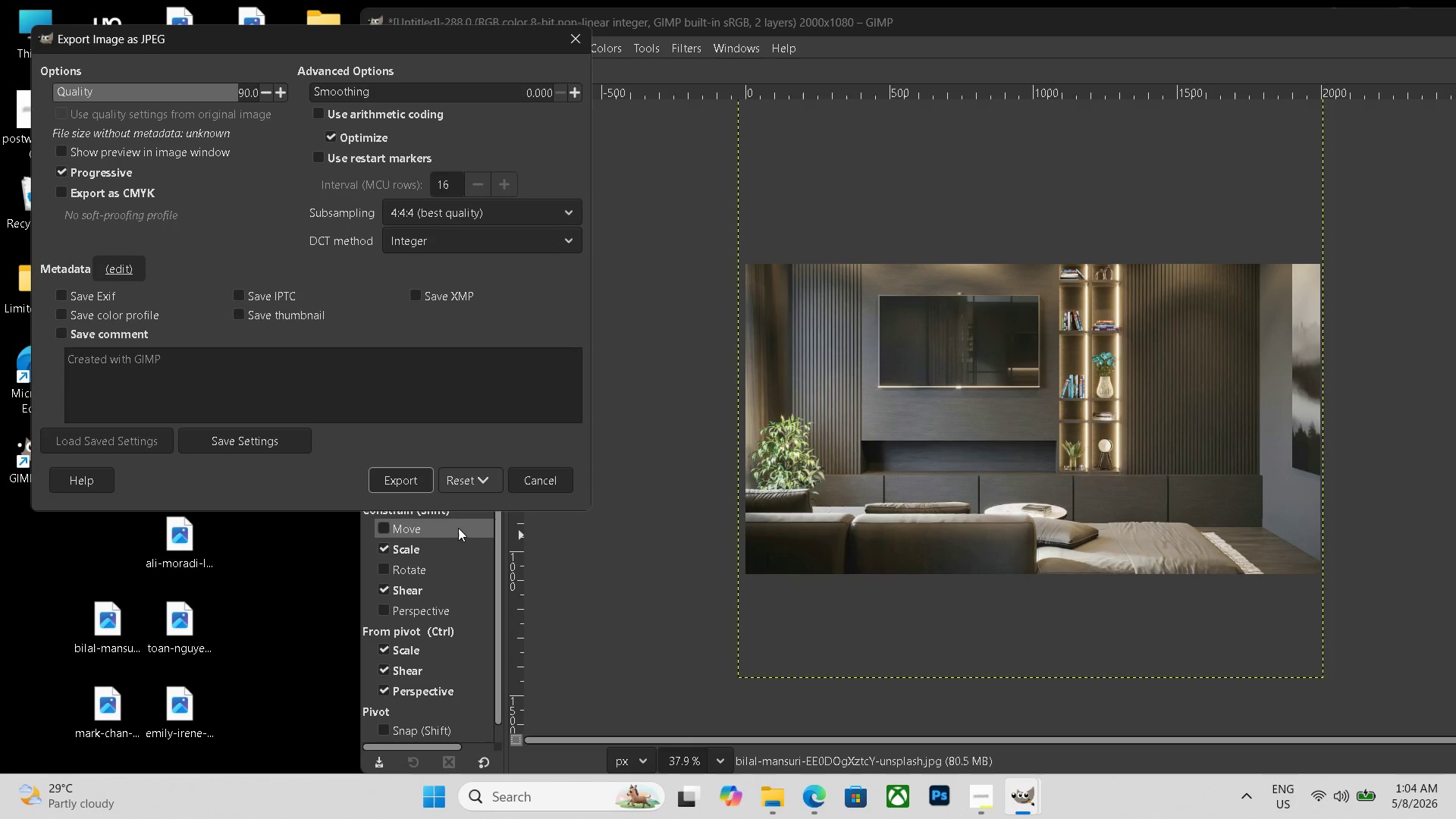 
left_click([406, 484])
 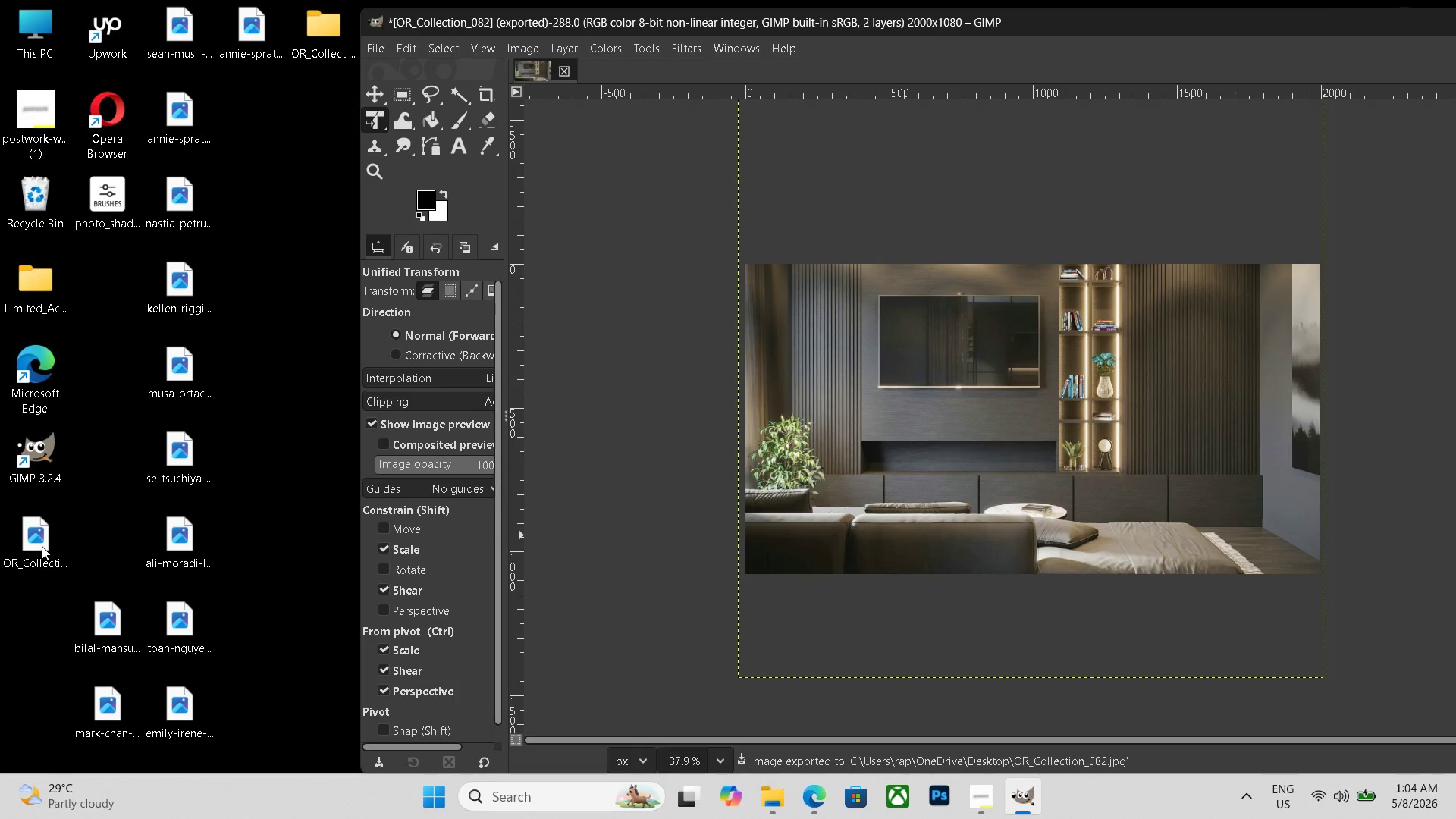 
left_click_drag(start_coordinate=[36, 539], to_coordinate=[312, 40])
 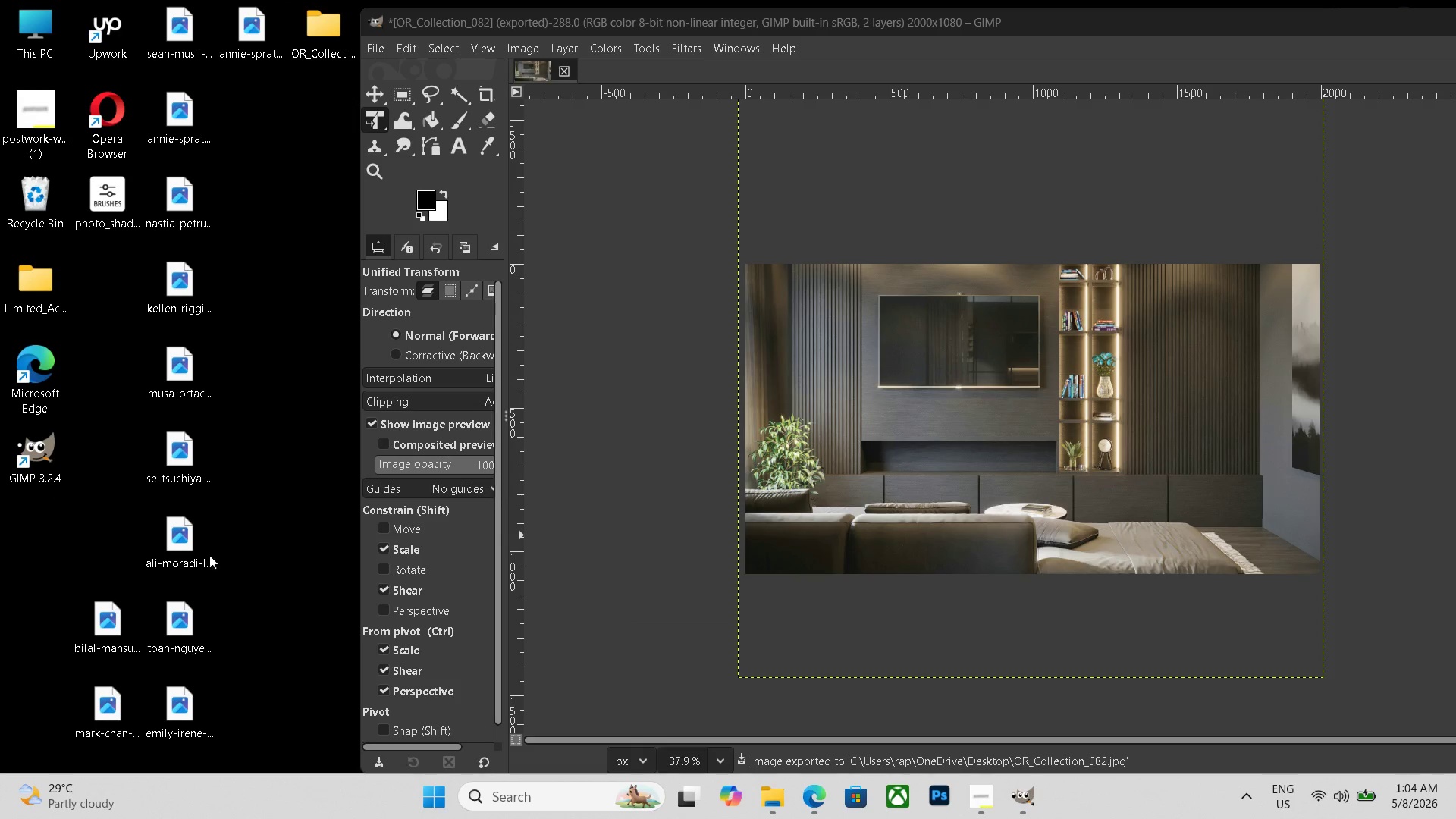 
left_click([118, 628])
 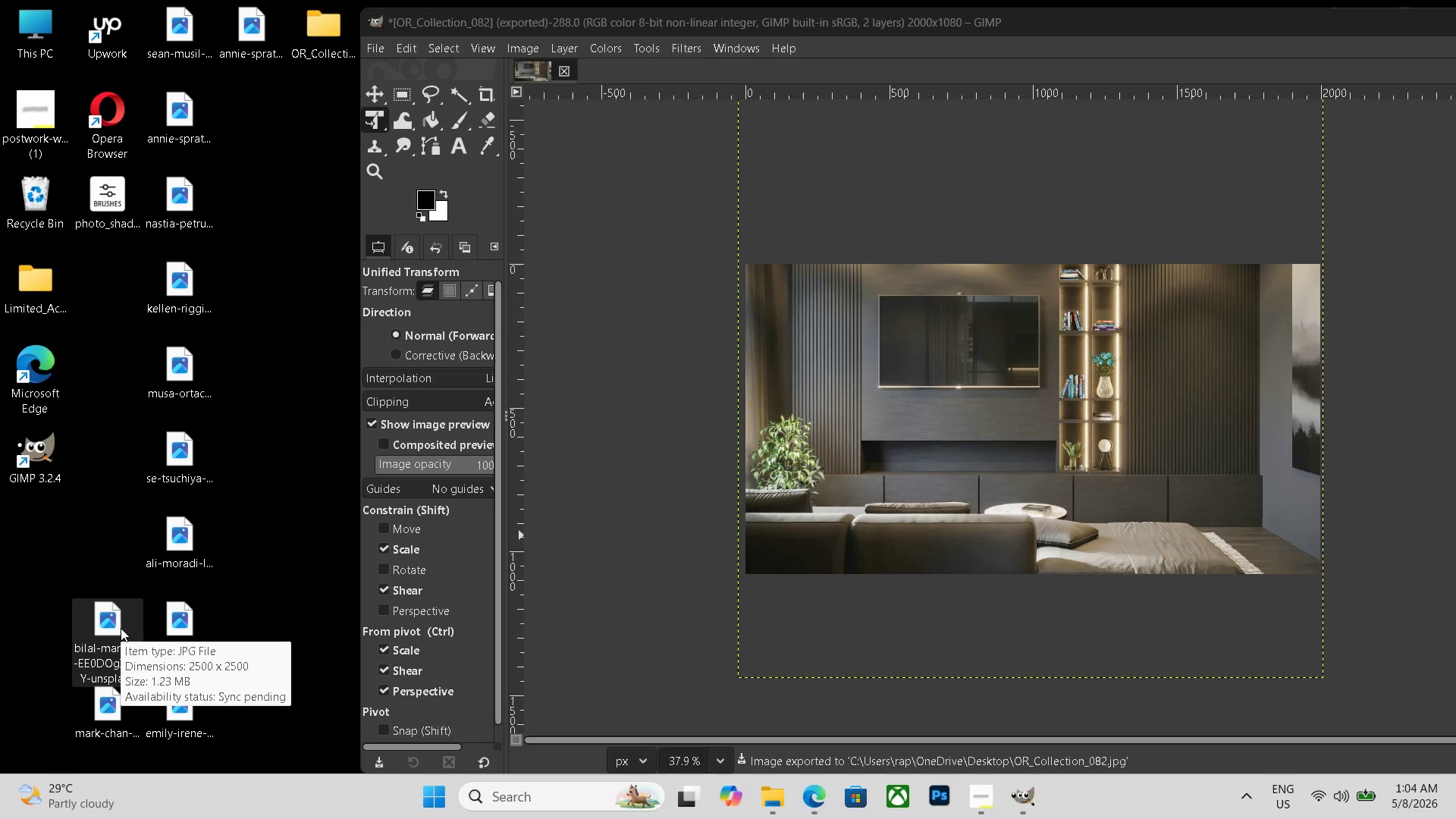 
key(Delete)
 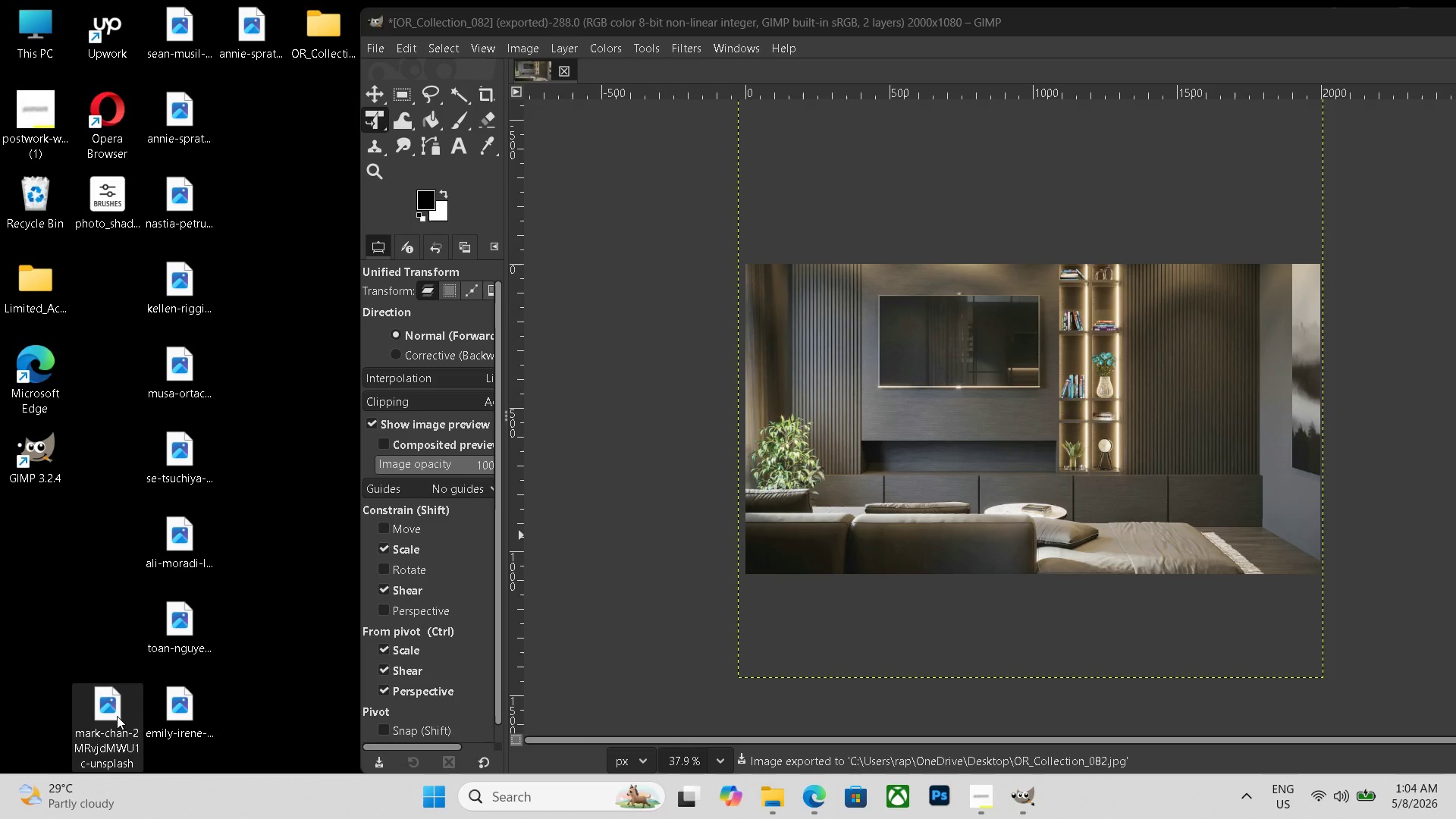 
double_click([117, 716])
 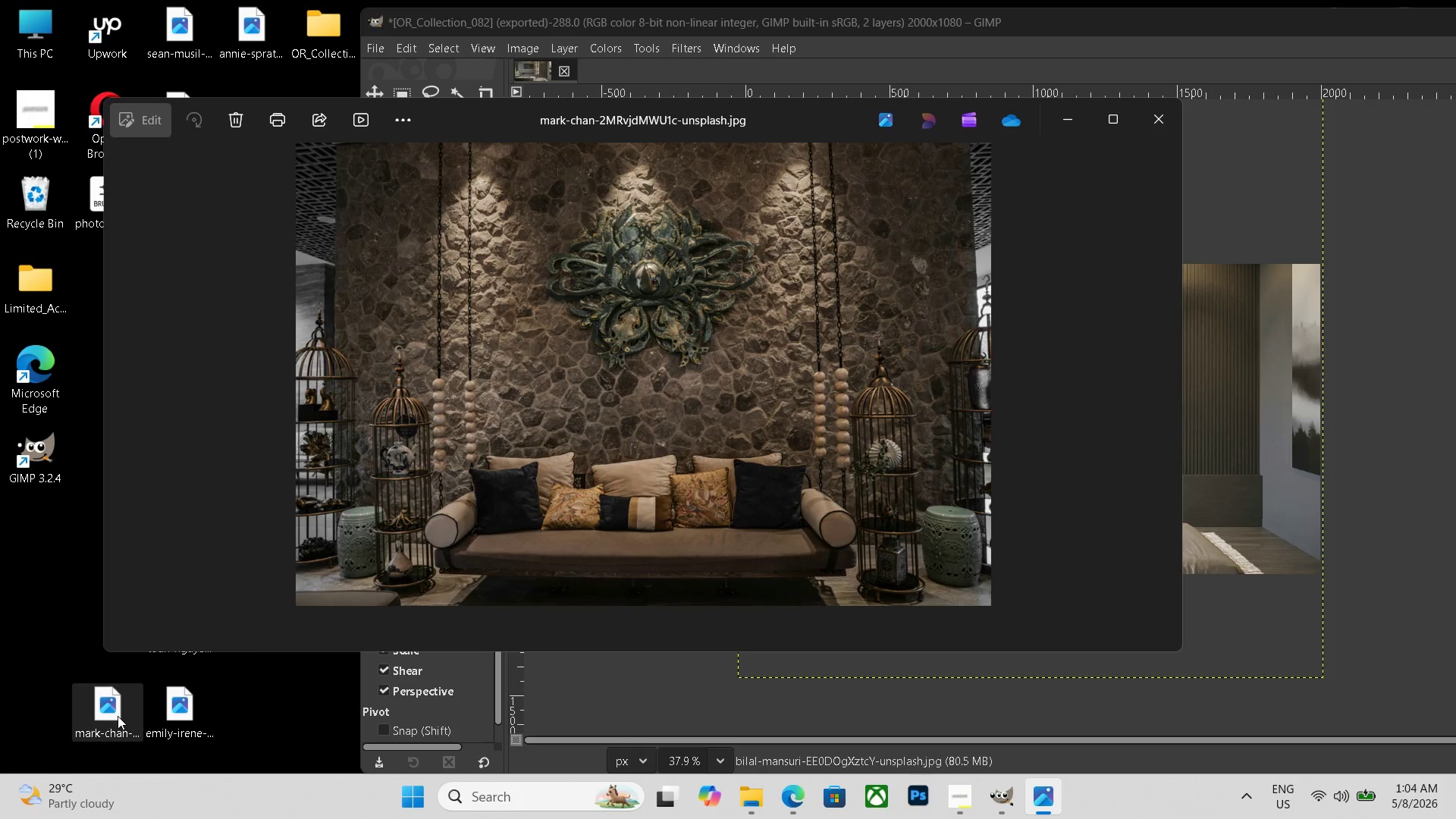 
key(Escape)
 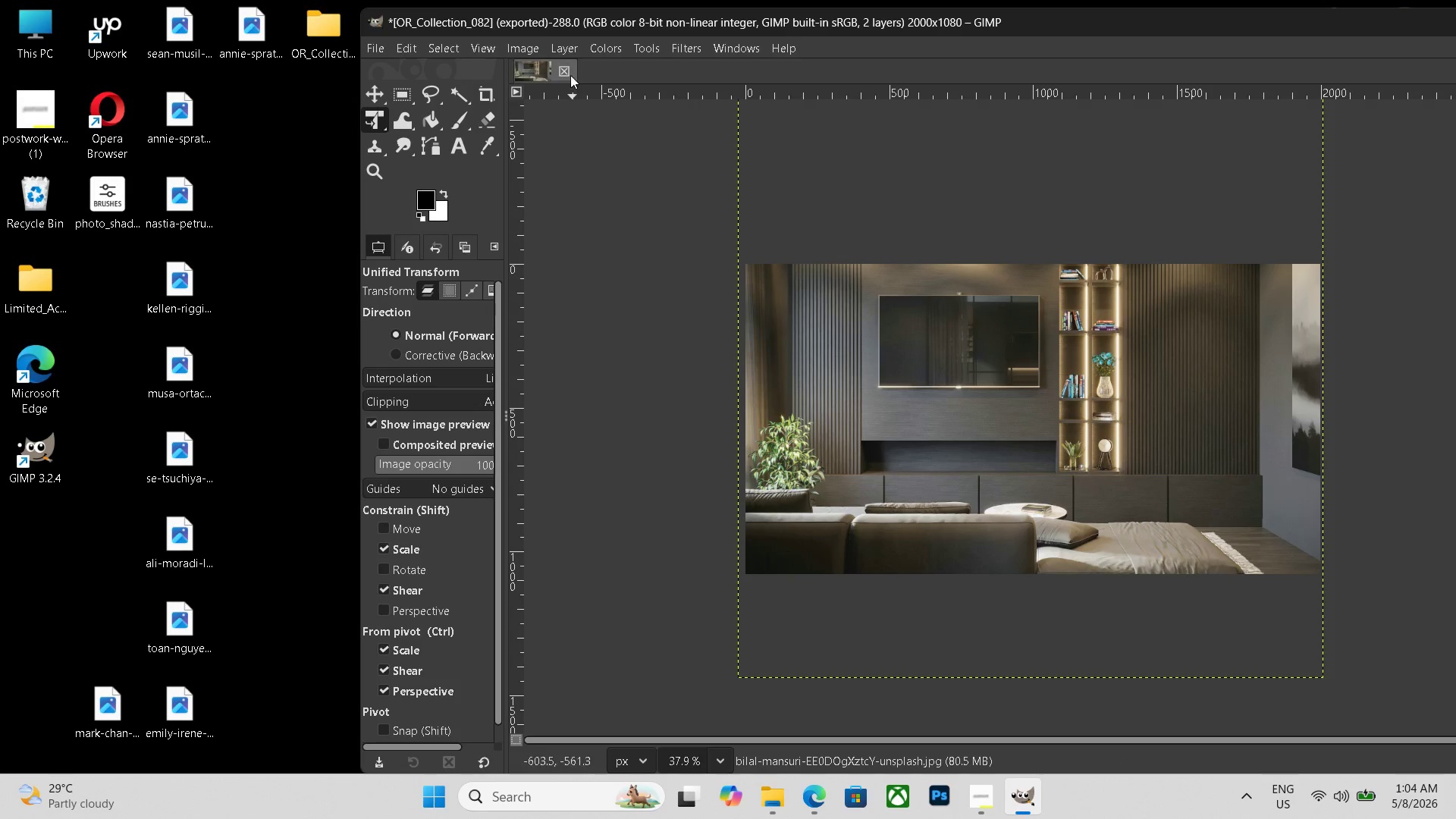 
left_click([569, 71])
 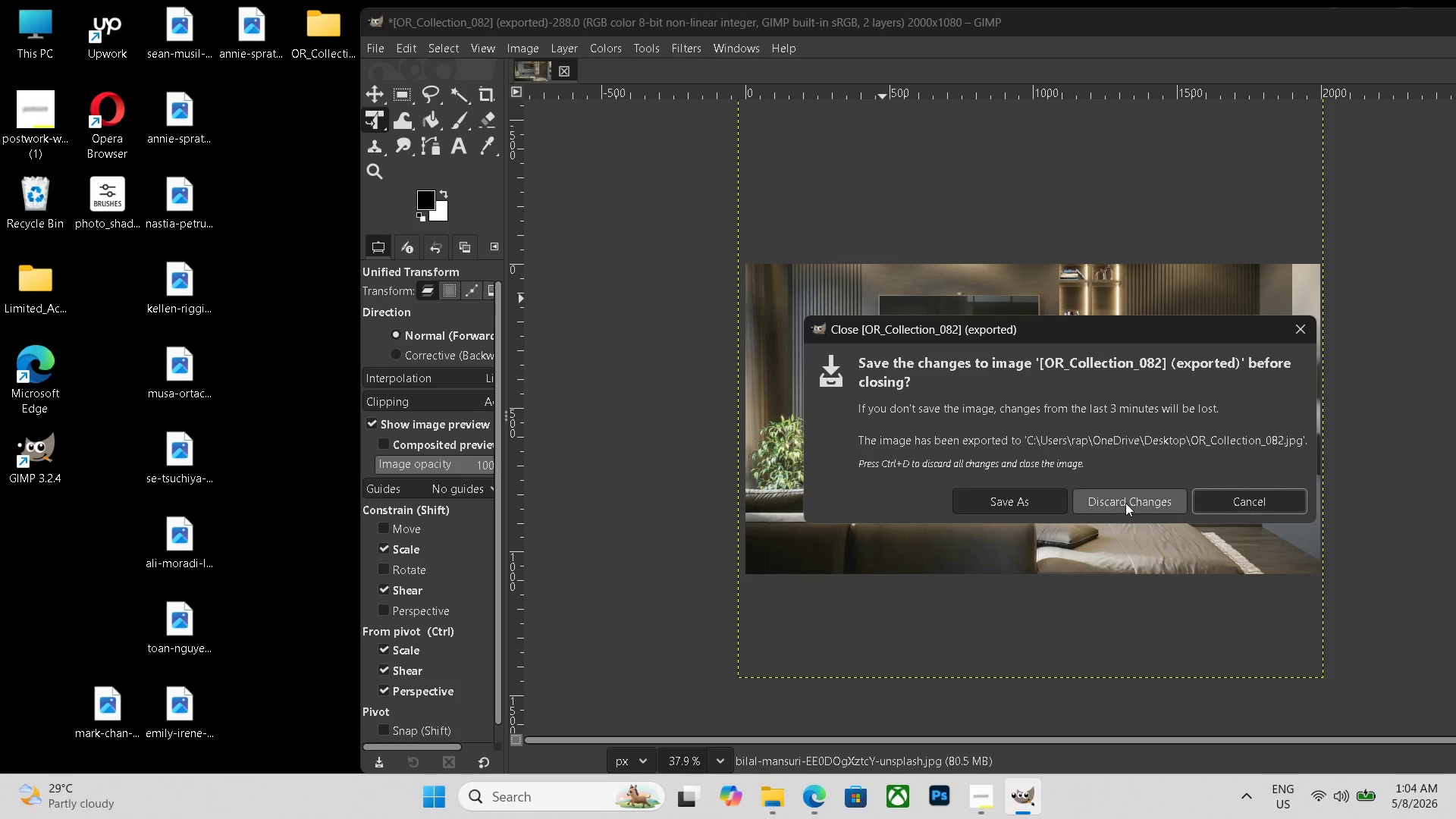 
left_click([1125, 502])
 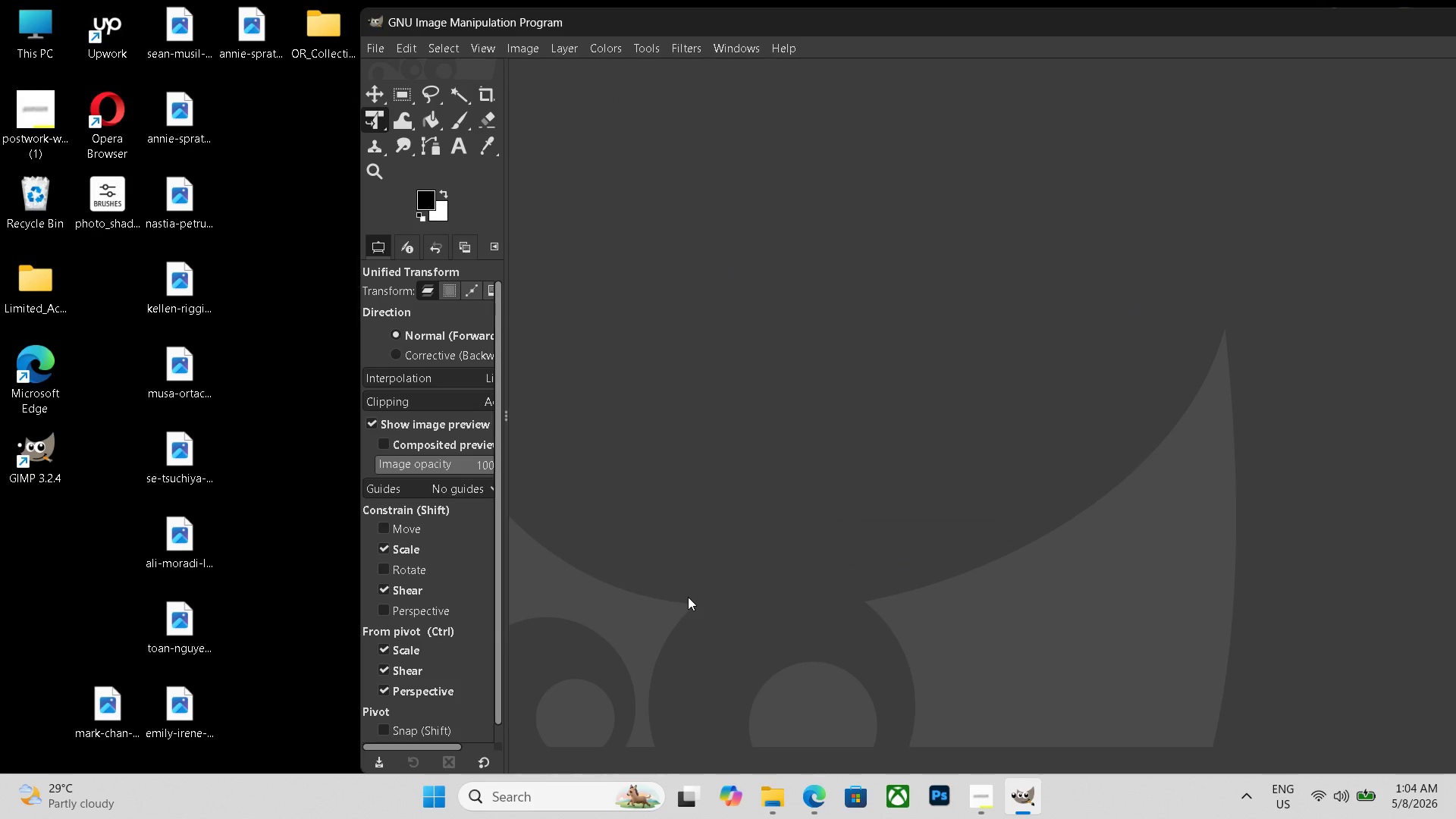 
key(Control+N)
 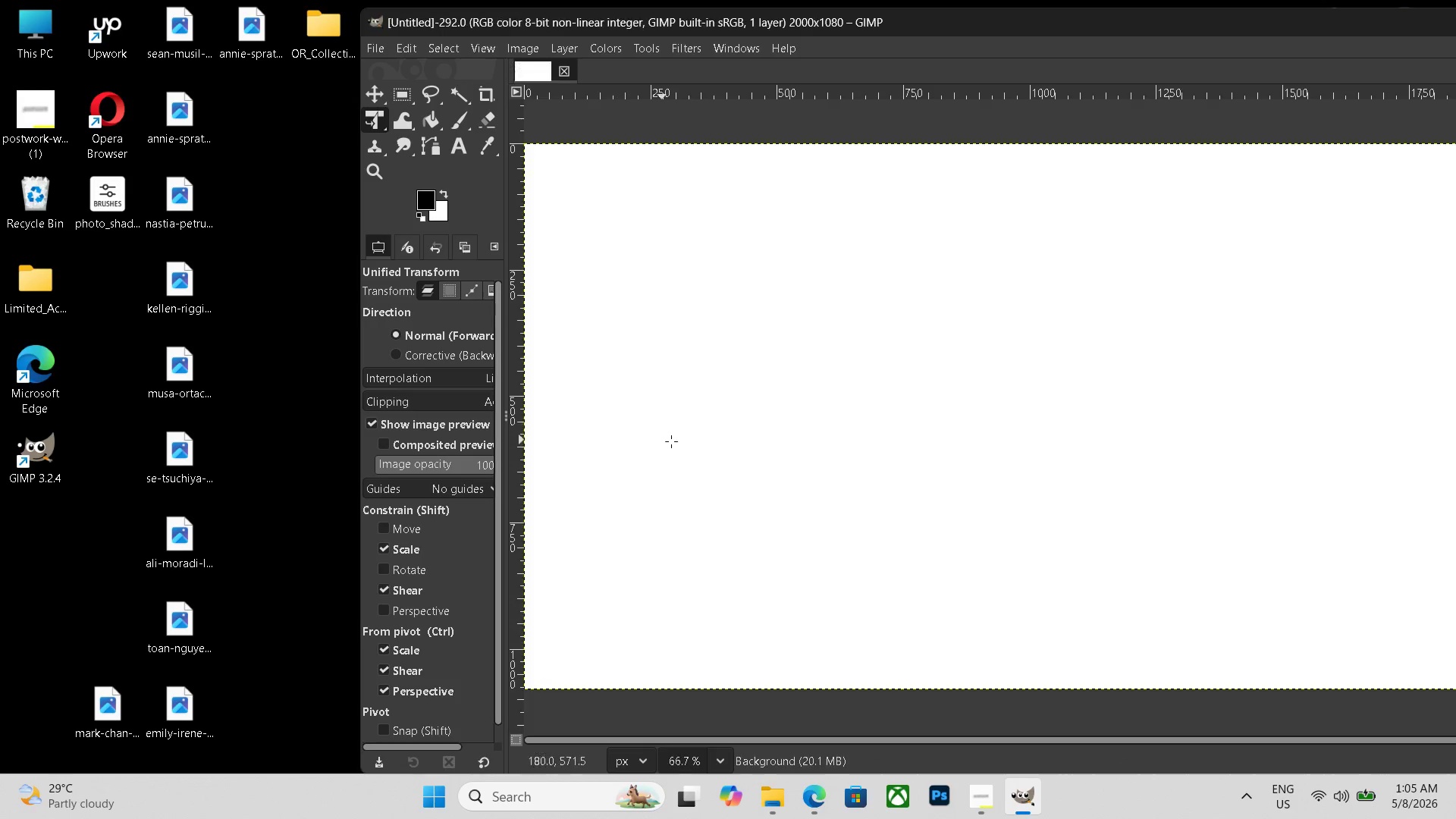 
hold_key(key=ControlLeft, duration=0.5)
scroll: coordinate [746, 458], scroll_direction: down, amount: 5.0
 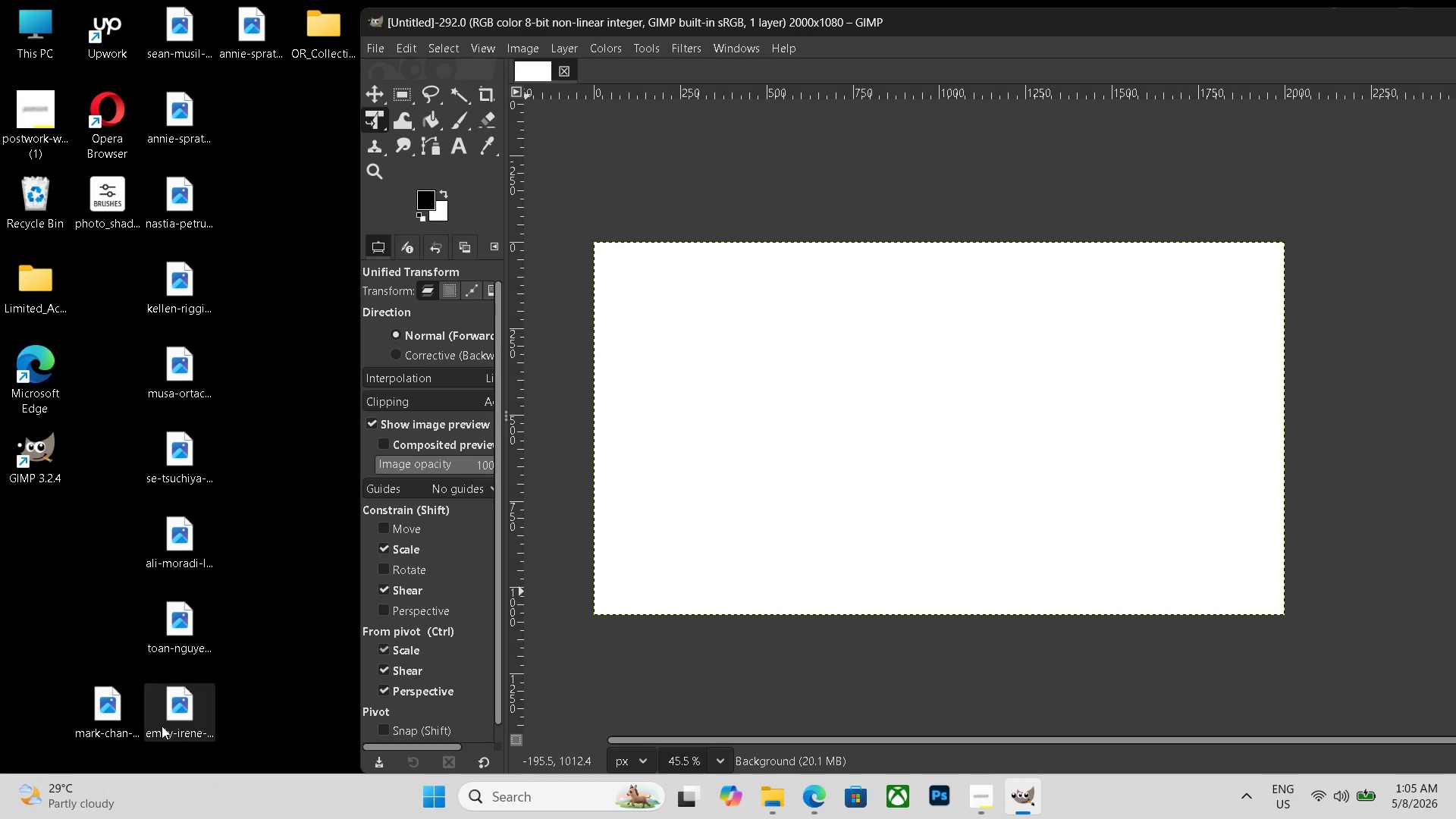 
key(Control+ControlLeft)
 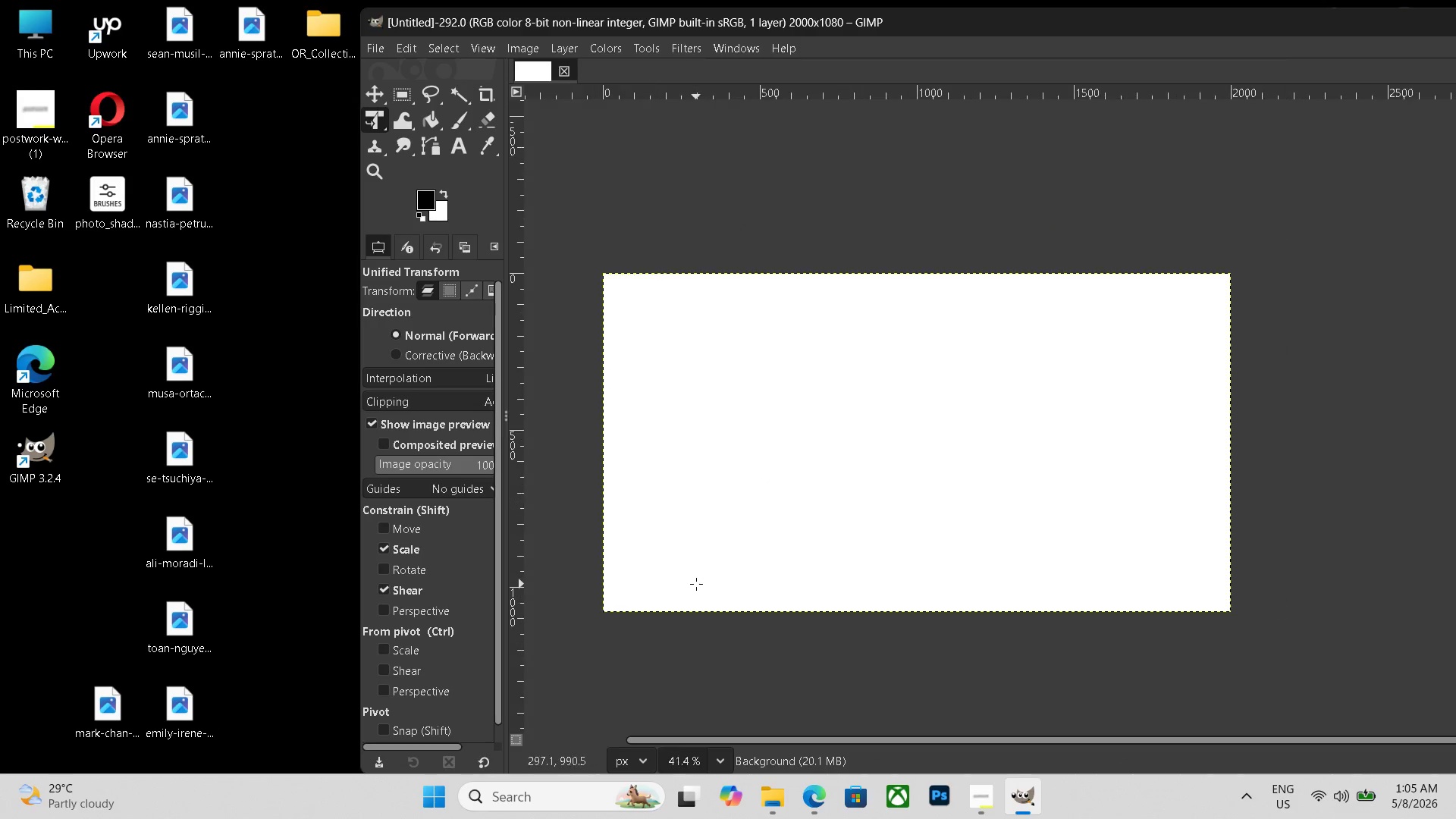 
scroll: coordinate [695, 585], scroll_direction: down, amount: 1.0
 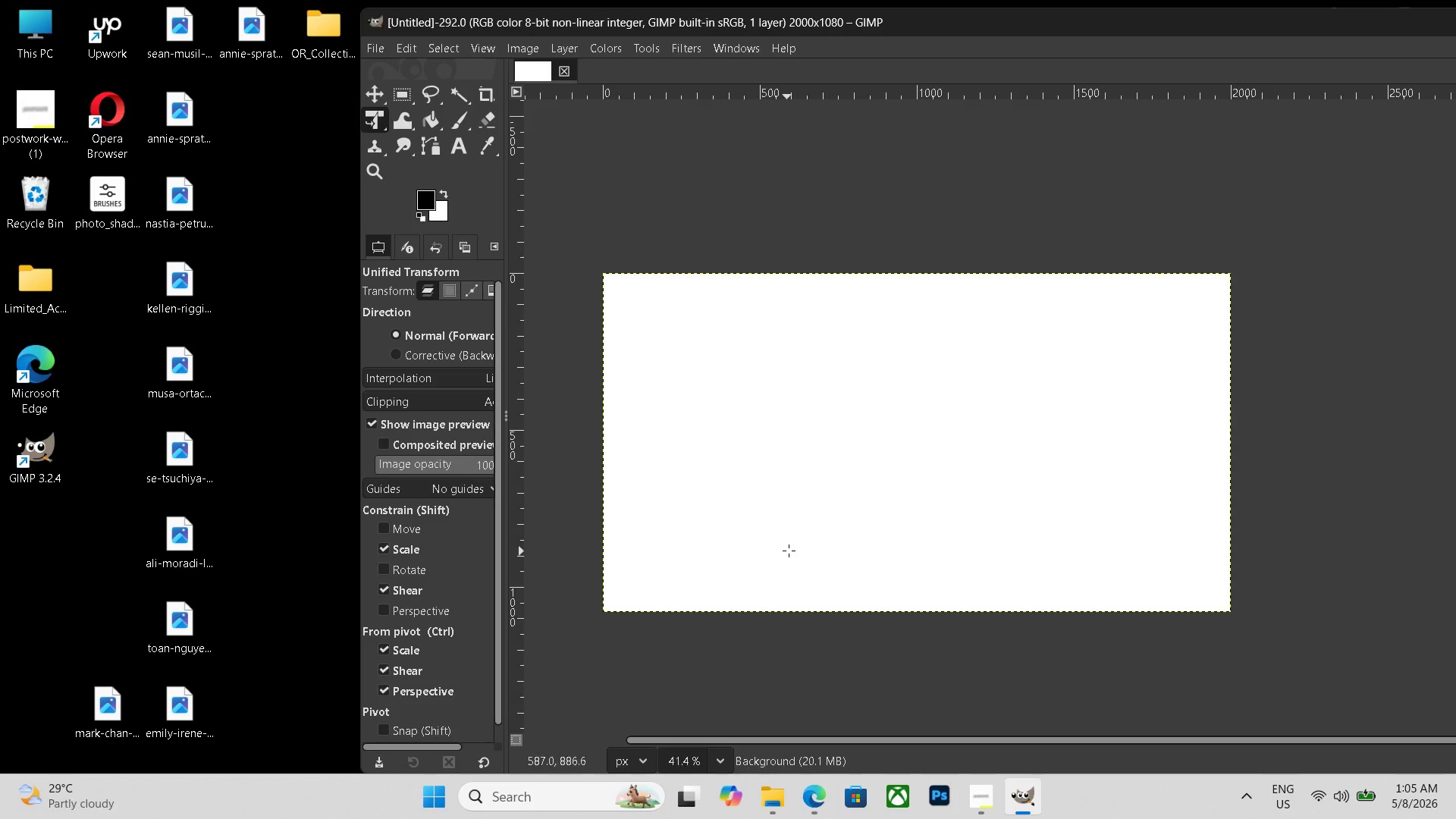 
hold_key(key=Space, duration=0.64)
 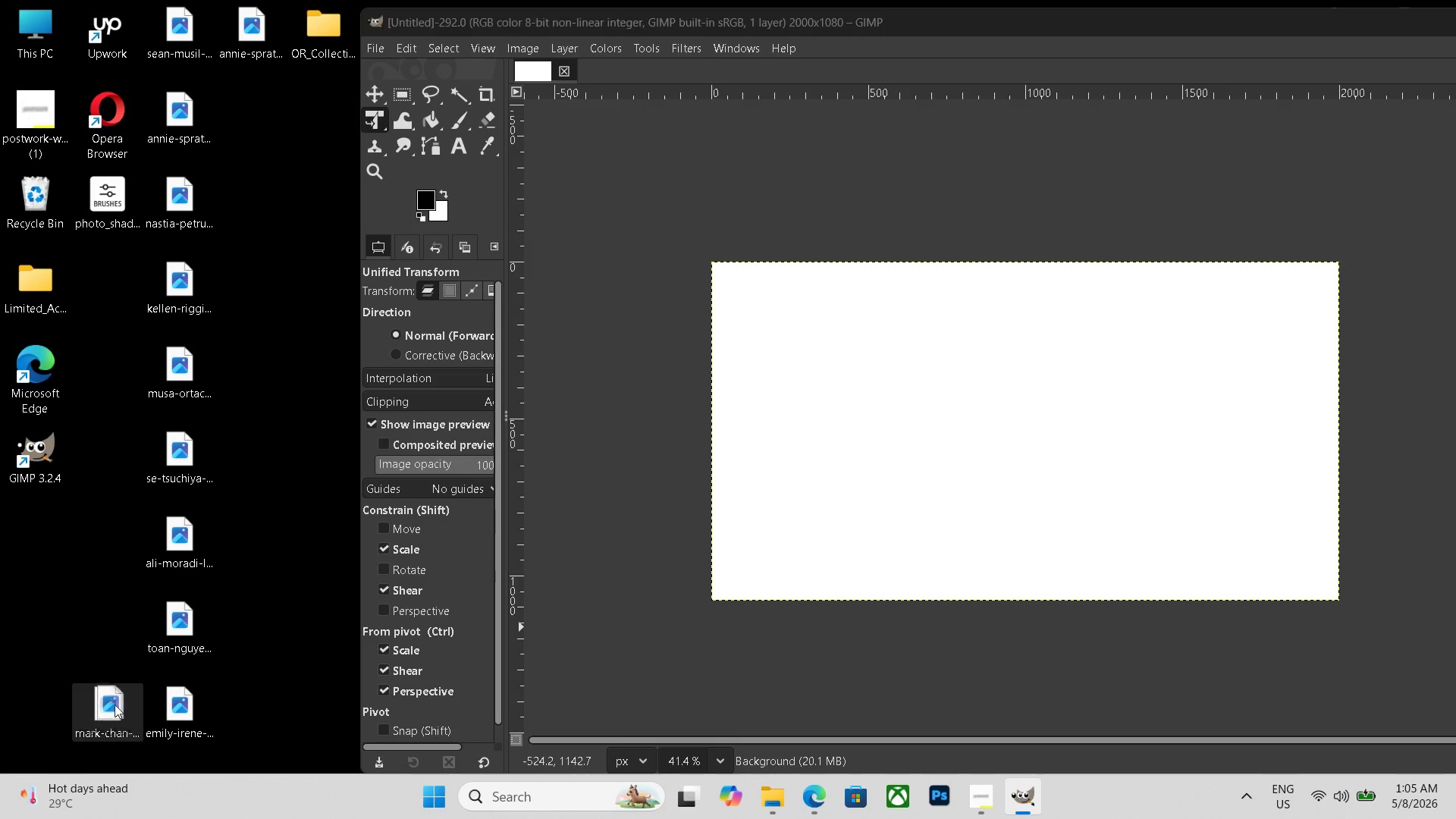 
left_click_drag(start_coordinate=[111, 706], to_coordinate=[973, 378])
 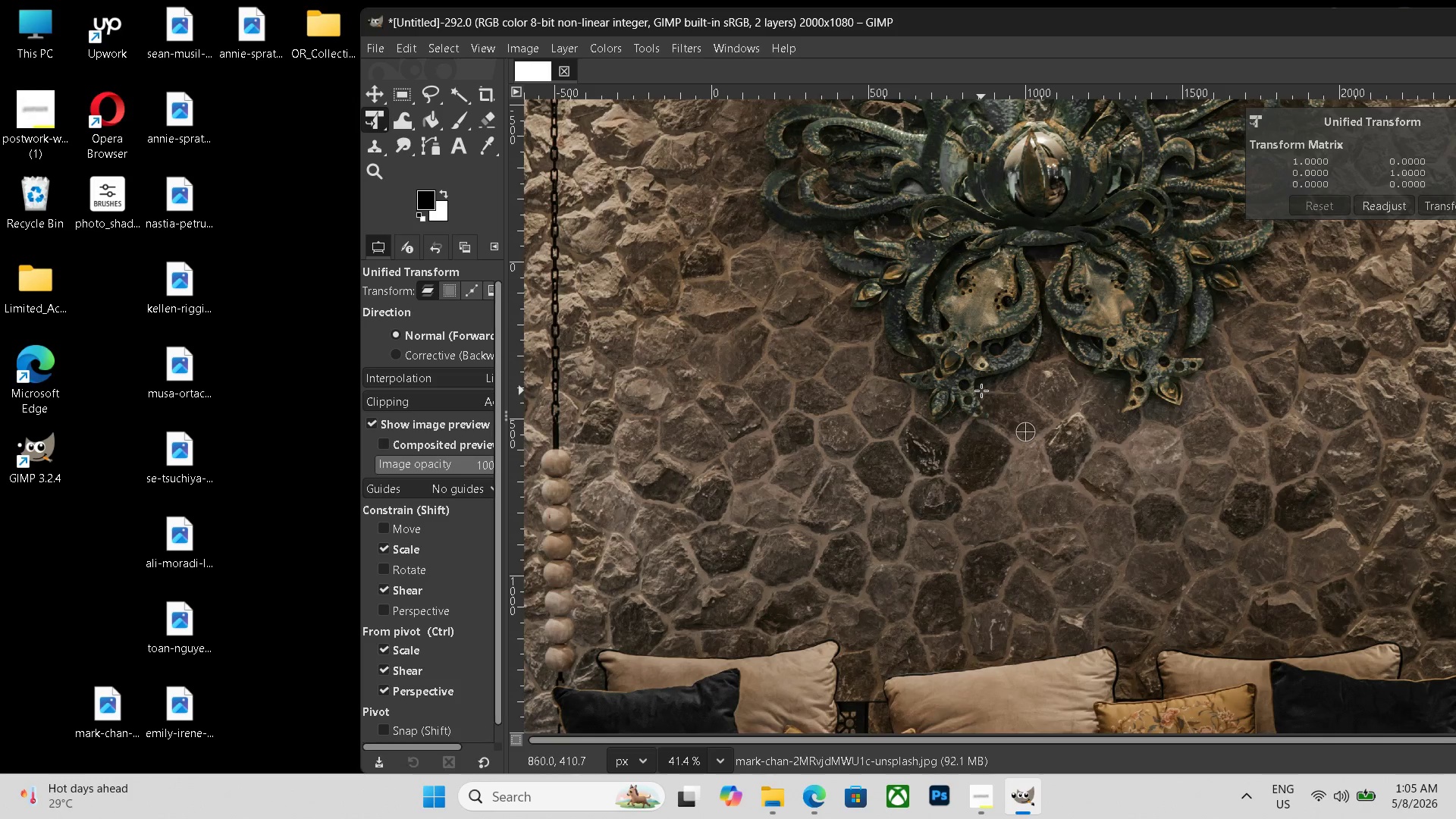 
hold_key(key=ControlLeft, duration=0.67)
scroll: coordinate [982, 391], scroll_direction: down, amount: 12.0
 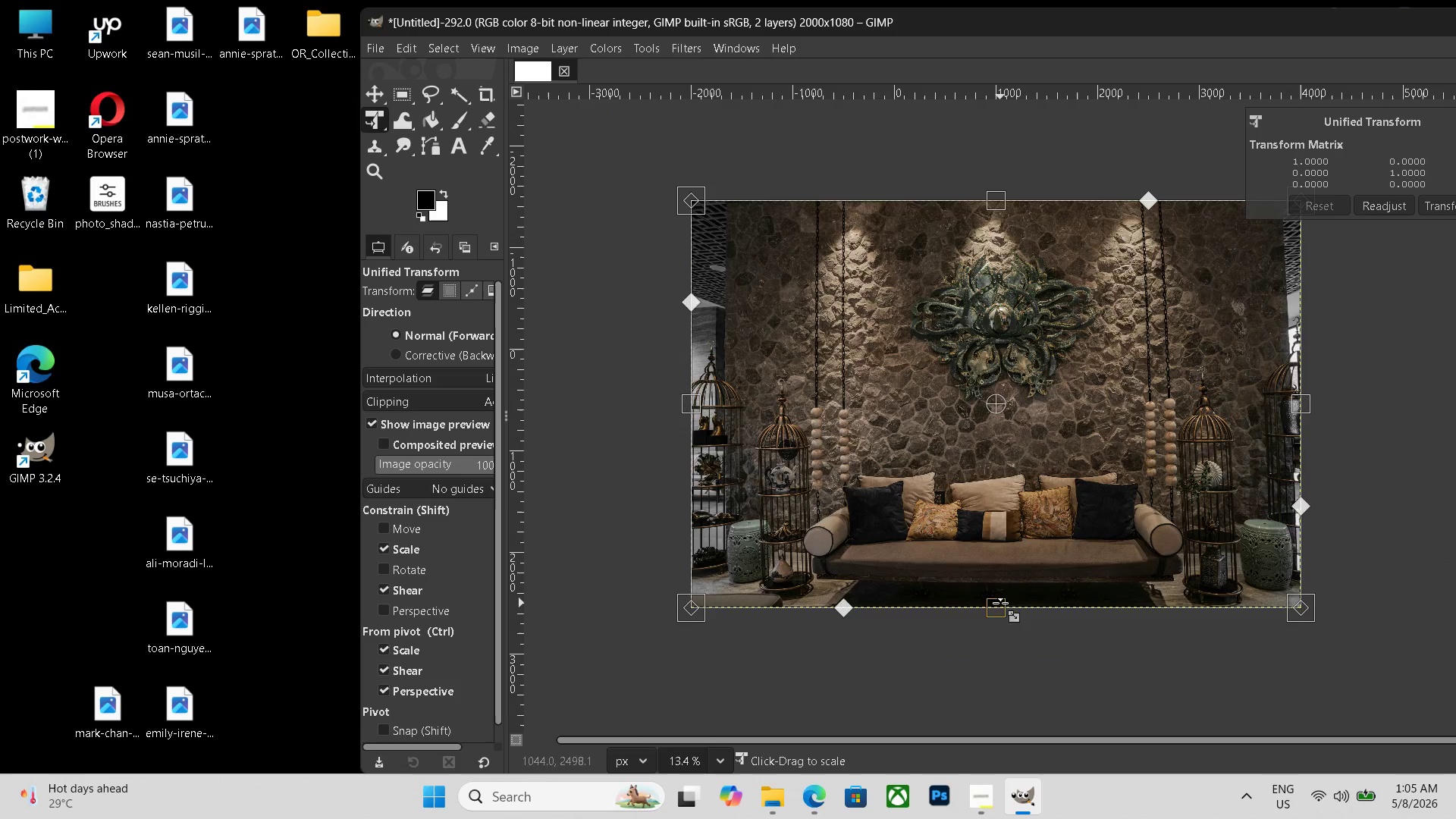 
left_click_drag(start_coordinate=[1000, 603], to_coordinate=[1059, 480])
 